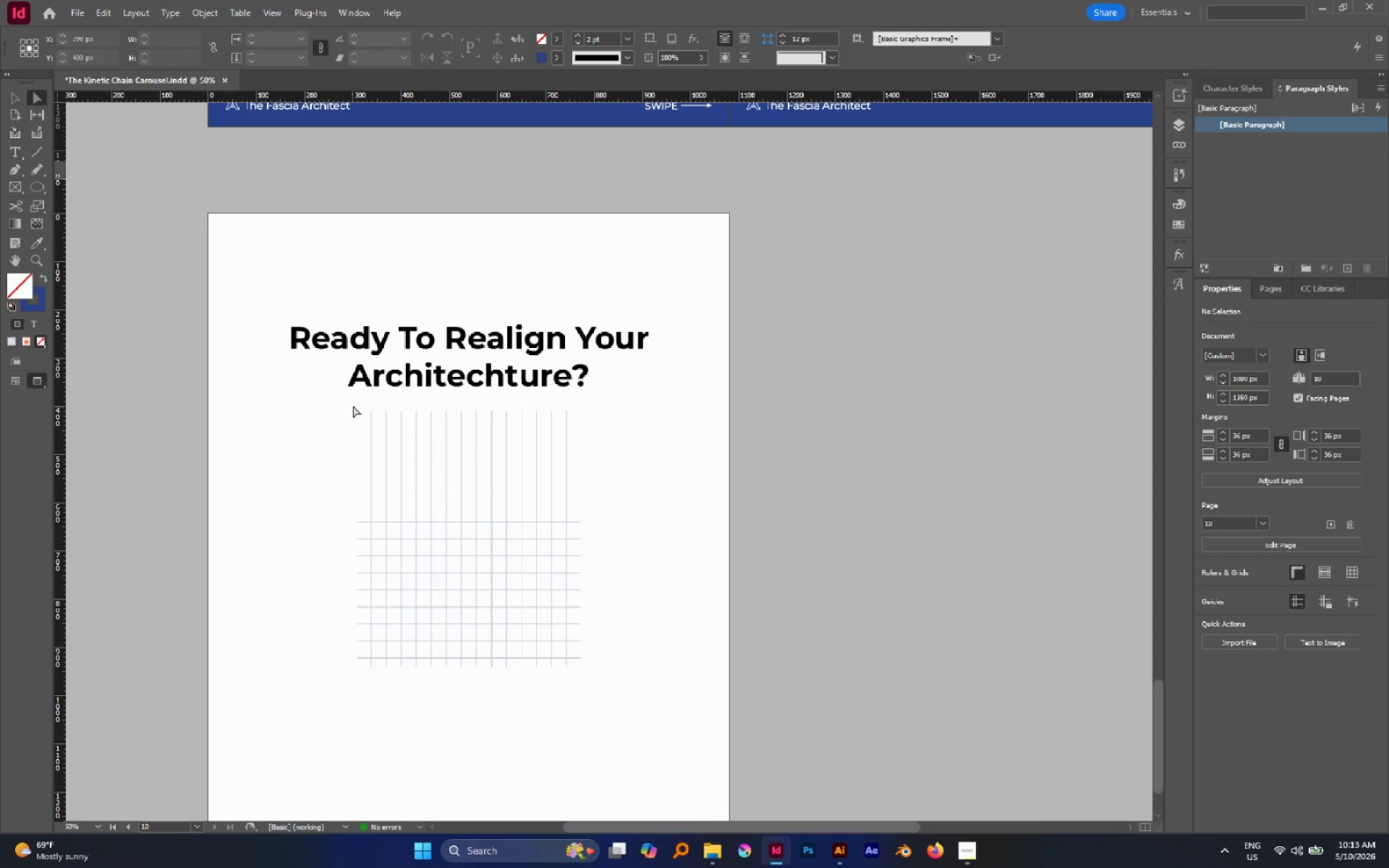 
left_click_drag(start_coordinate=[353, 404], to_coordinate=[645, 482])
 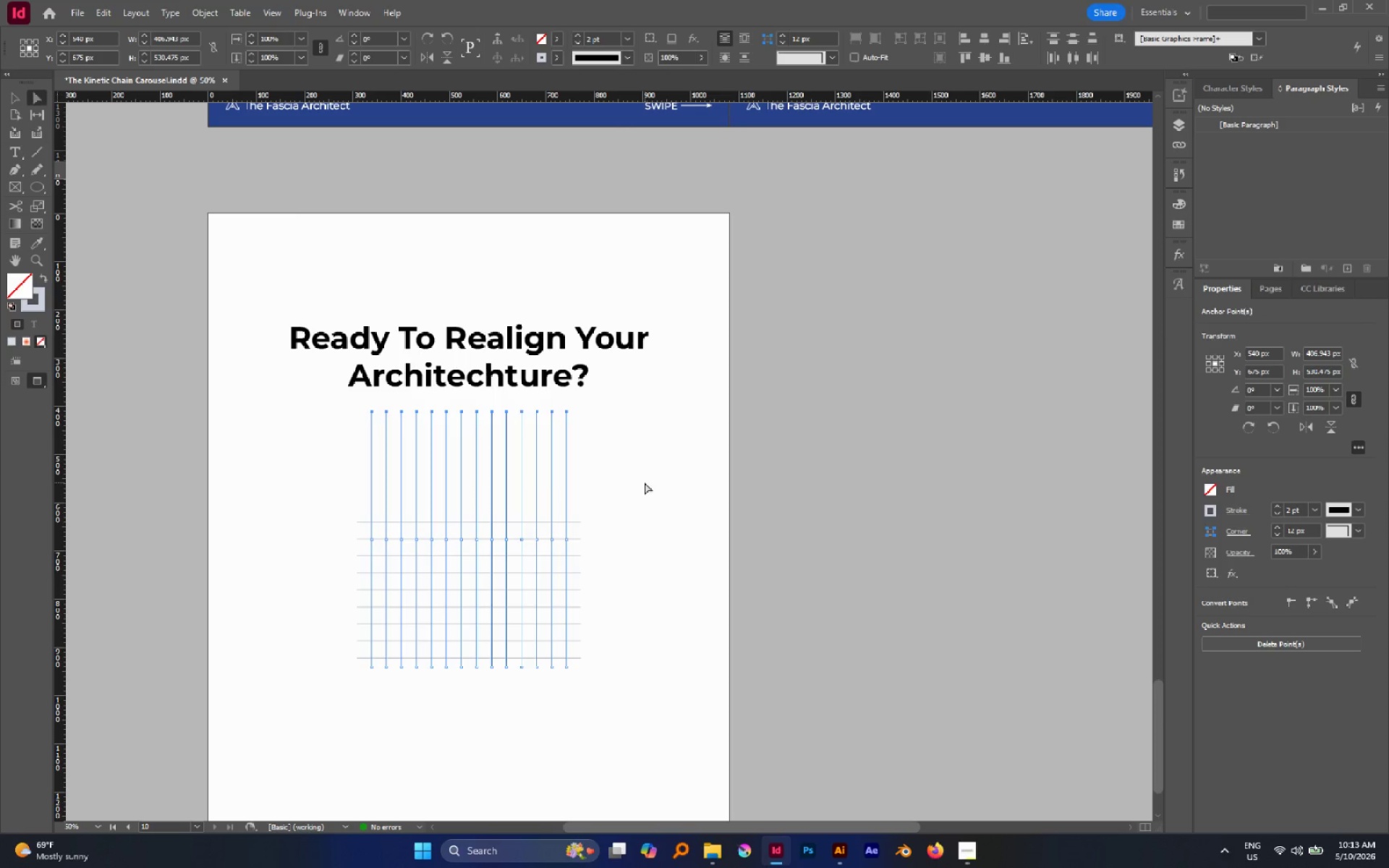 
key(V)
 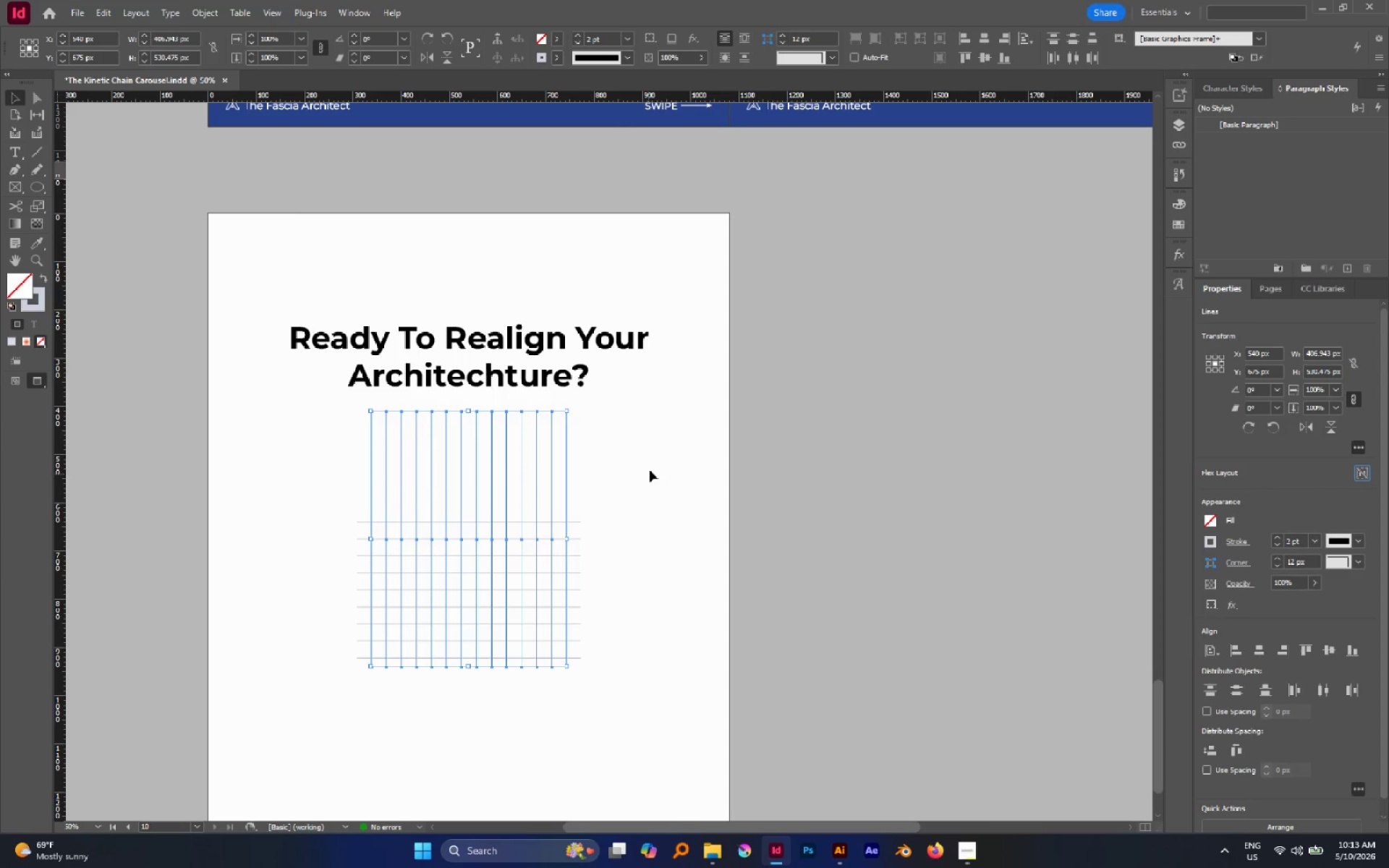 
left_click([650, 470])
 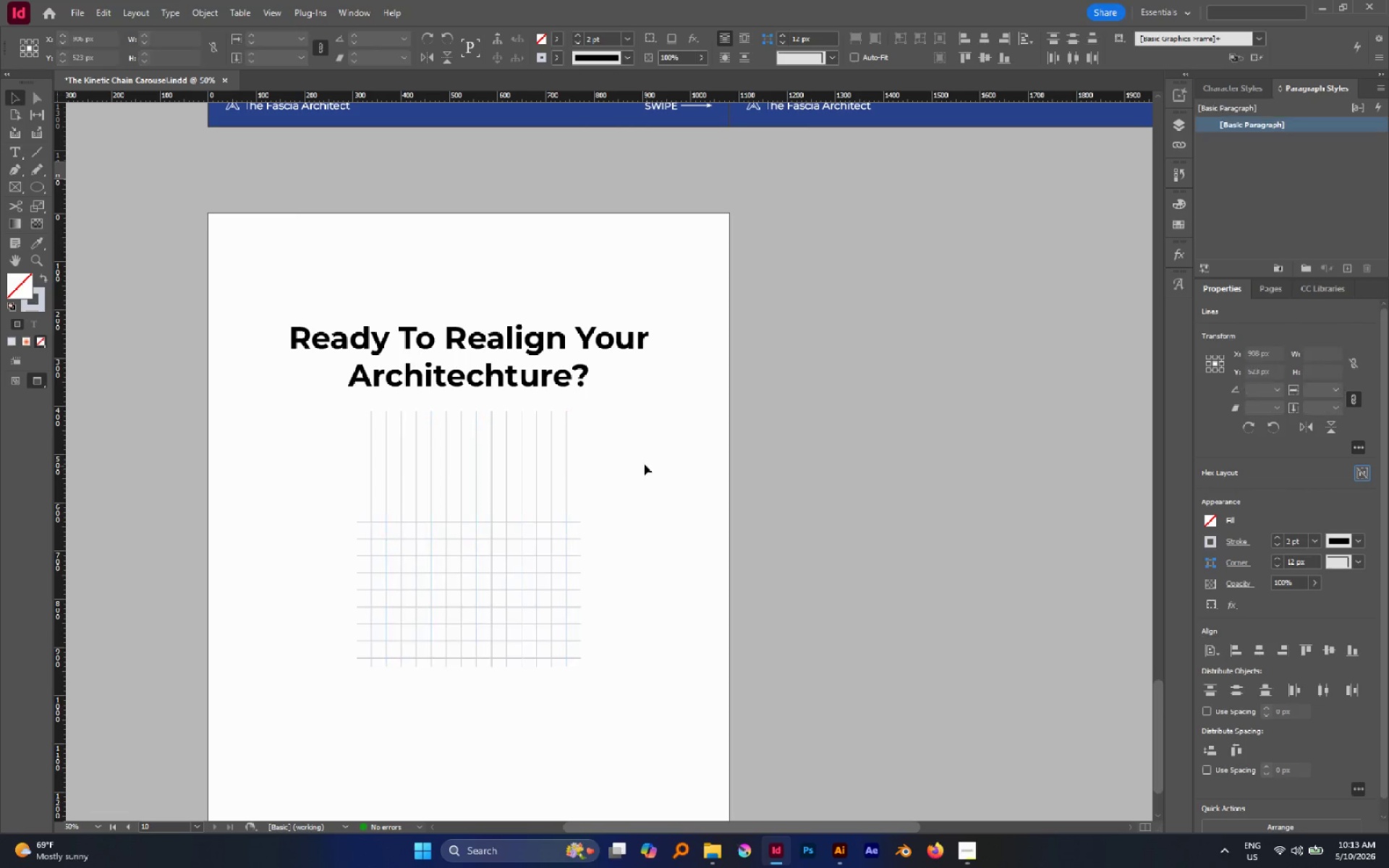 
left_click_drag(start_coordinate=[629, 467], to_coordinate=[169, 843])
 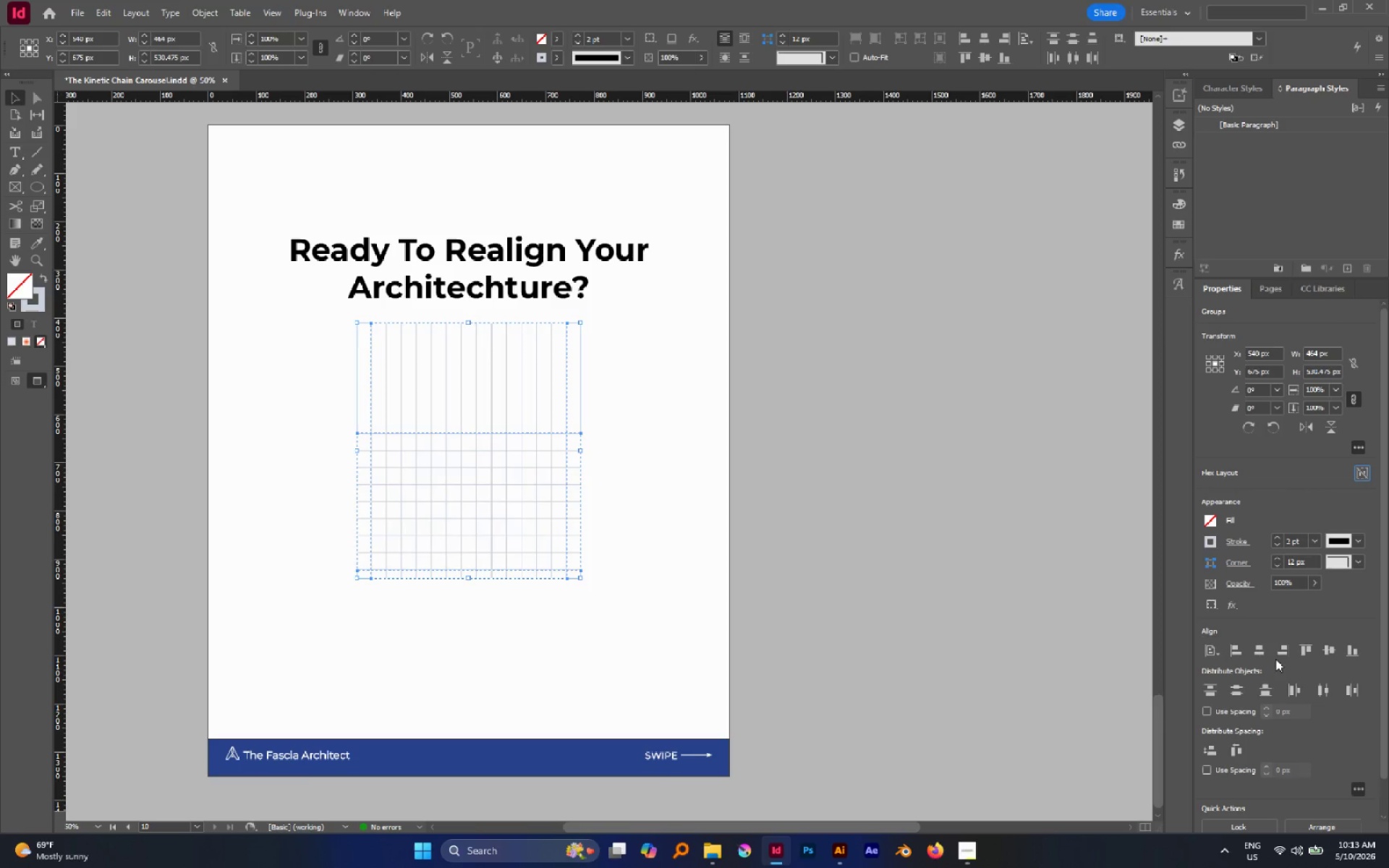 
left_click([1322, 647])
 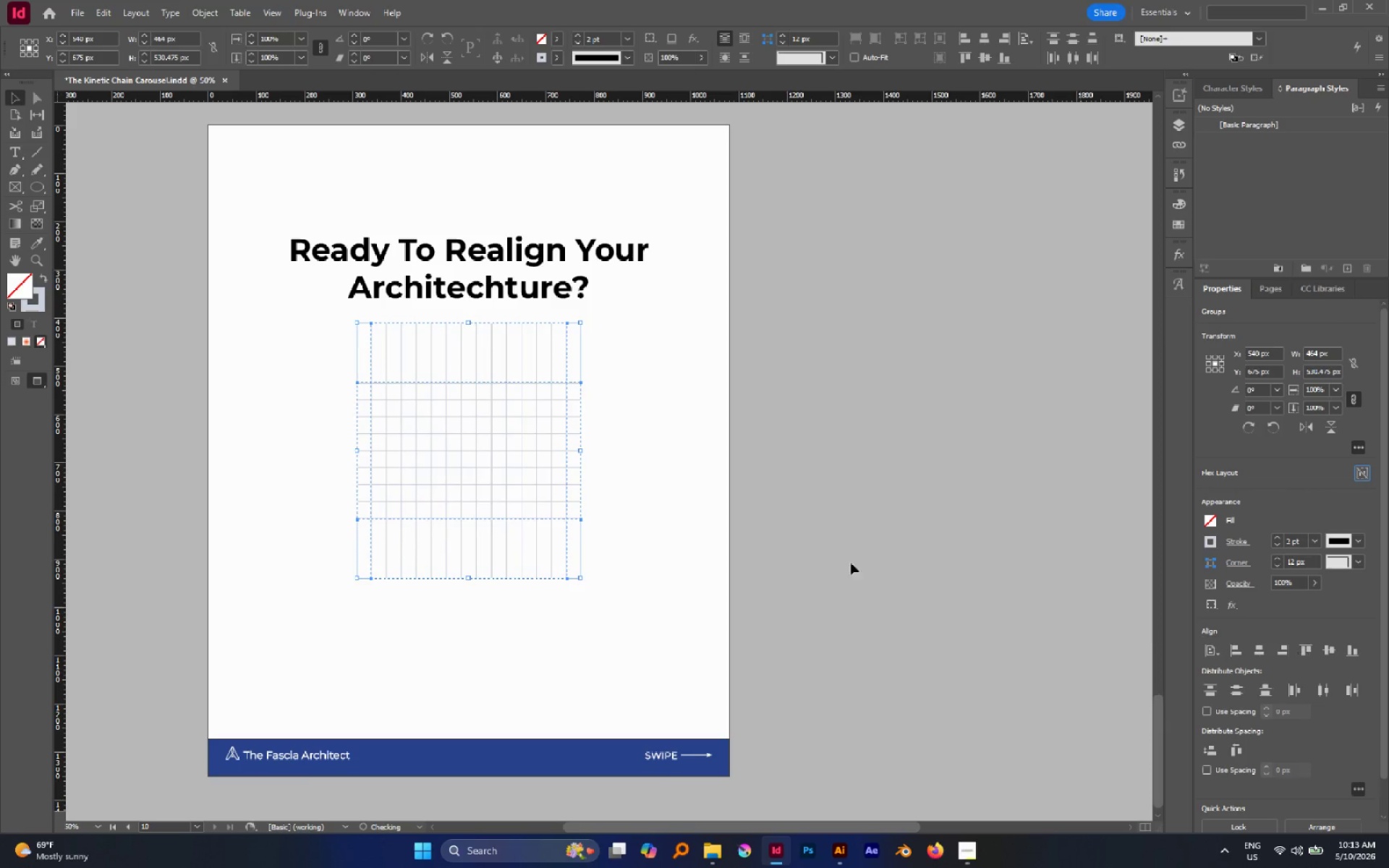 
left_click([629, 522])
 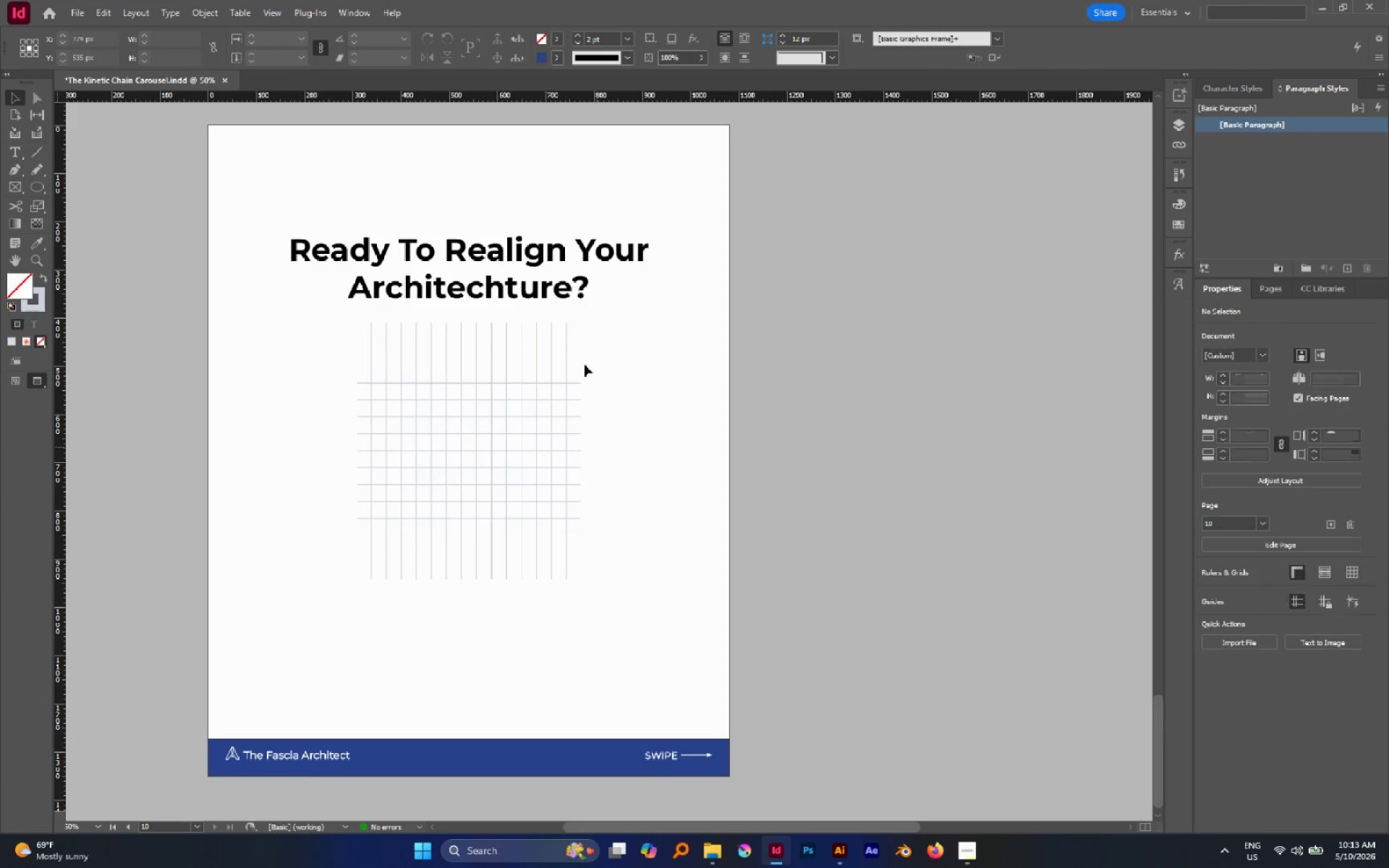 
left_click_drag(start_coordinate=[589, 359], to_coordinate=[471, 351])
 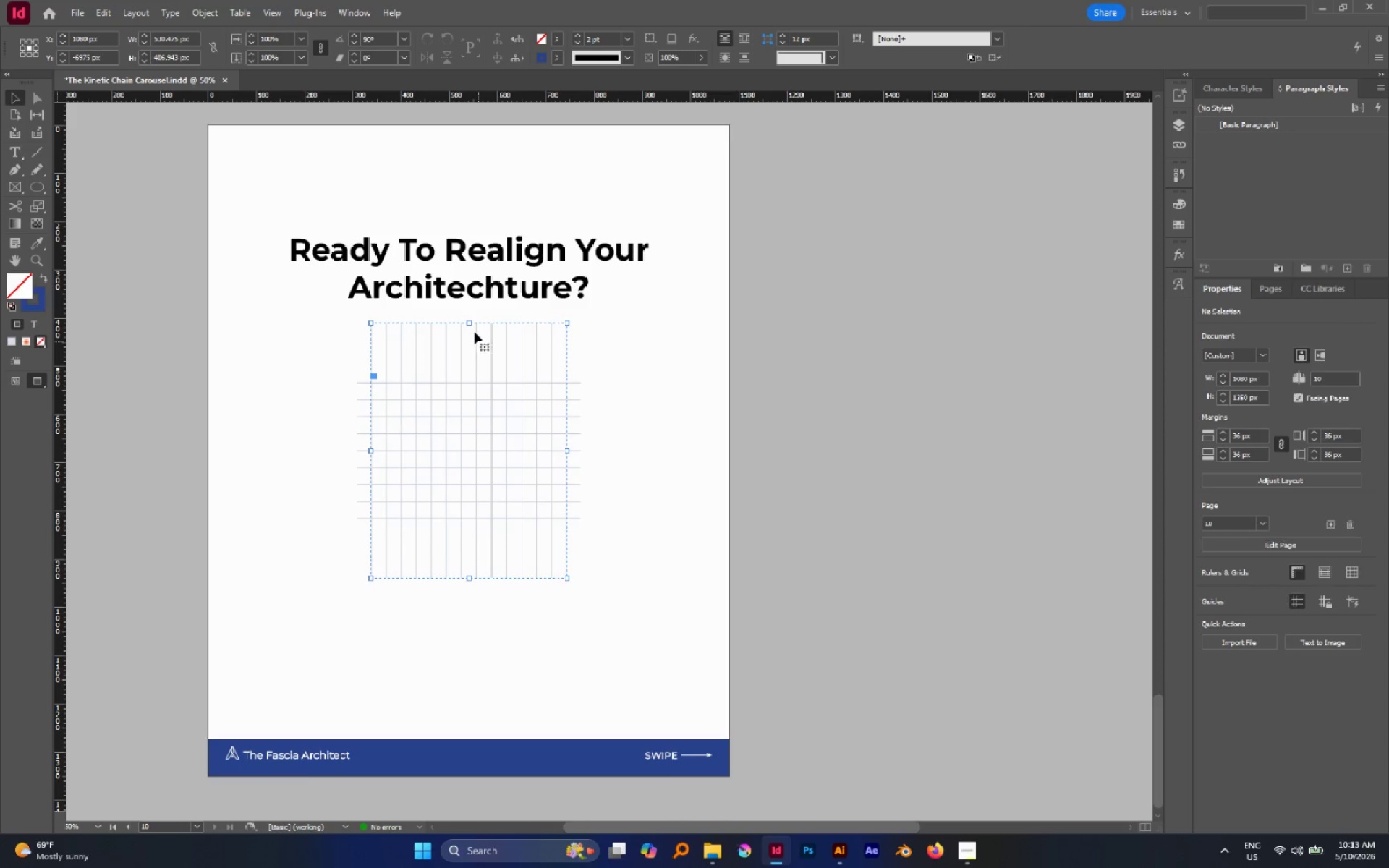 
hold_key(key=AltLeft, duration=1.45)
left_click_drag(start_coordinate=[470, 324], to_coordinate=[481, 370])
 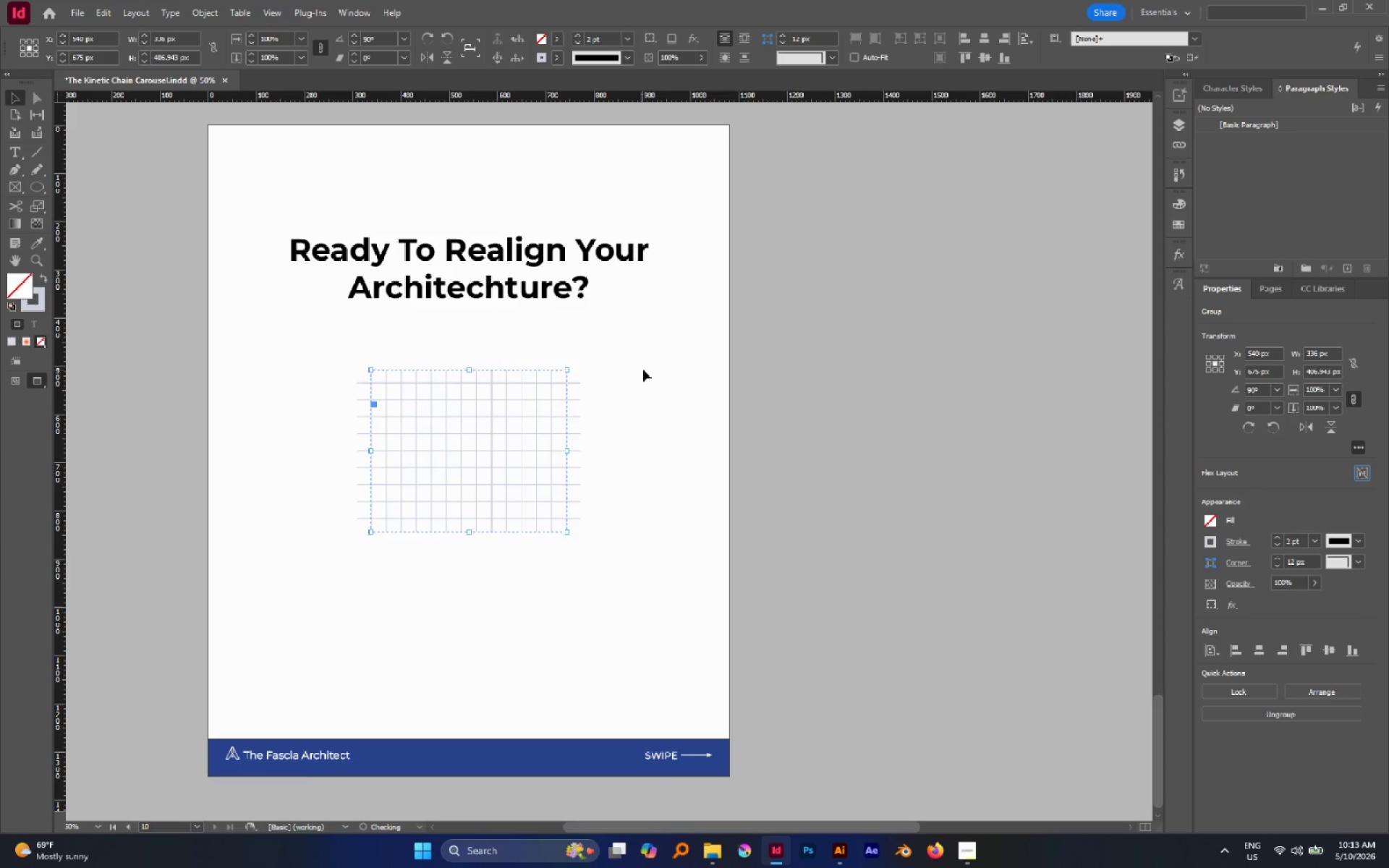 
left_click([645, 370])
 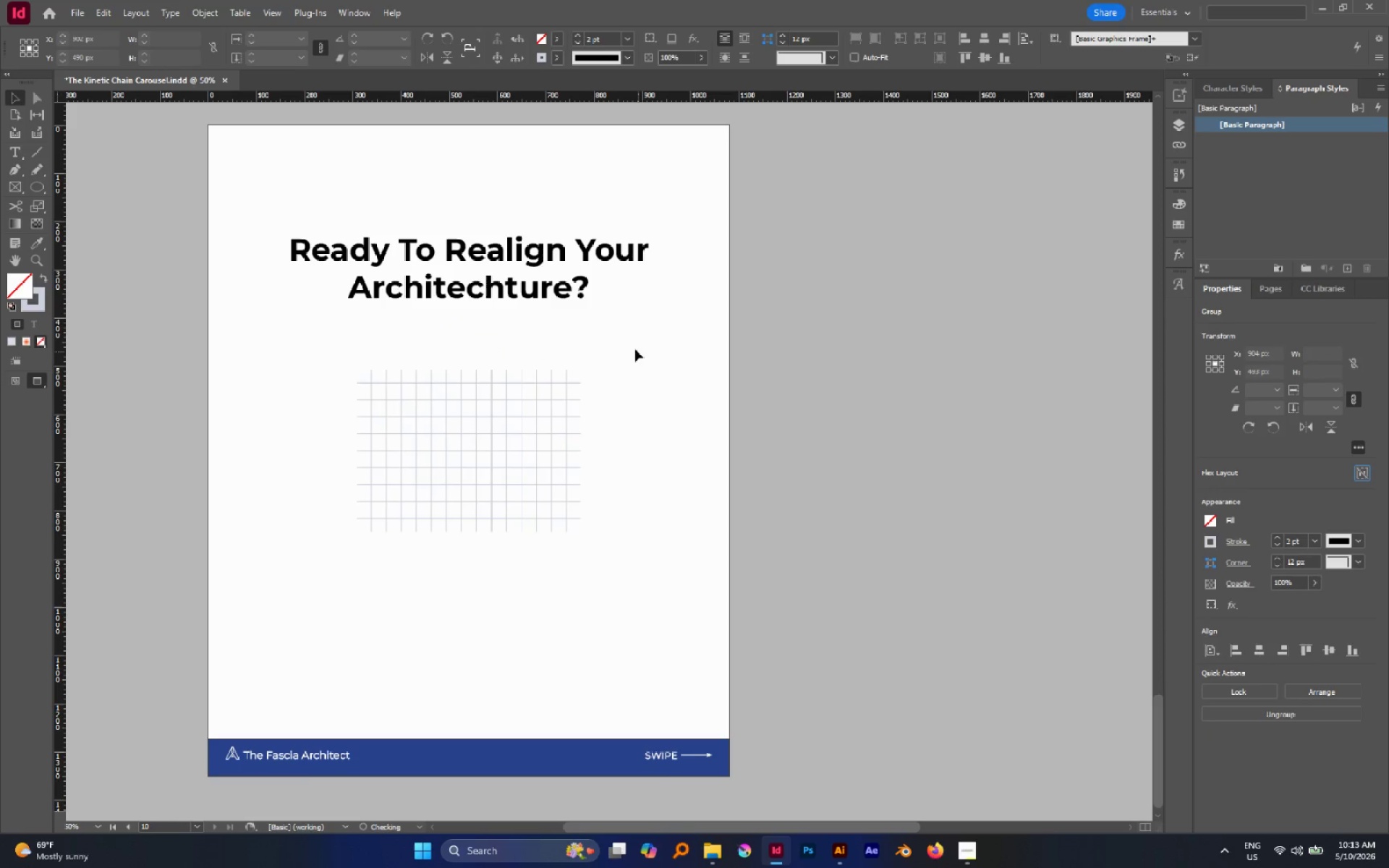 
left_click_drag(start_coordinate=[608, 354], to_coordinate=[444, 550])
 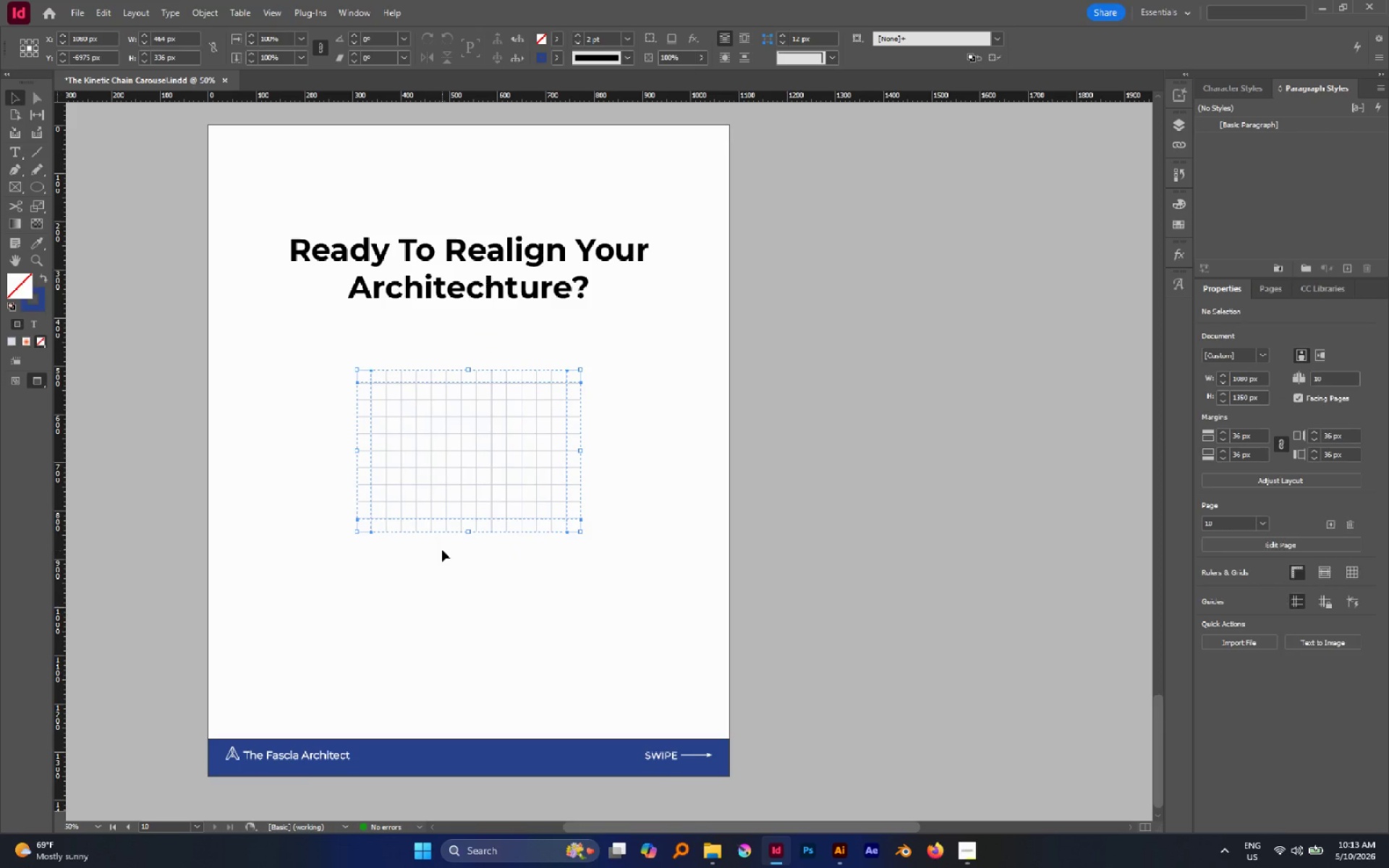 
key(Control+G)
 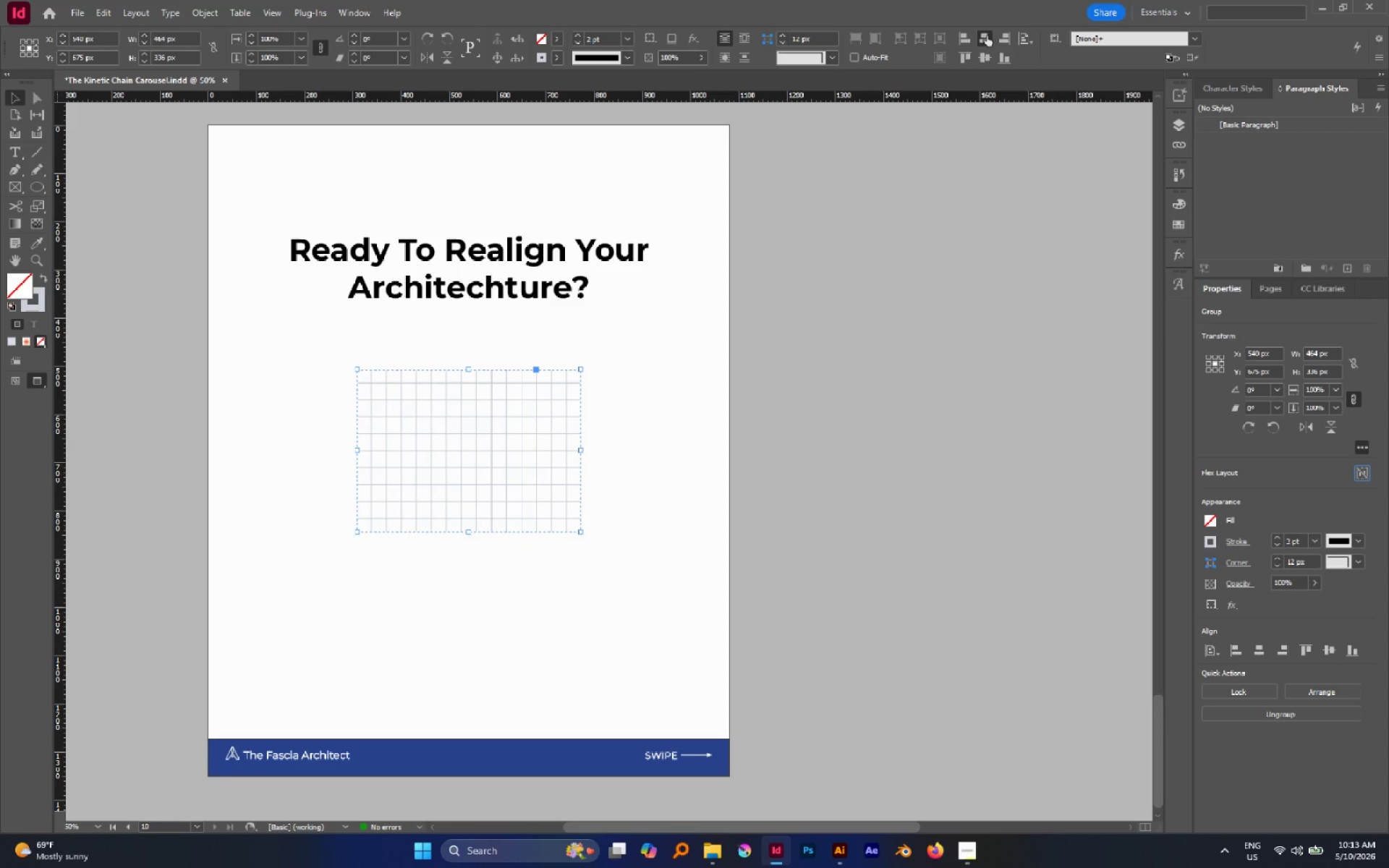 
double_click([985, 55])
 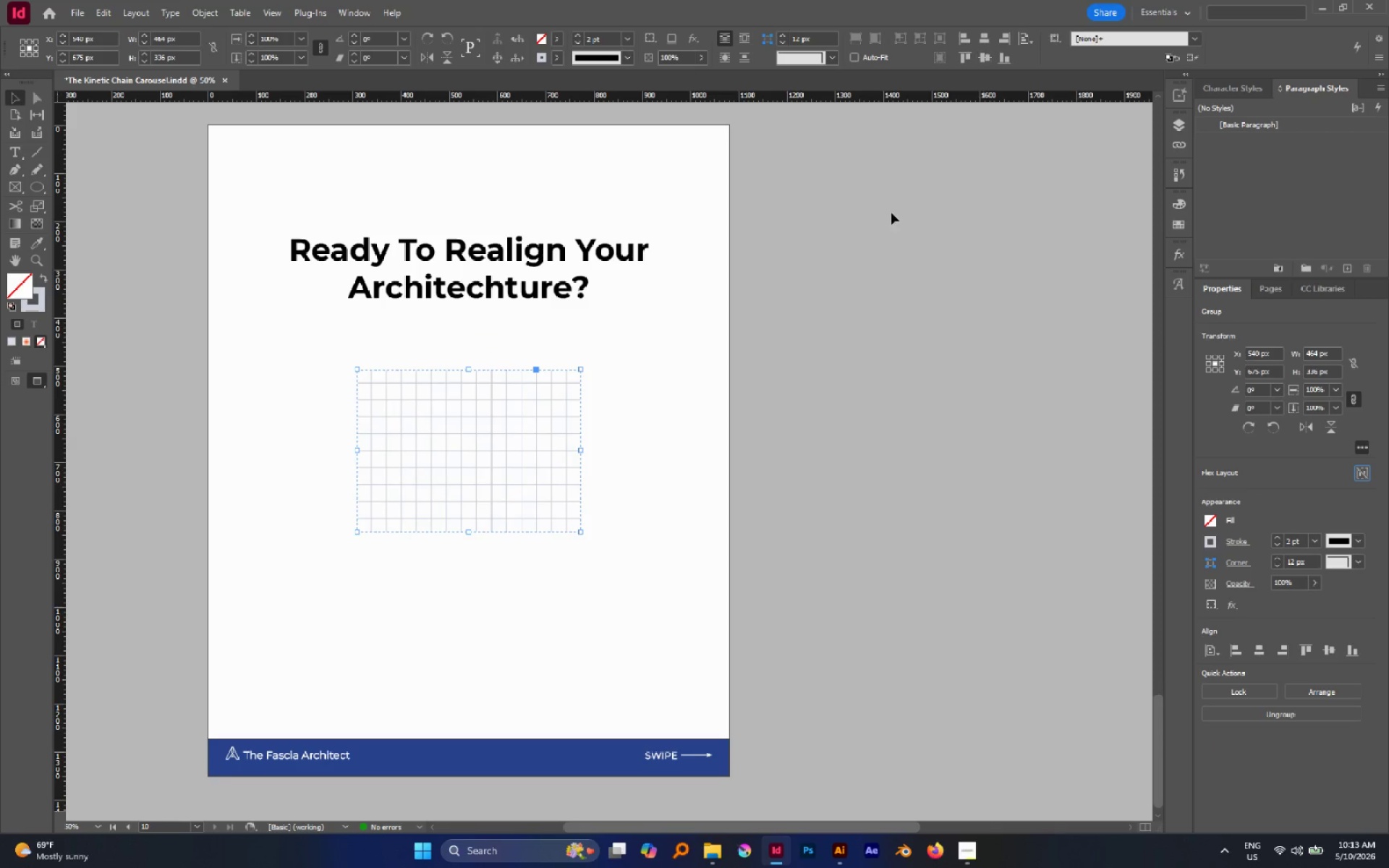 
hold_key(key=AltLeft, duration=2.11)
hold_key(key=ShiftLeft, duration=1.92)
left_click_drag(start_coordinate=[583, 452], to_coordinate=[655, 446])
 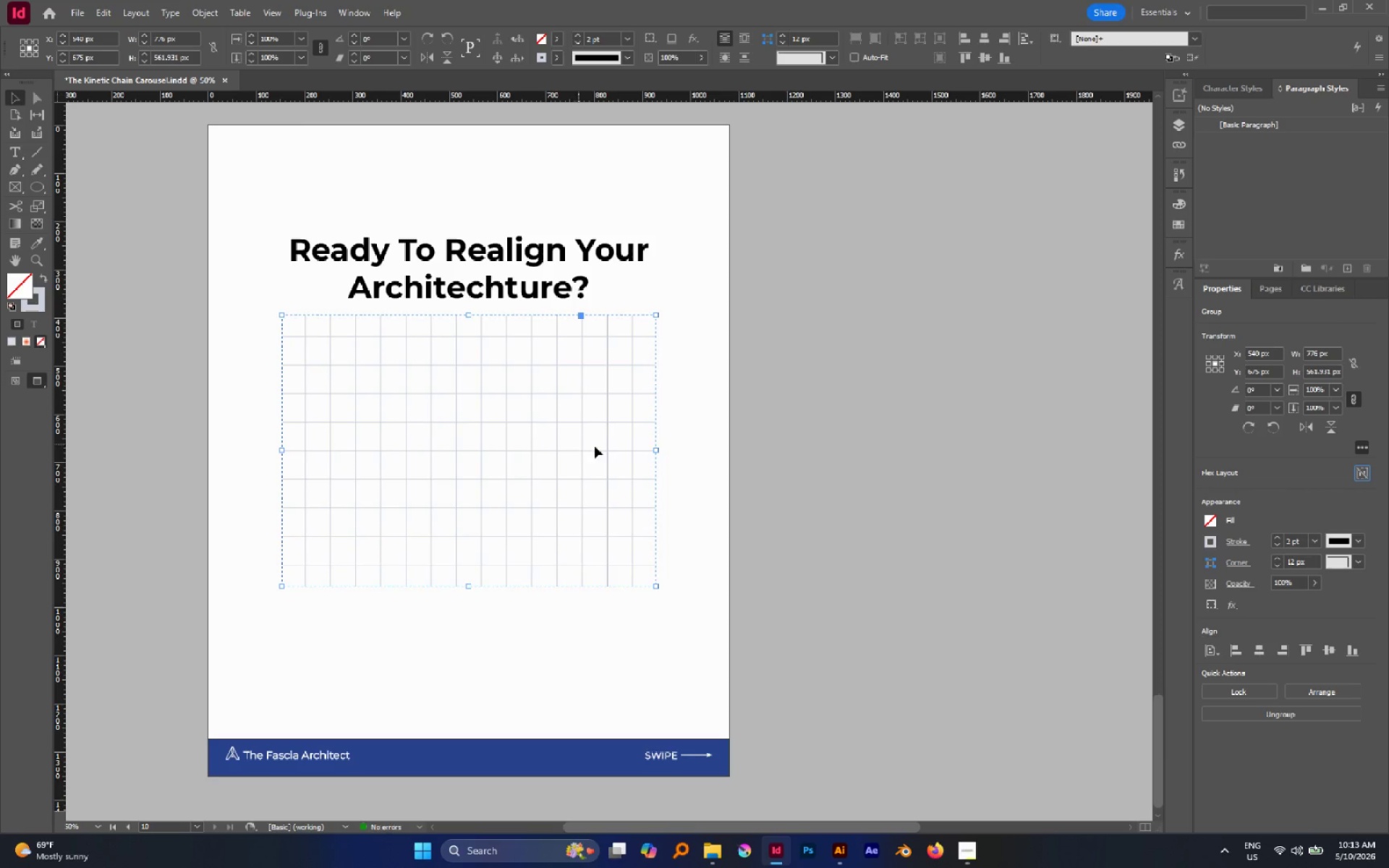 
hold_key(key=AltLeft, duration=1.53)
hold_key(key=ShiftLeft, duration=1.39)
left_click_drag(start_coordinate=[657, 451], to_coordinate=[630, 448])
 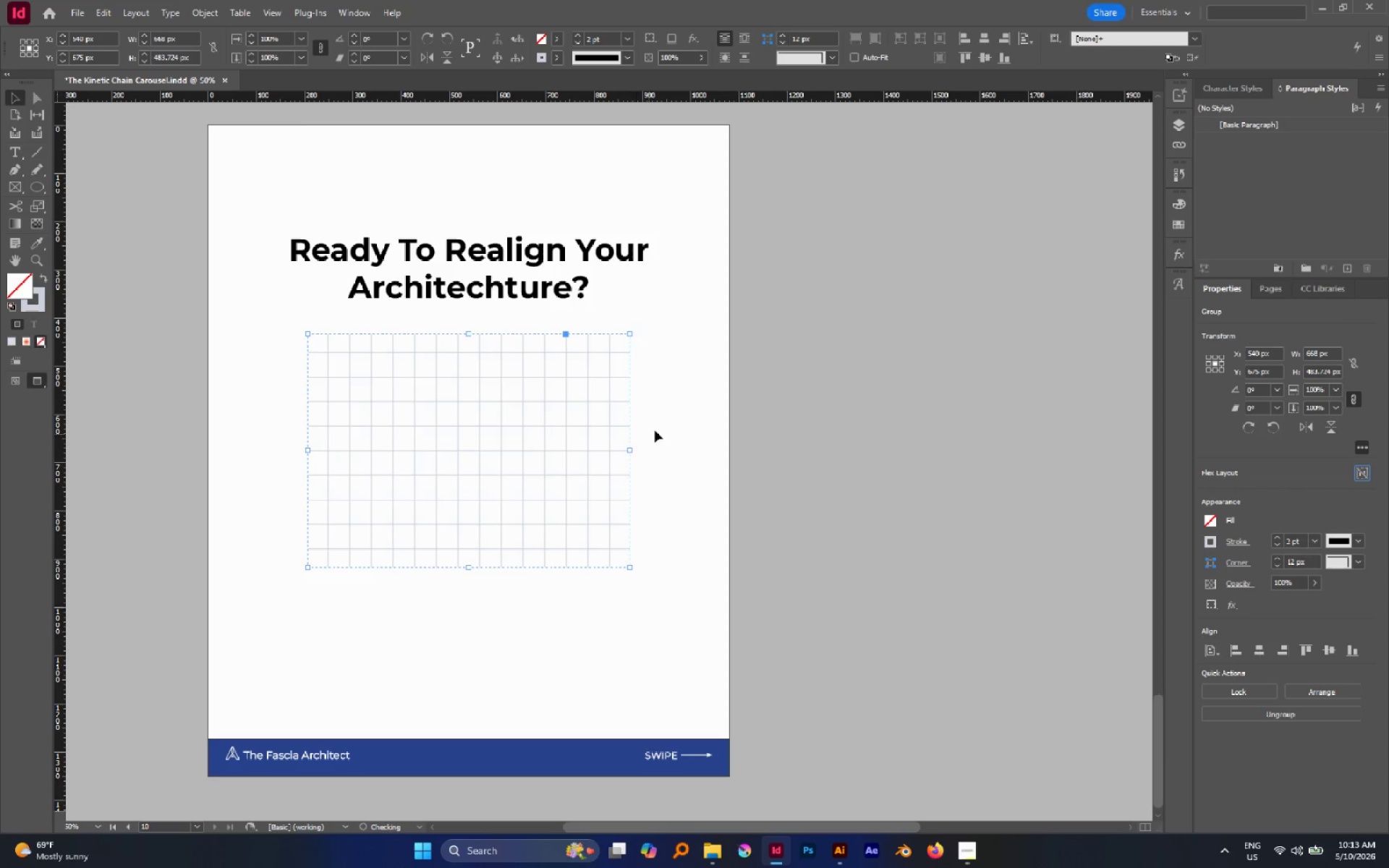 
left_click([656, 429])
 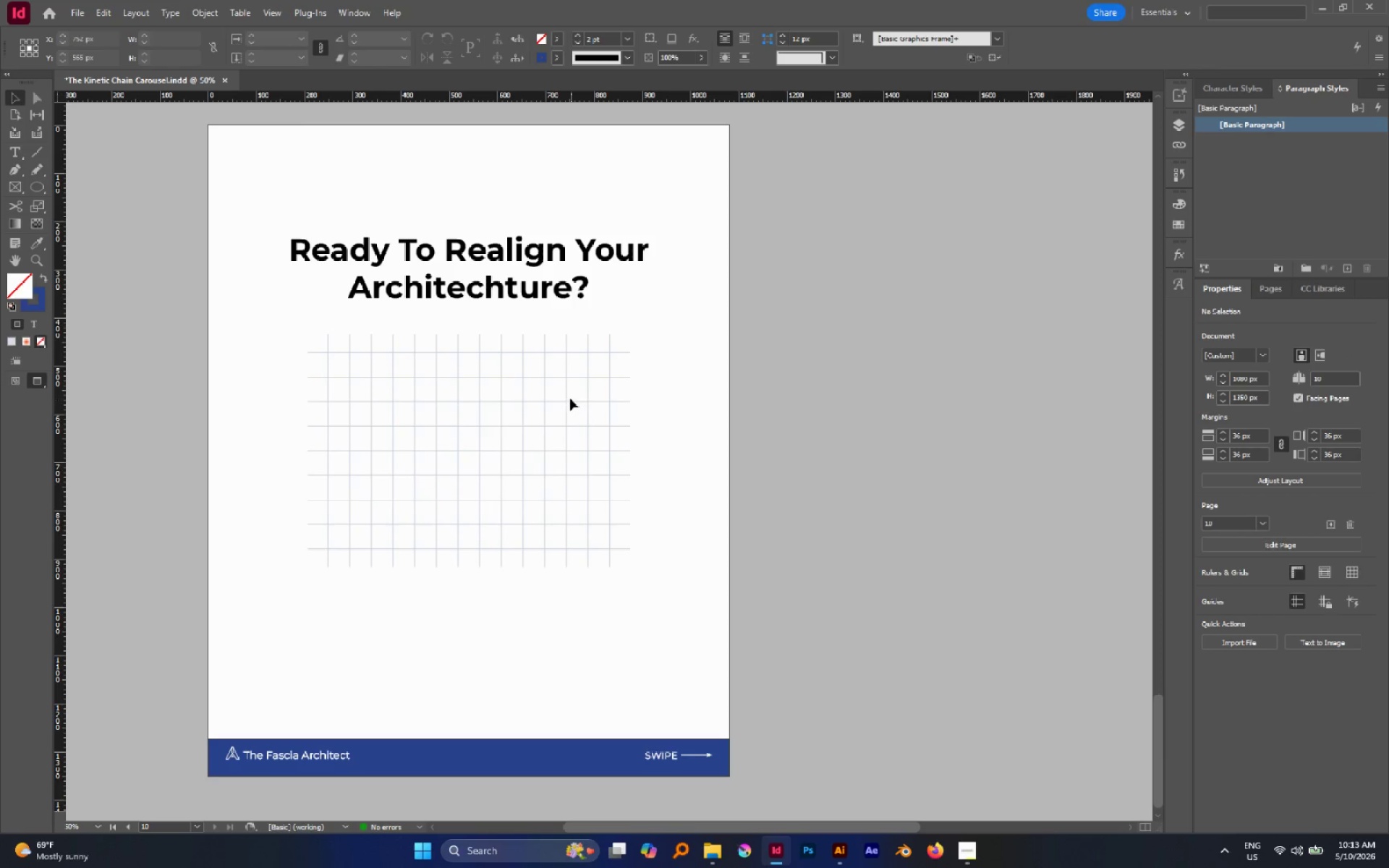 
scroll: coordinate [569, 461], scroll_direction: up, amount: 2.0
 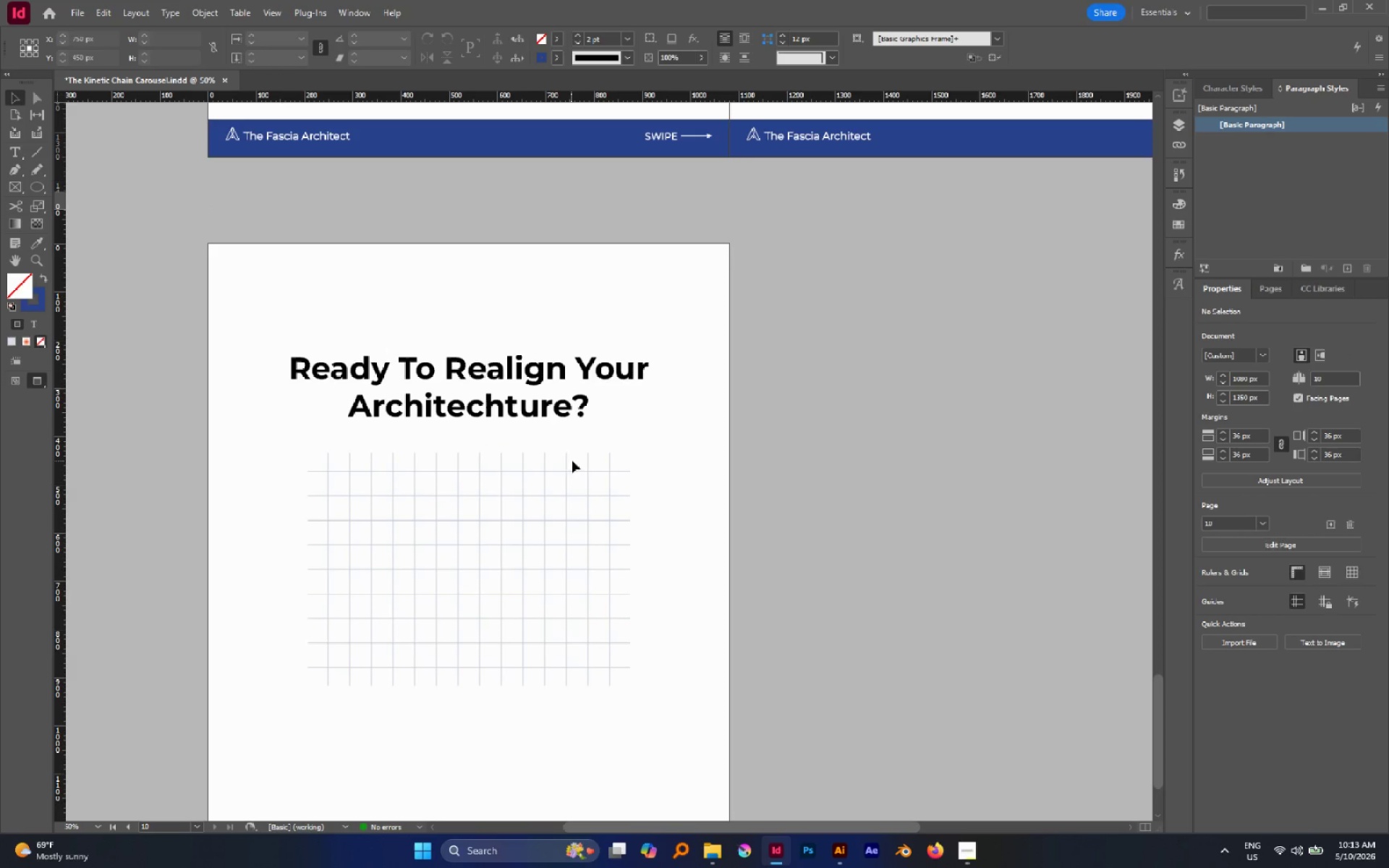 
scroll: coordinate [569, 537], scroll_direction: down, amount: 1.0
 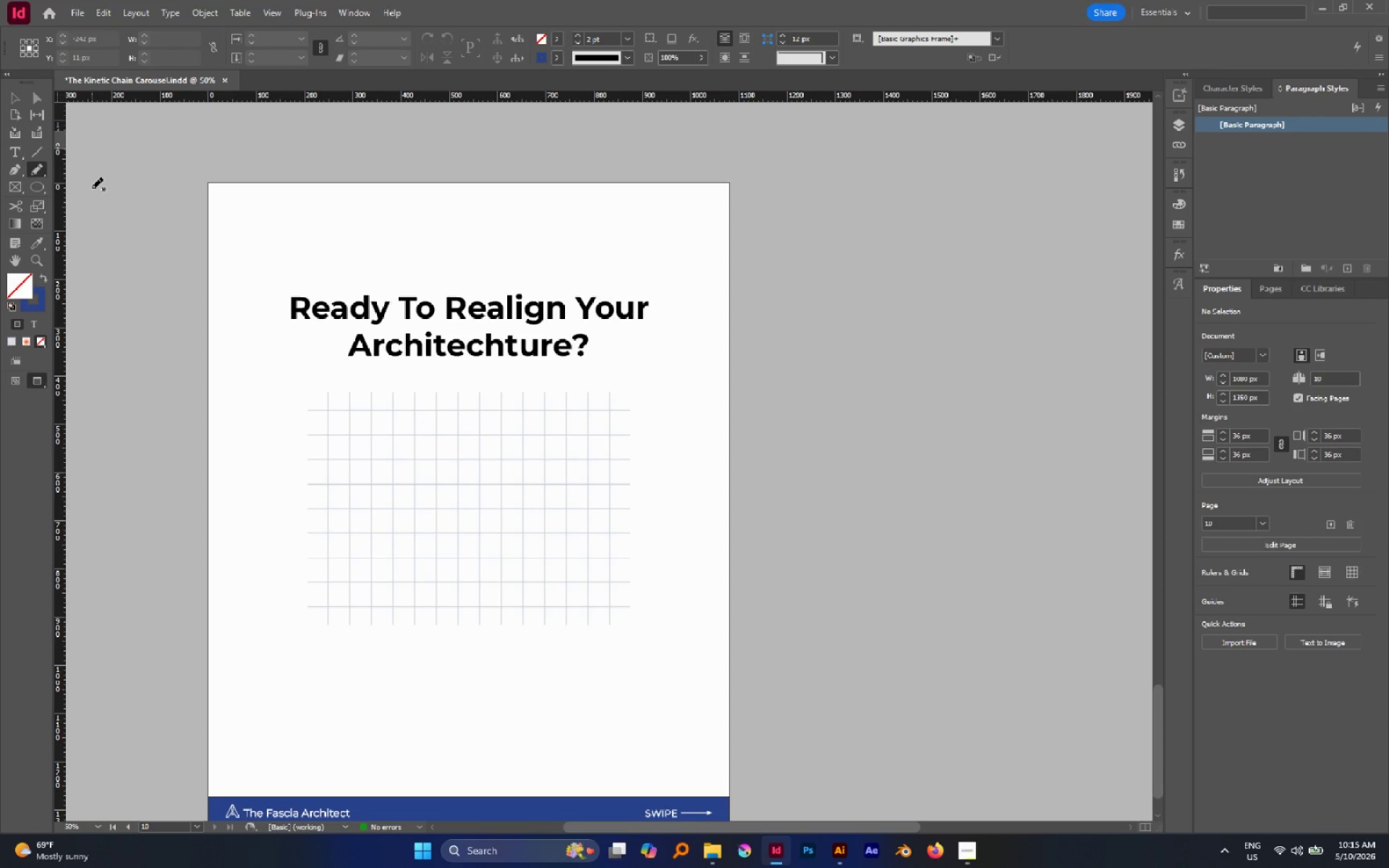 
wait(133.75)
 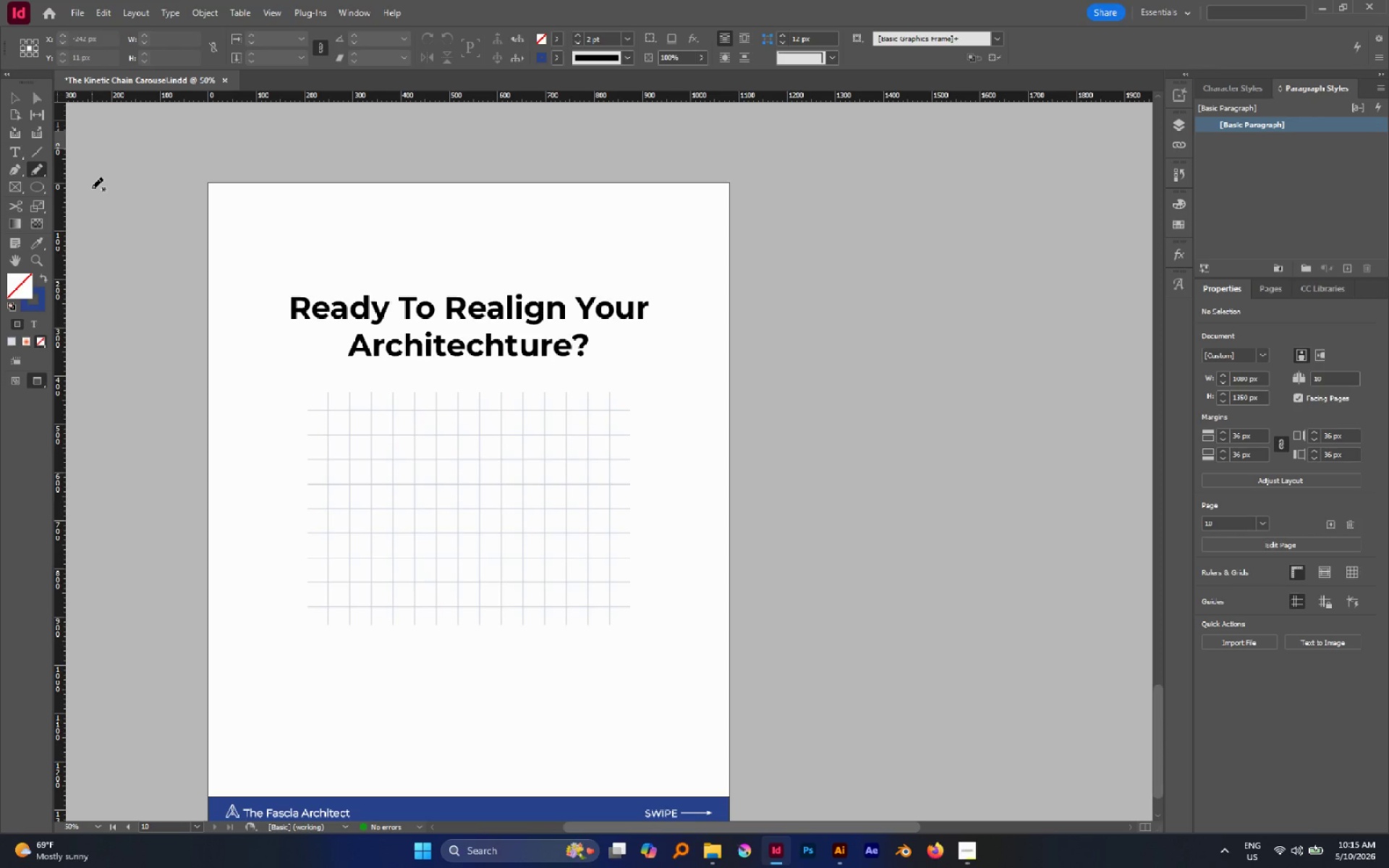 
key(P)
 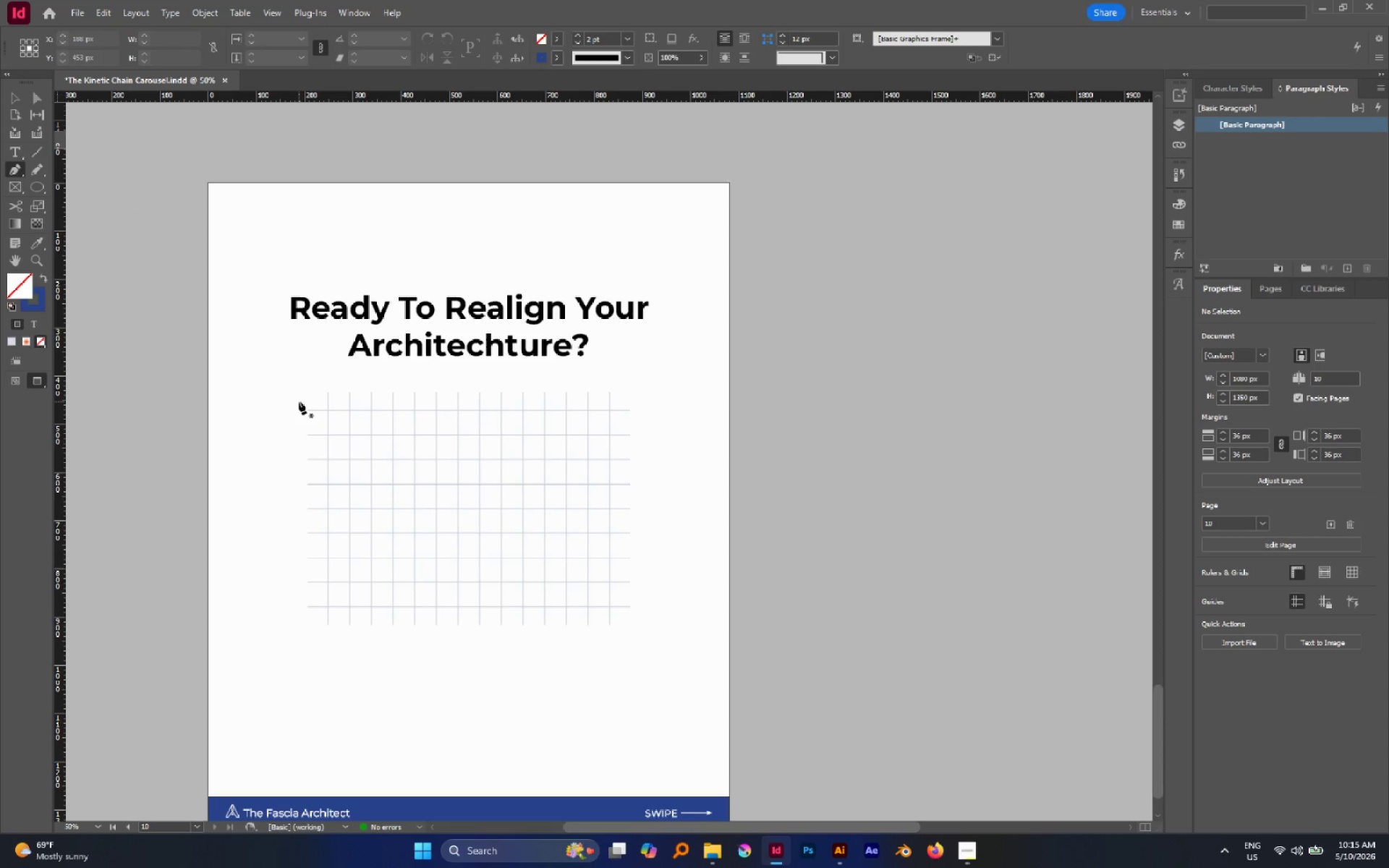 
left_click([298, 400])
 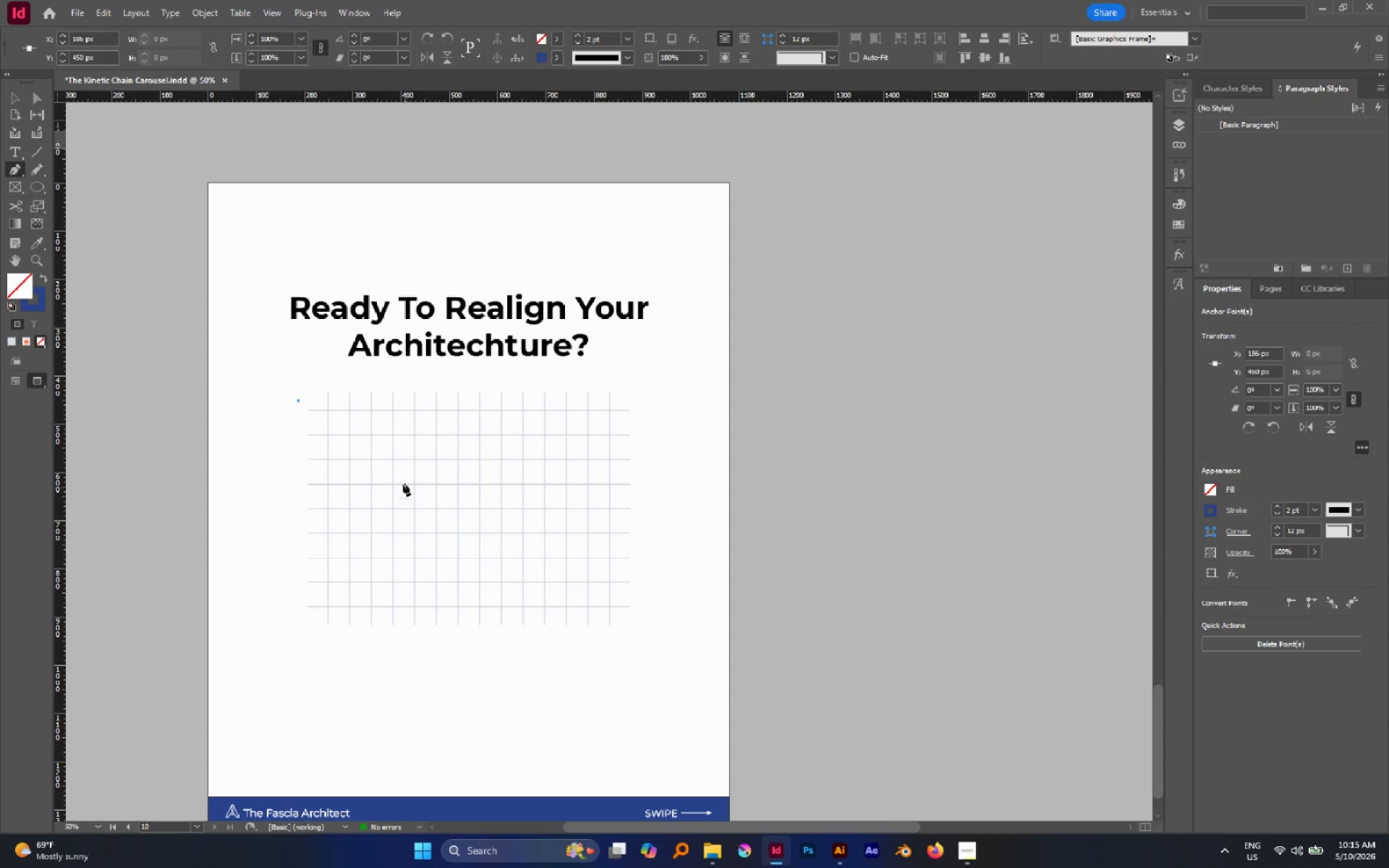 
key(Delete)
 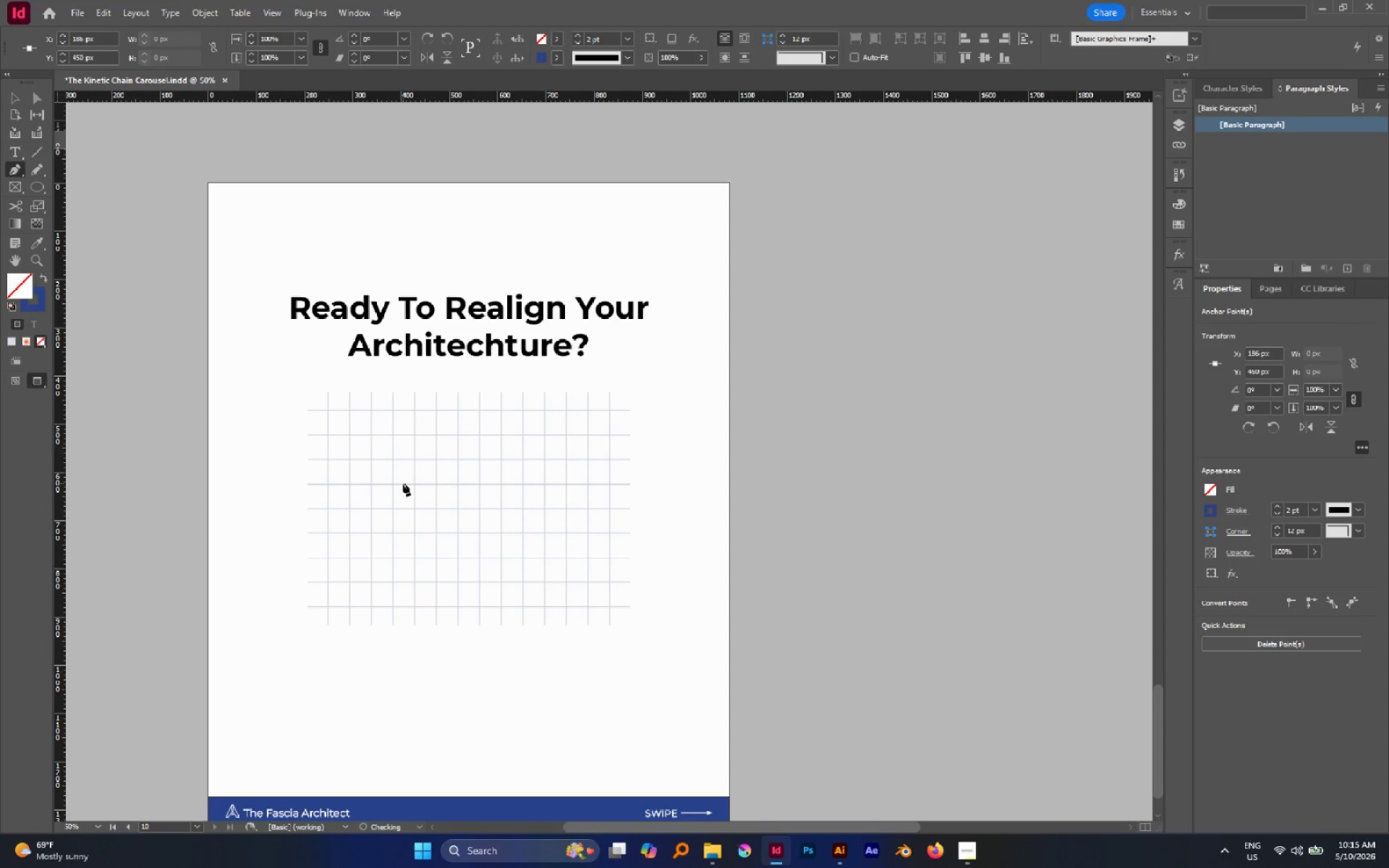 
key(V)
 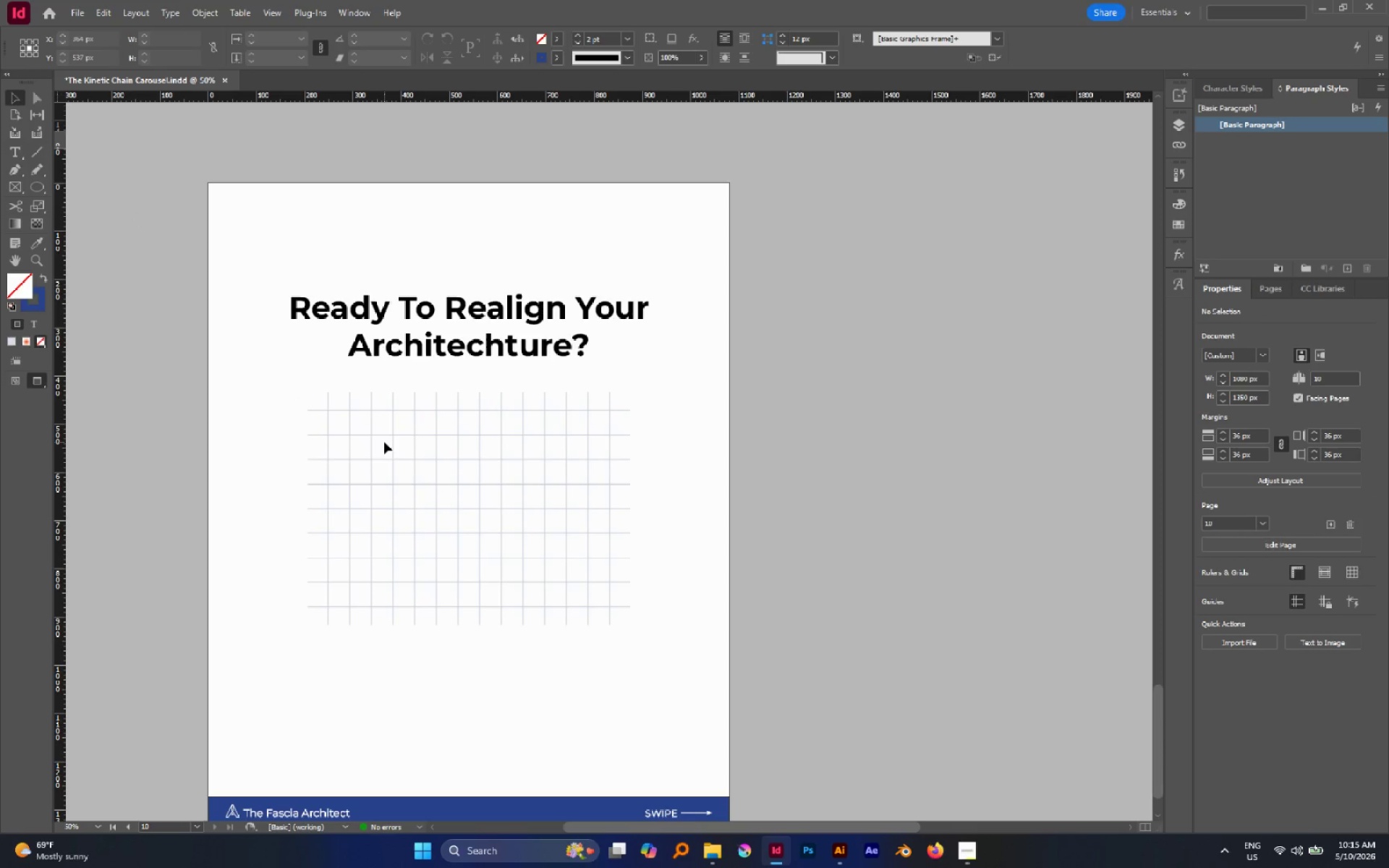 
left_click([386, 441])
 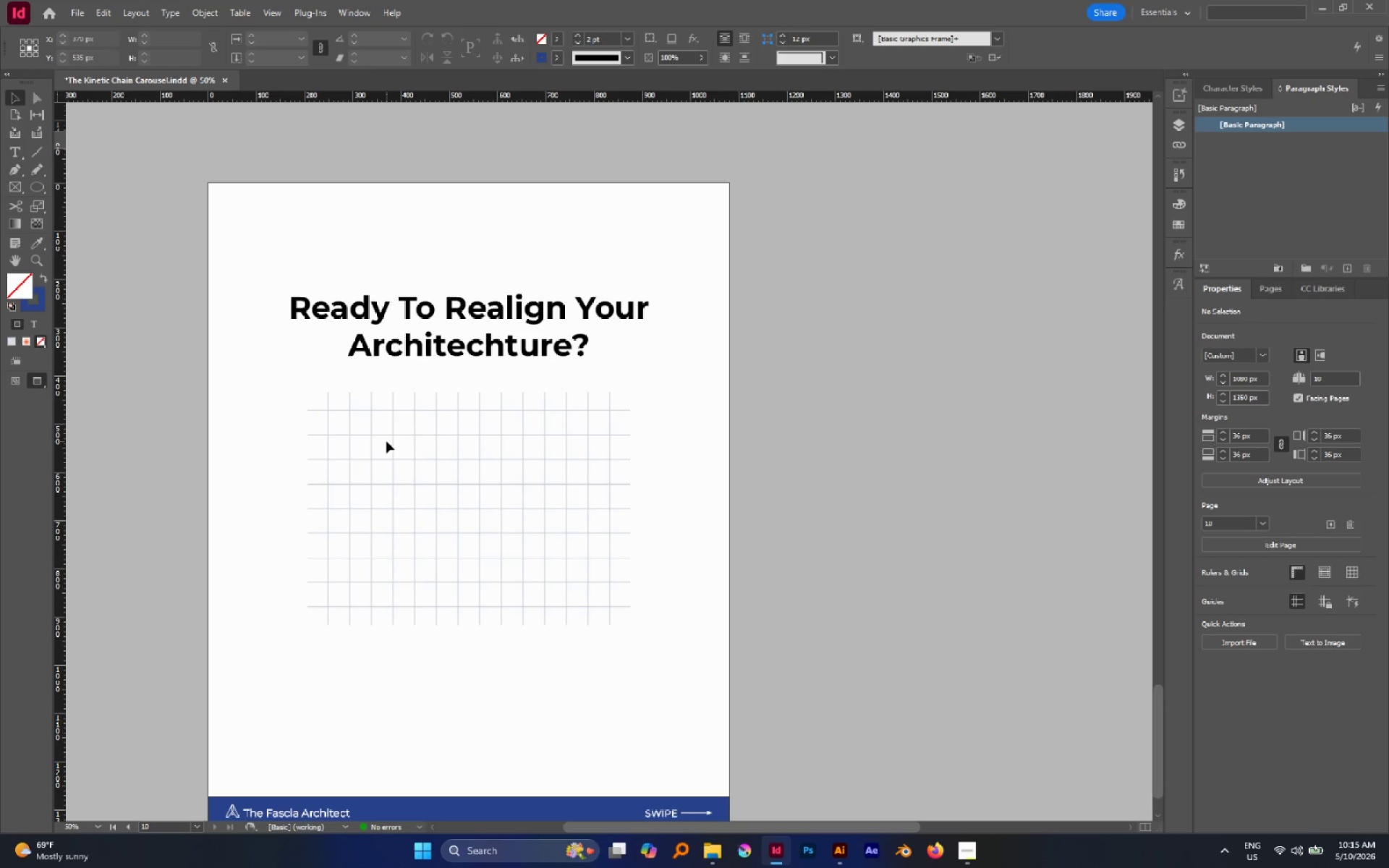 
left_click_drag(start_coordinate=[387, 444], to_coordinate=[402, 472])
 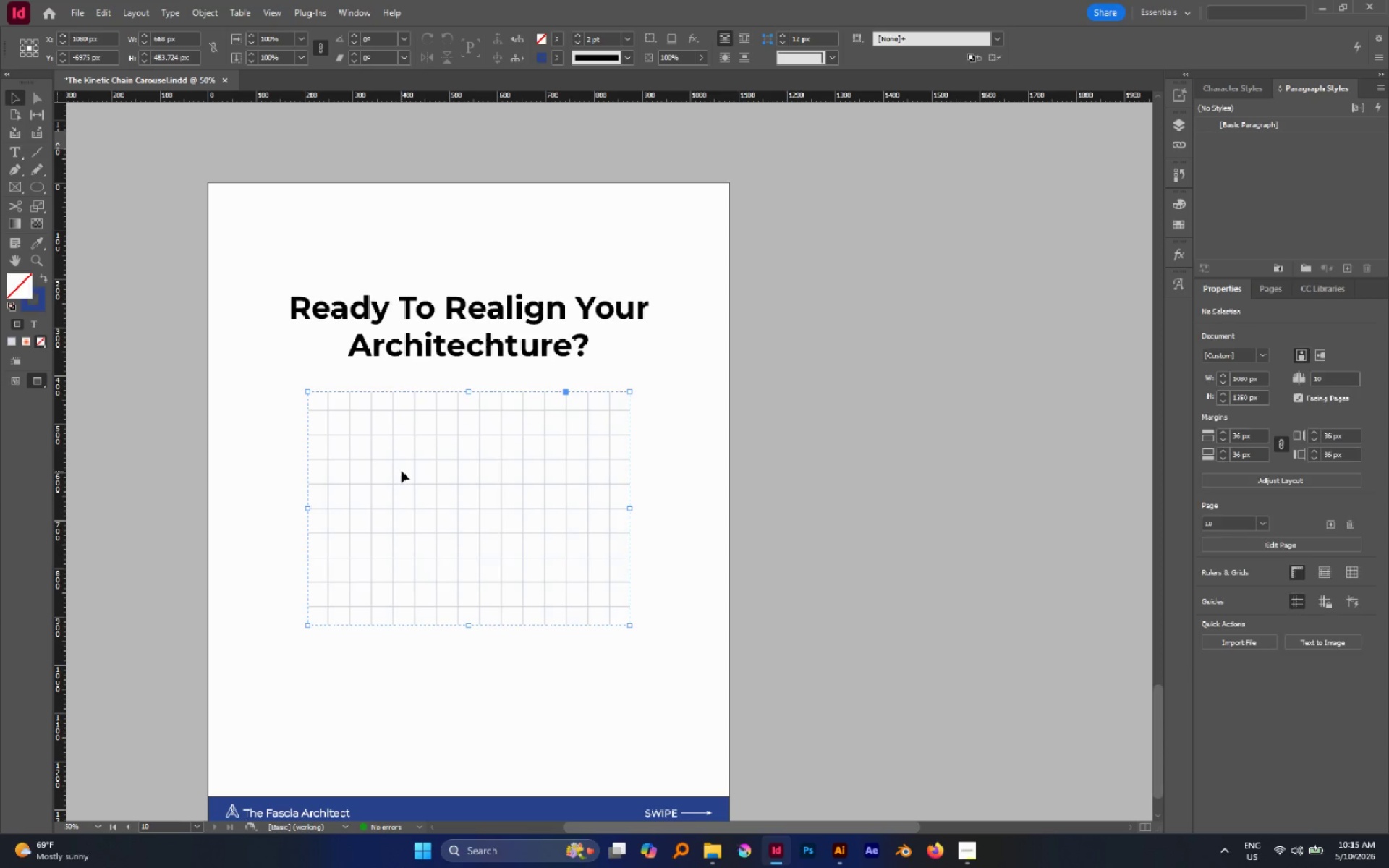 
key(Control+L)
 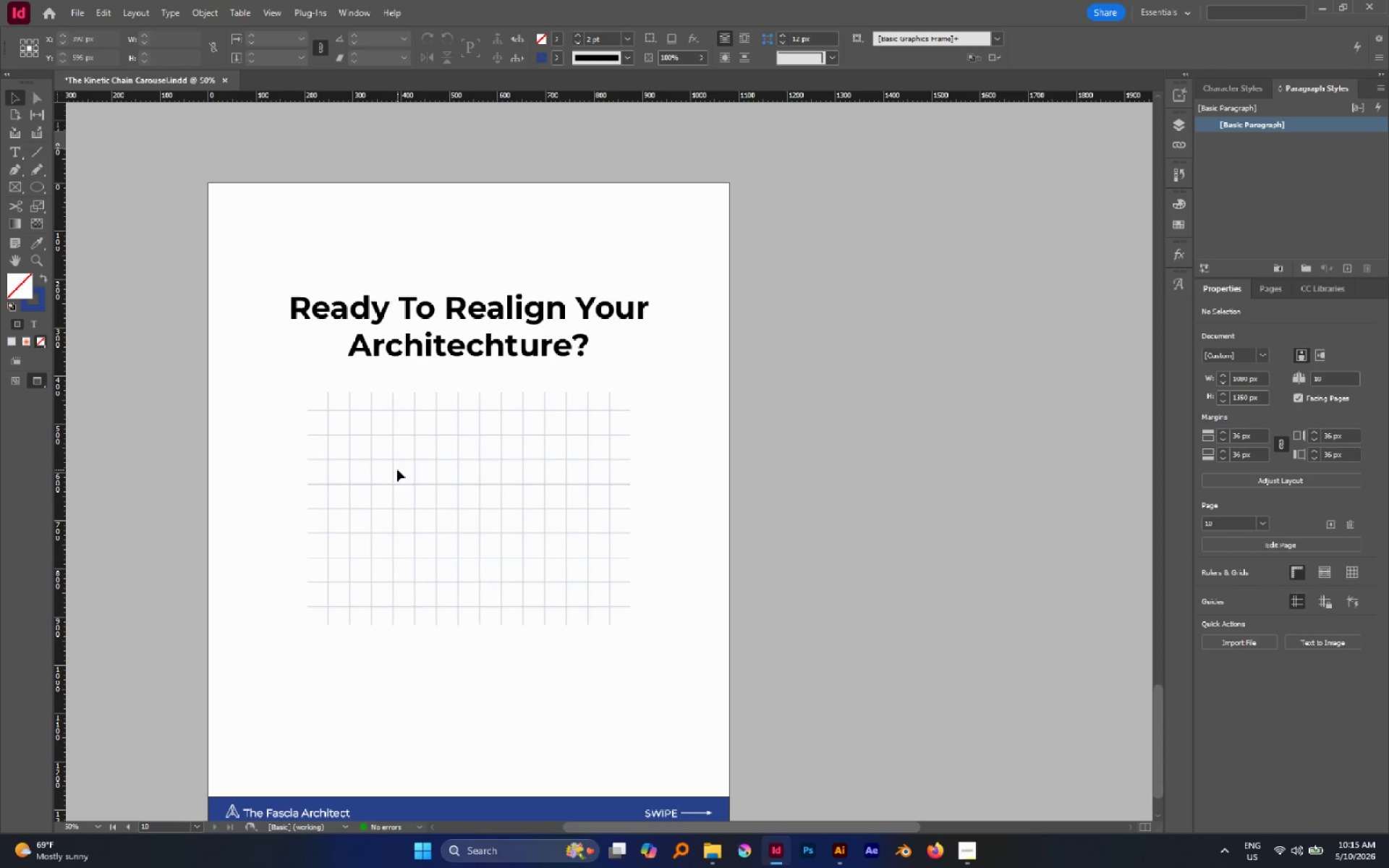 
key(P)
 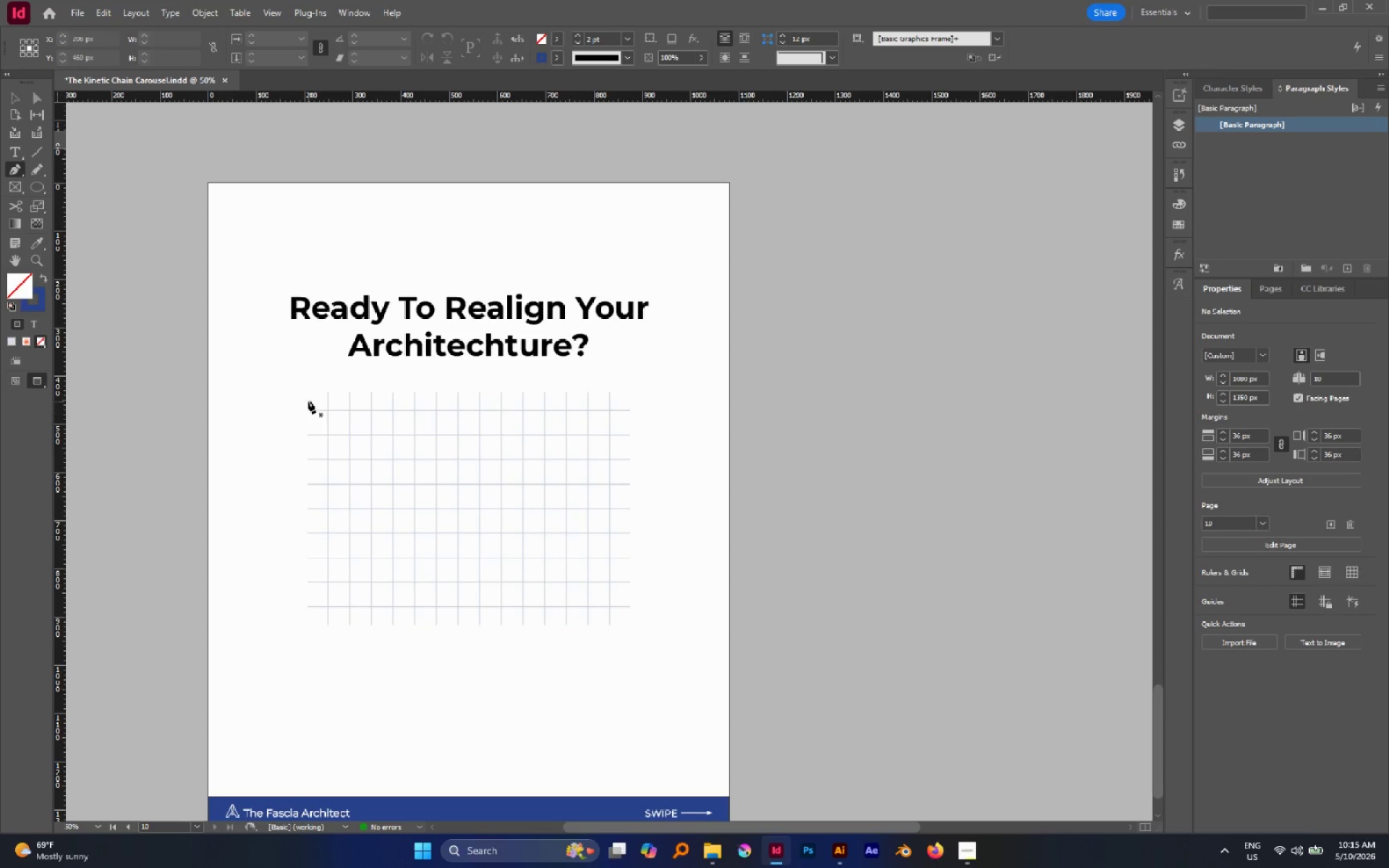 
left_click([307, 398])
 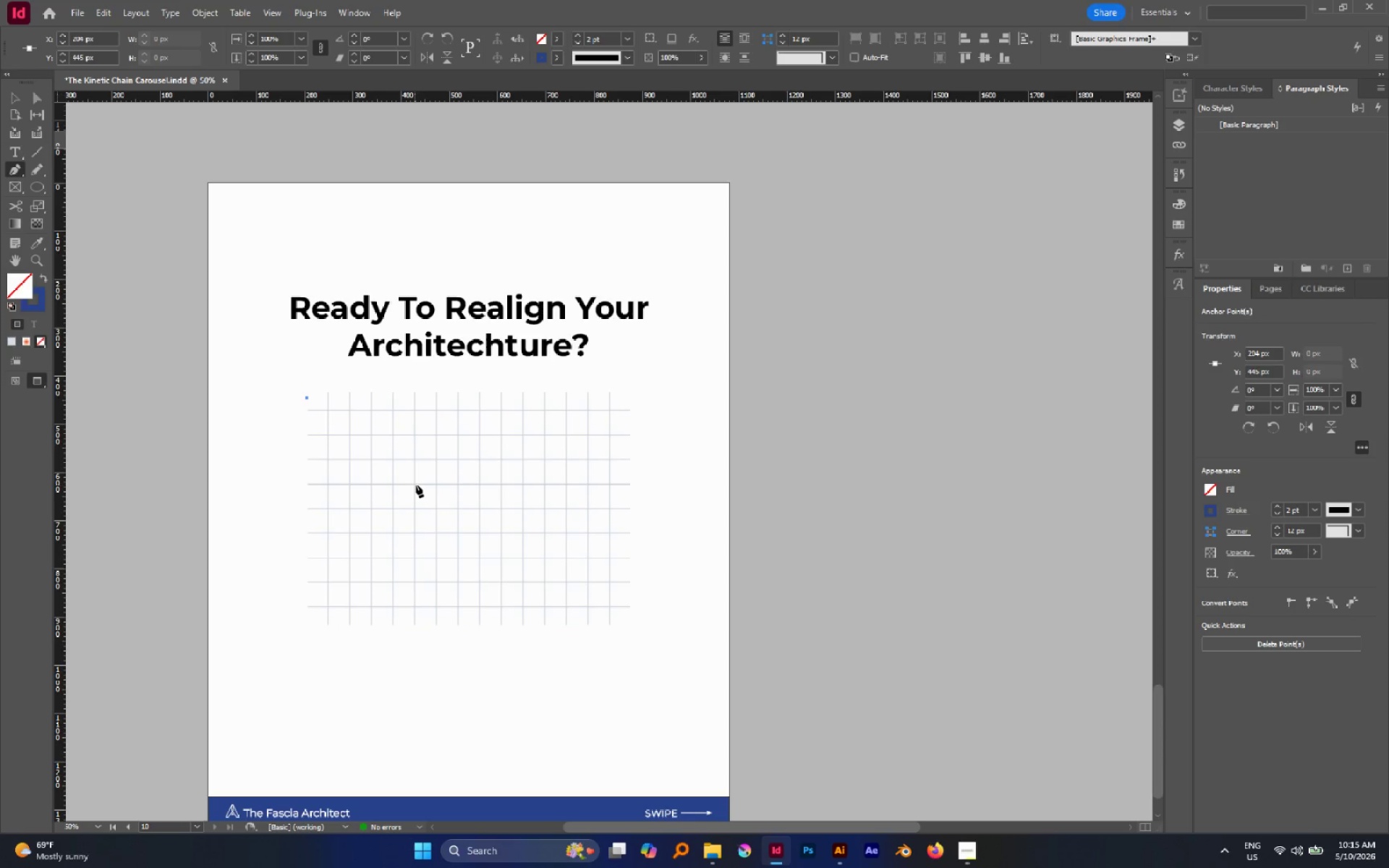 
left_click([416, 485])
 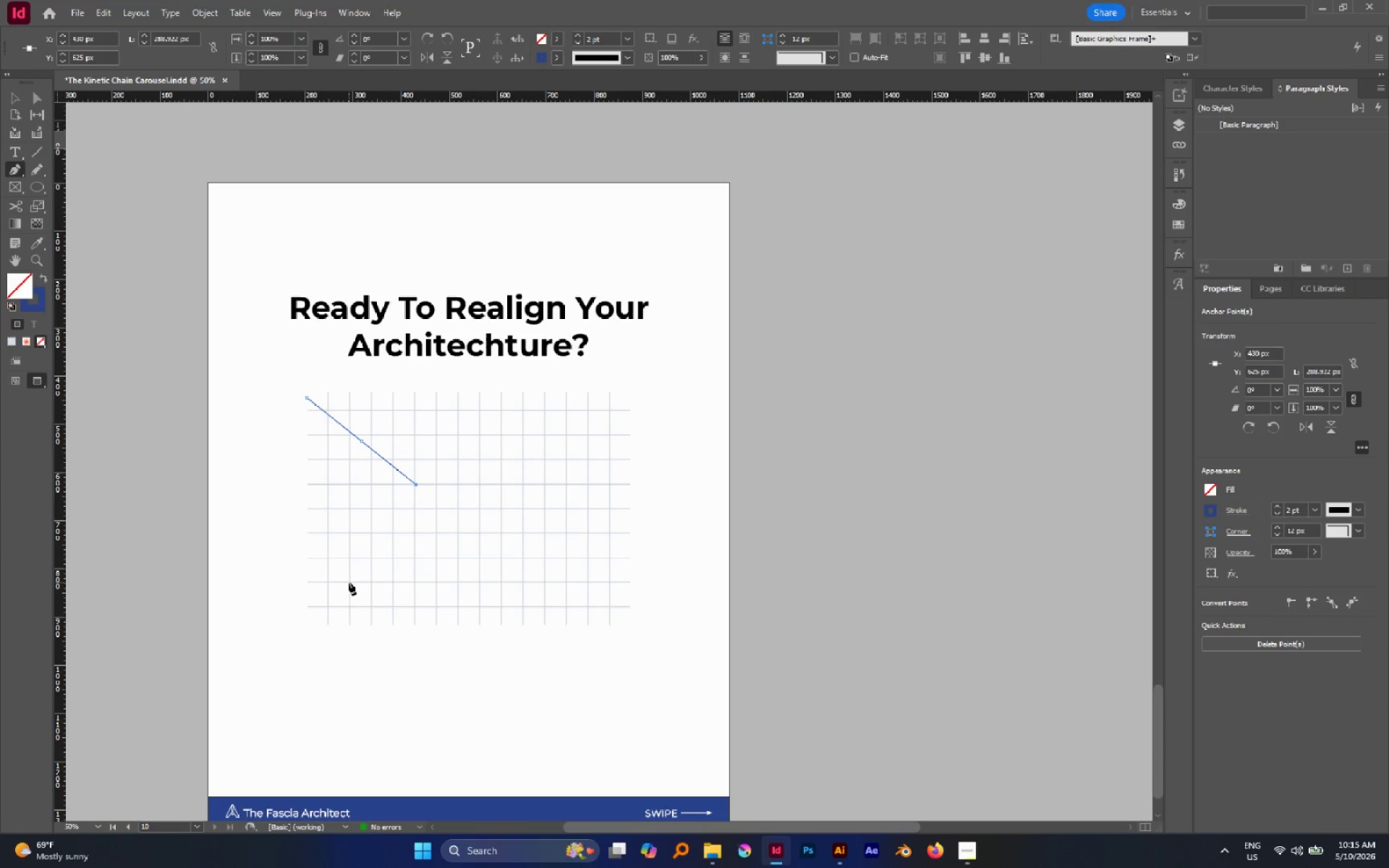 
left_click([350, 584])
 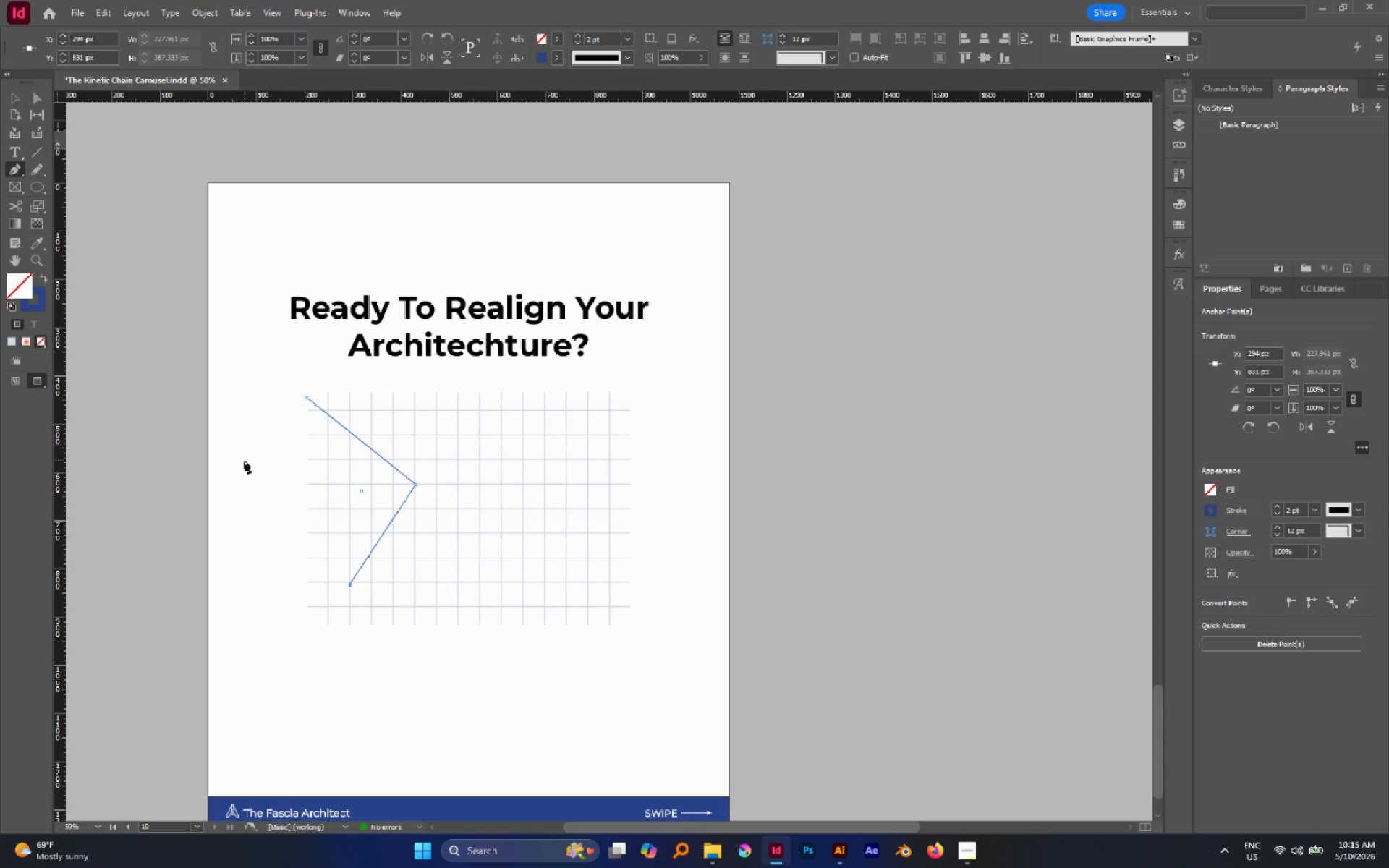 
left_click([243, 469])
 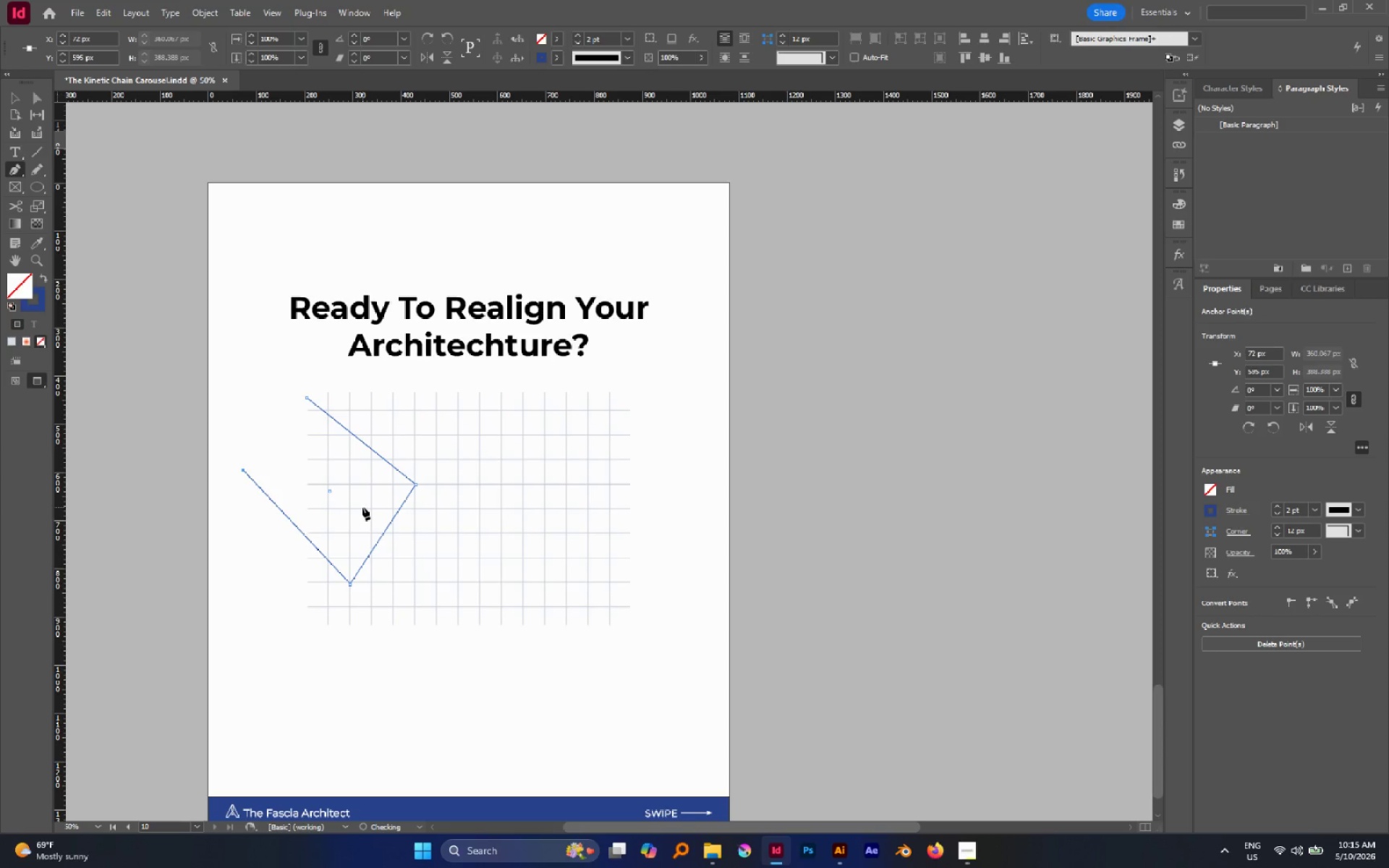 
hold_key(key=ControlLeft, duration=3.28)
left_click_drag(start_coordinate=[241, 469], to_coordinate=[240, 492])
 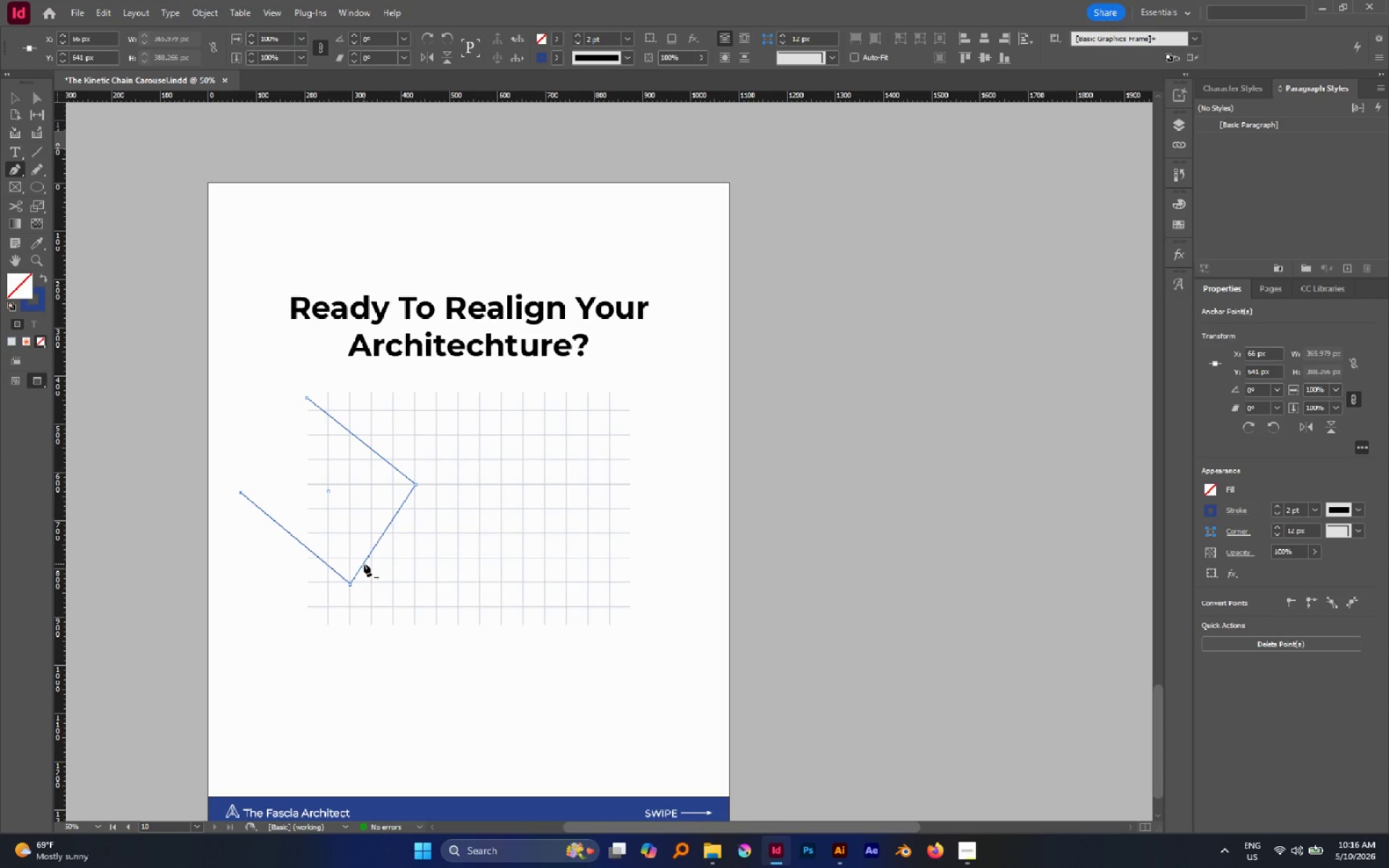 
key(V)
 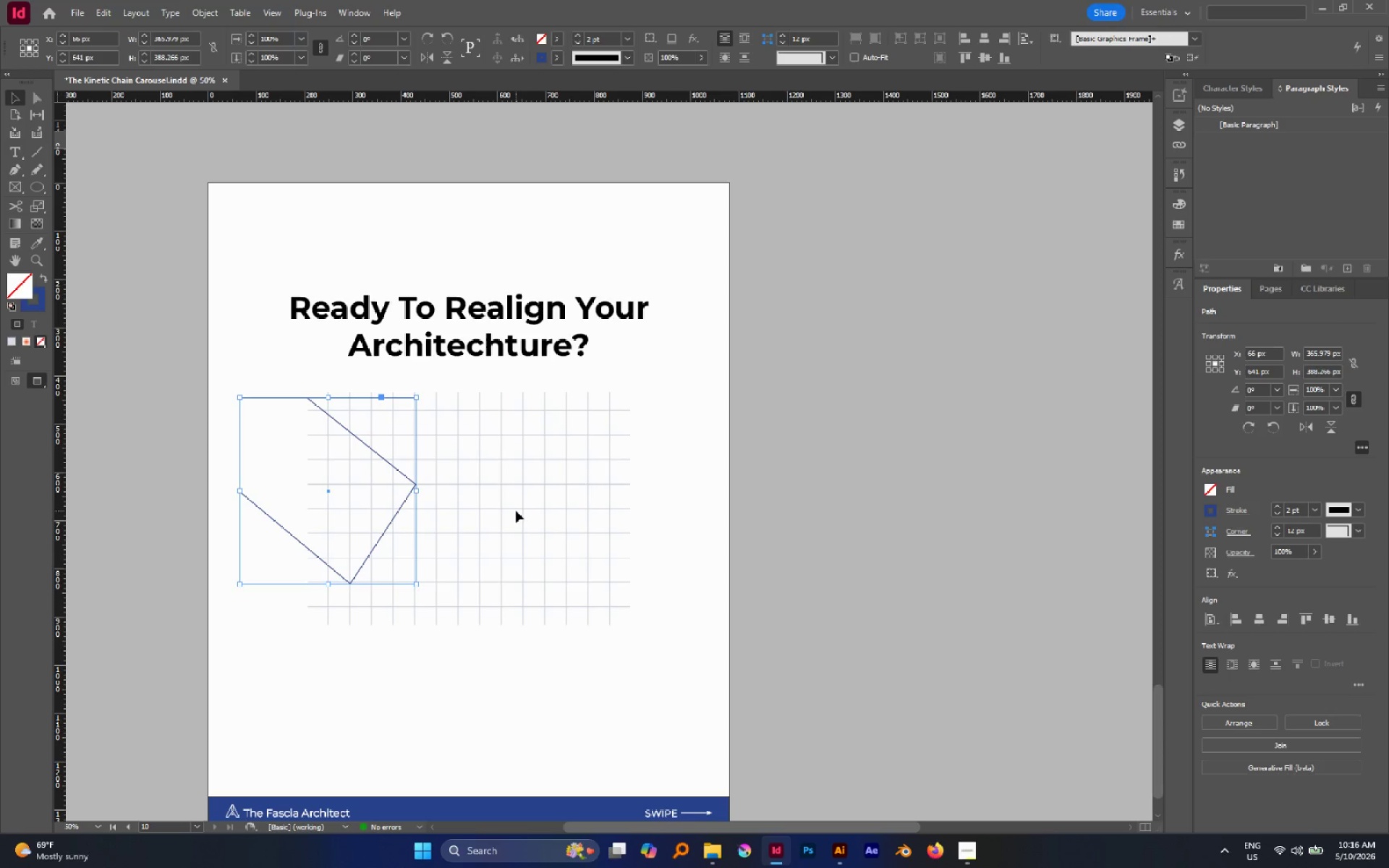 
key(Control+C)
 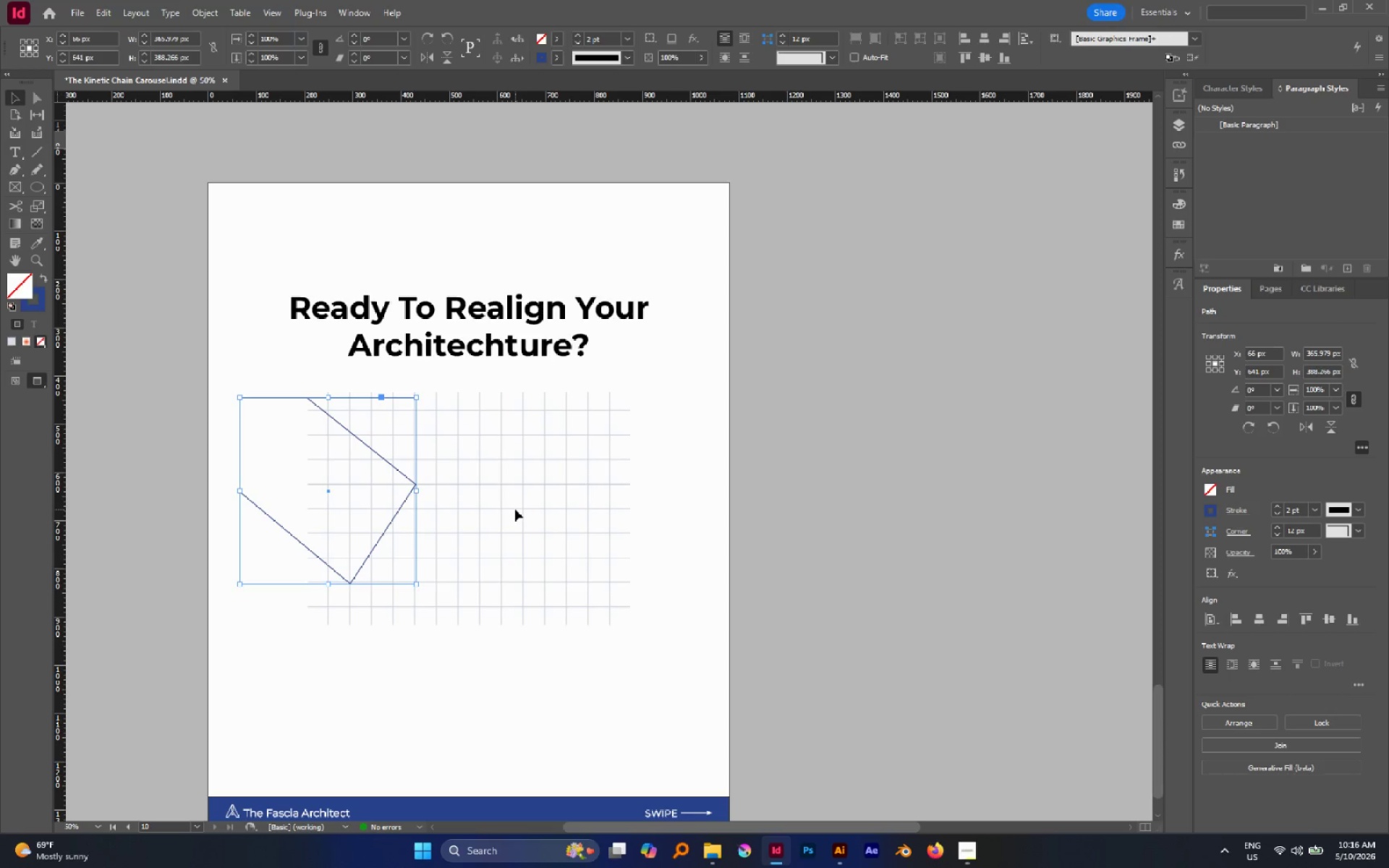 
key(Alt+Control+Shift+V)
 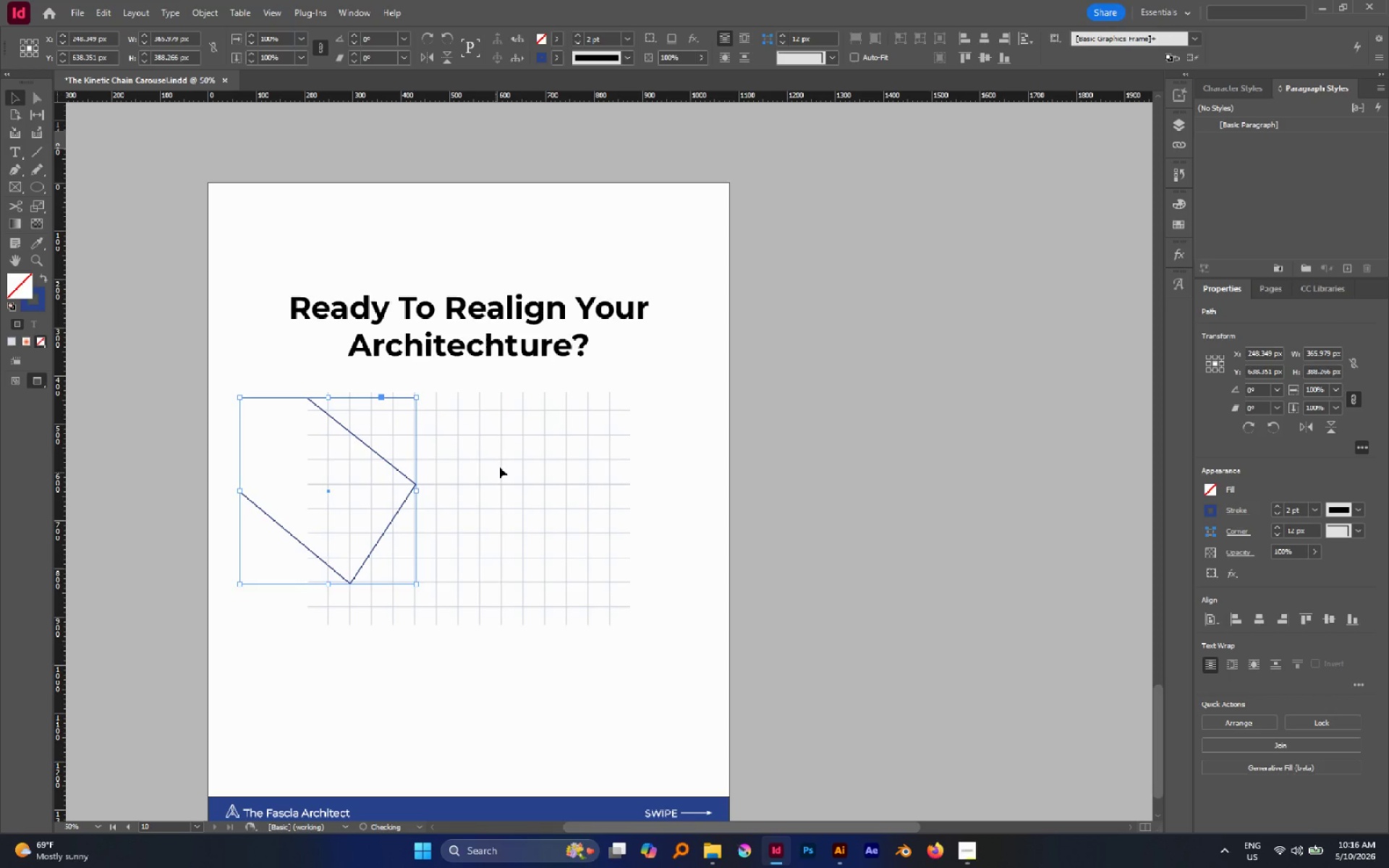 
hold_key(key=ShiftLeft, duration=2.59)
hold_key(key=AltLeft, duration=2.55)
left_click_drag(start_coordinate=[420, 399], to_coordinate=[409, 433])
 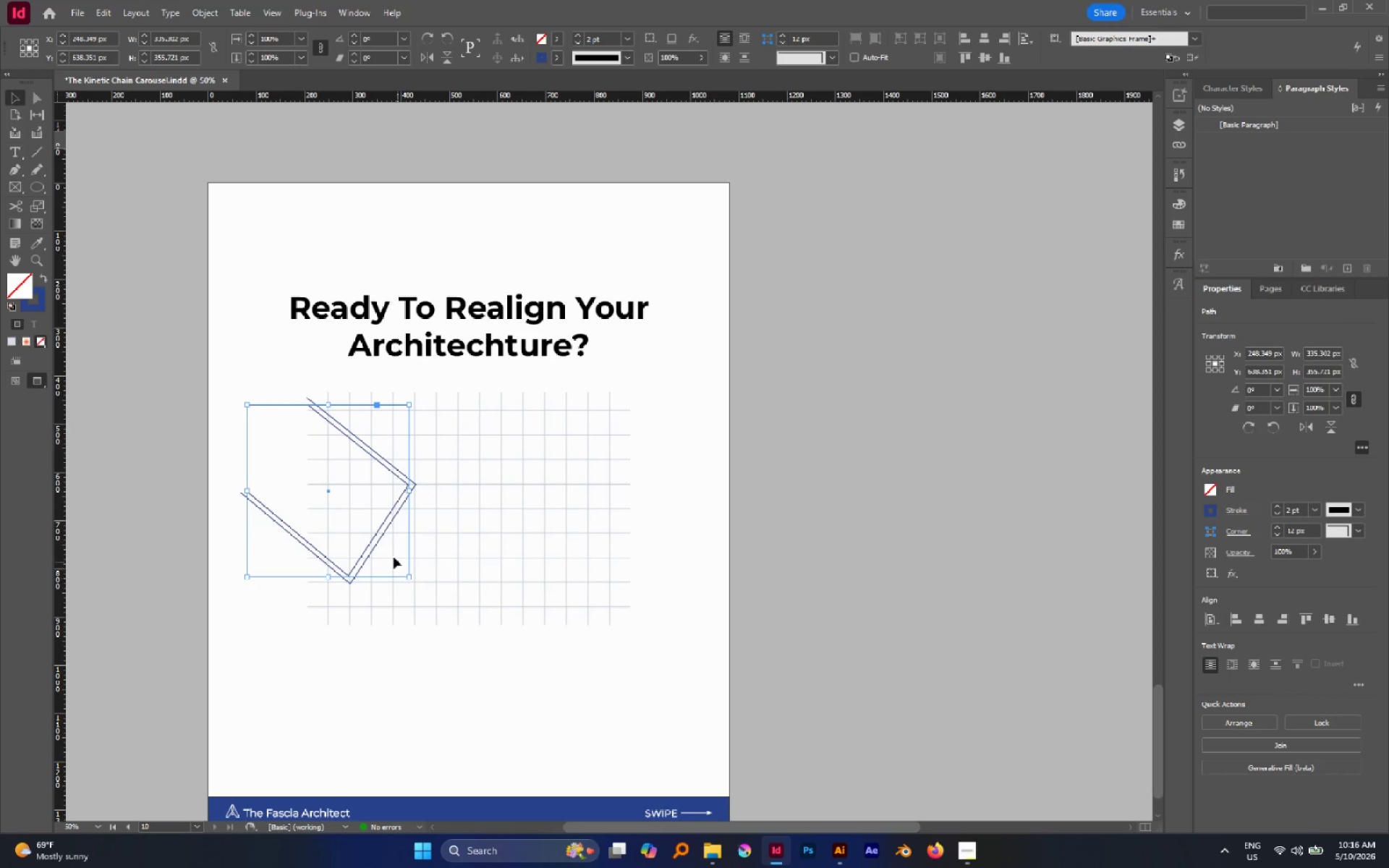 
left_click_drag(start_coordinate=[372, 541], to_coordinate=[404, 558])
 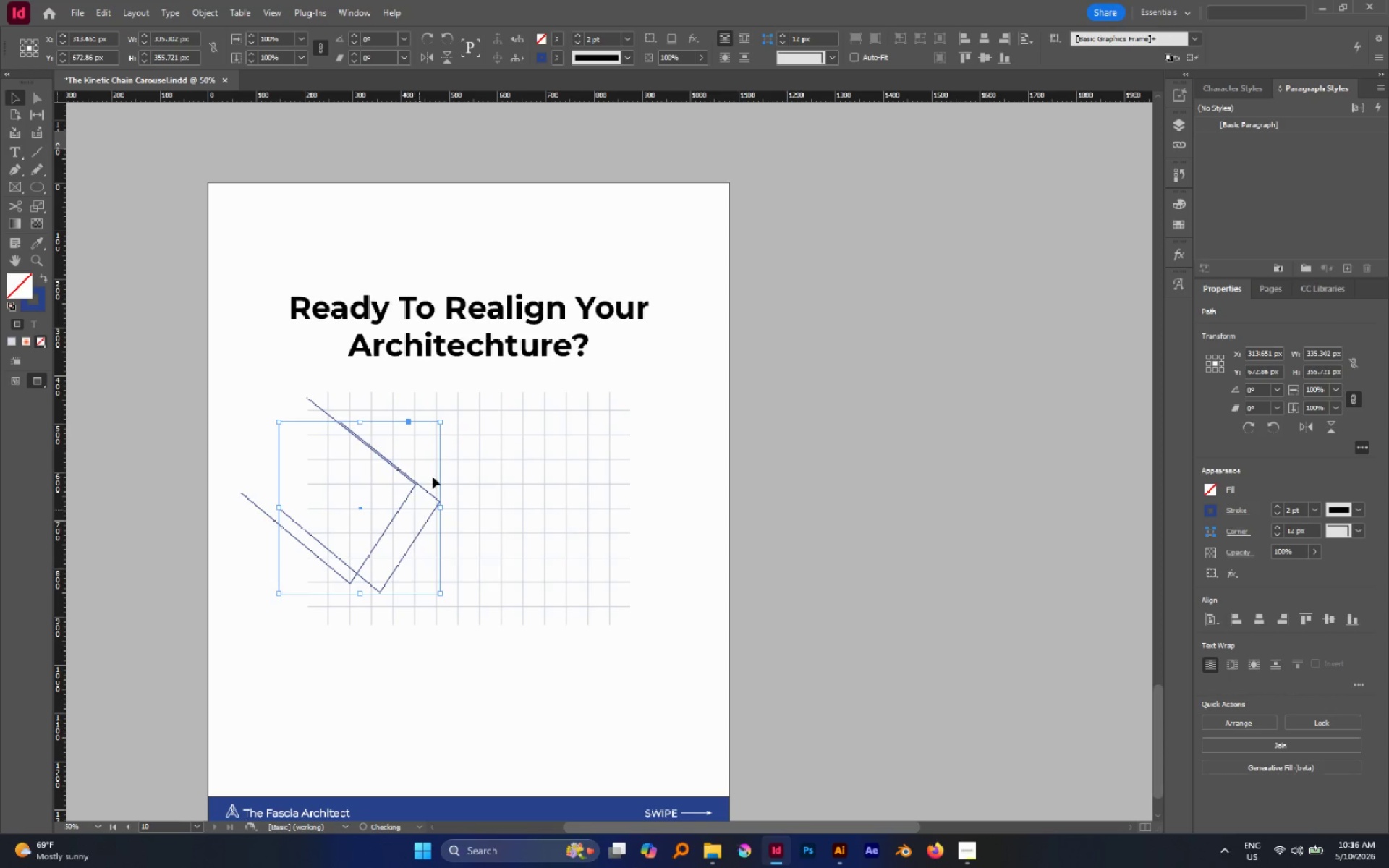 
hold_key(key=AltLeft, duration=1.34)
hold_key(key=ShiftLeft, duration=1.25)
left_click_drag(start_coordinate=[439, 423], to_coordinate=[429, 452])
 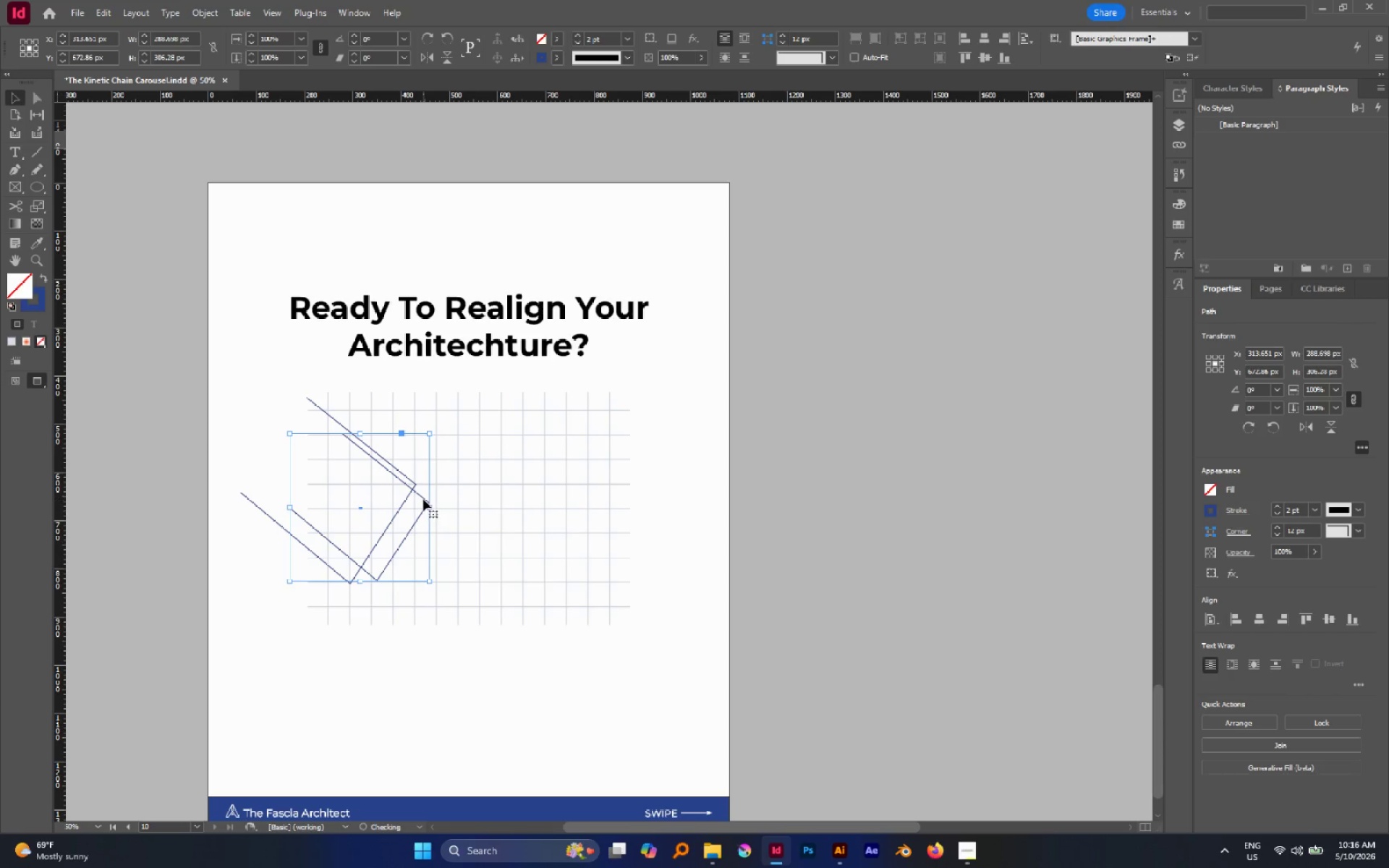 
left_click_drag(start_coordinate=[423, 499], to_coordinate=[417, 505])
 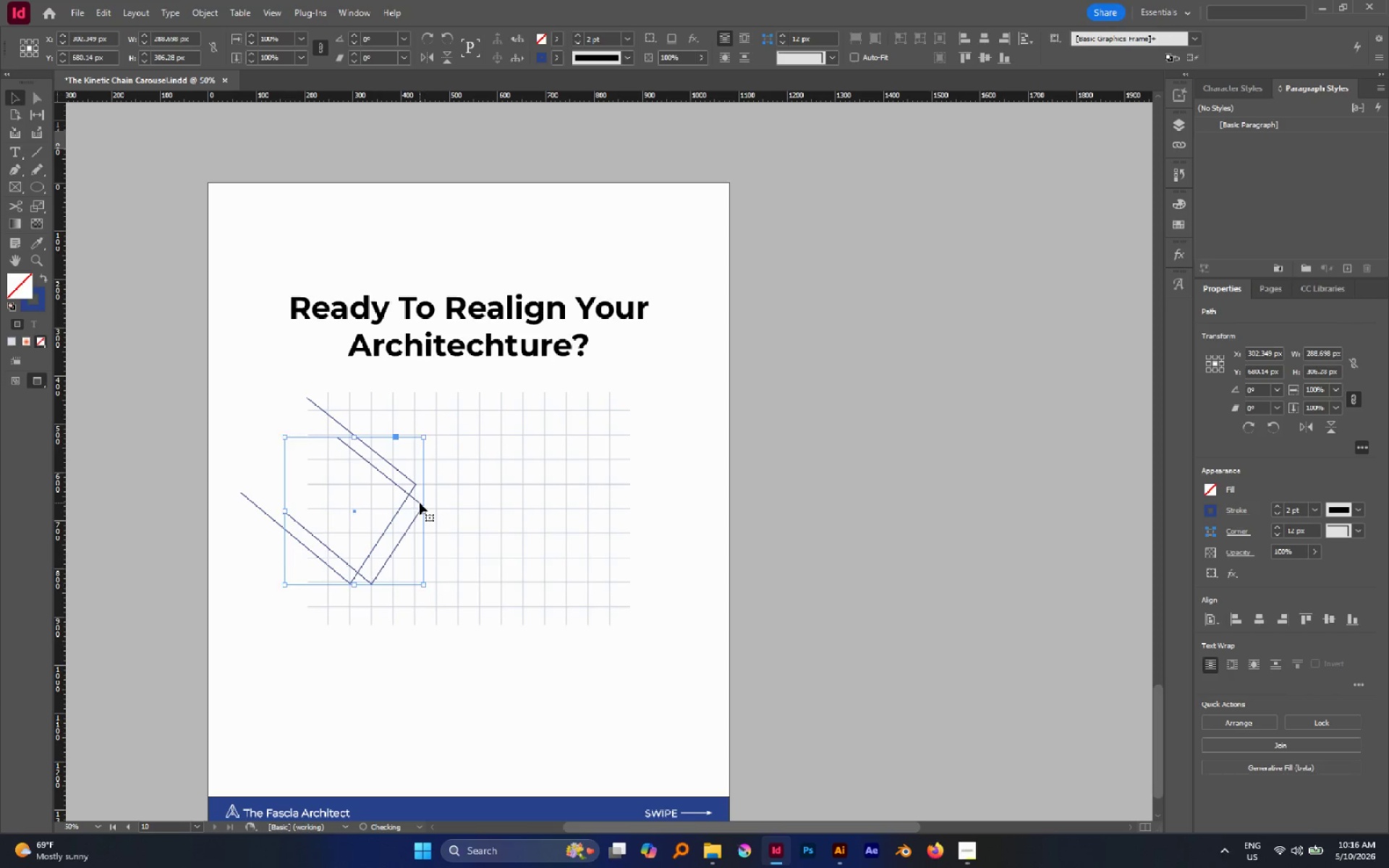 
left_click_drag(start_coordinate=[493, 453], to_coordinate=[391, 526])
 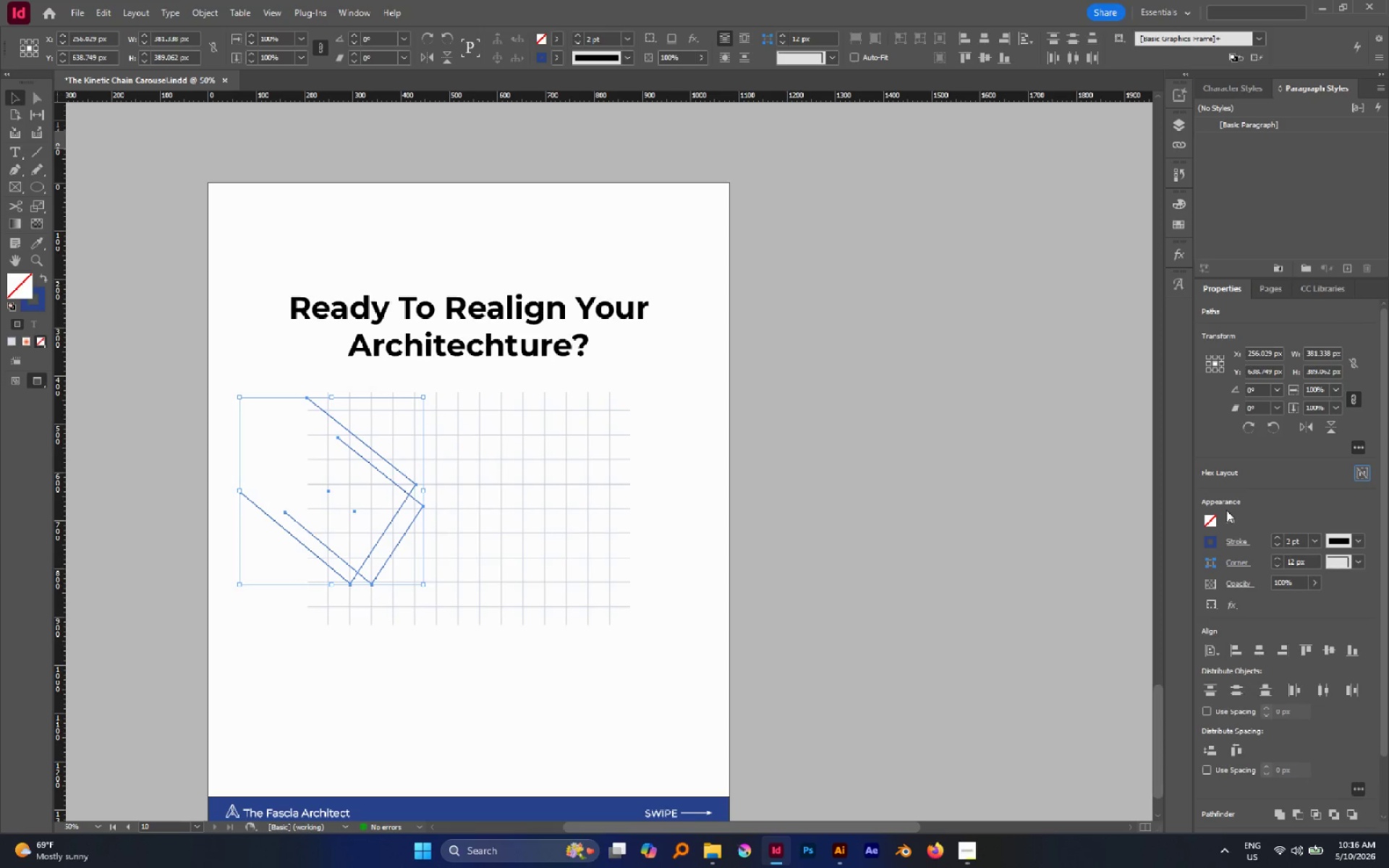 
left_click([1207, 520])
 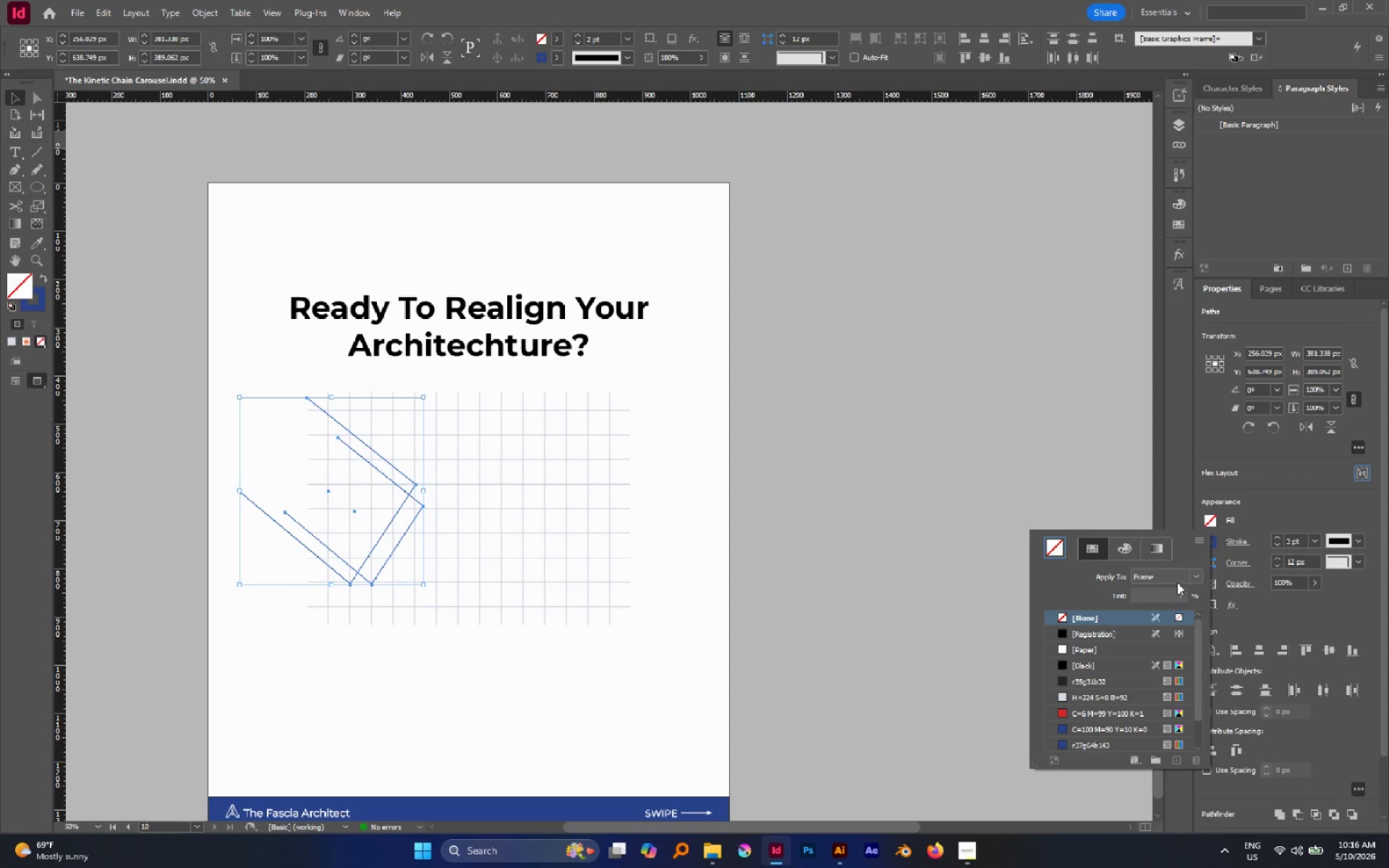 
left_click([1122, 650])
 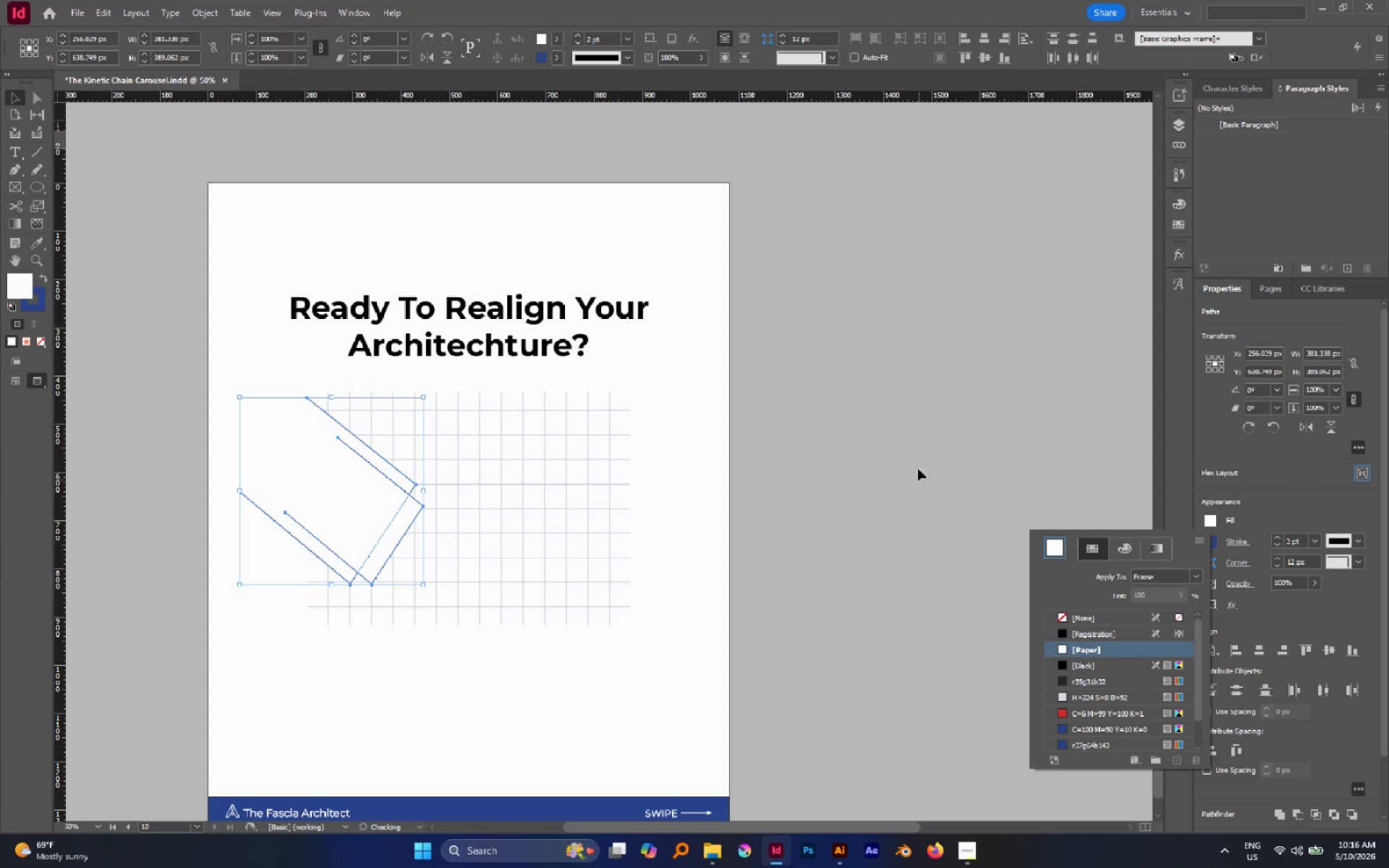 
left_click([909, 448])
 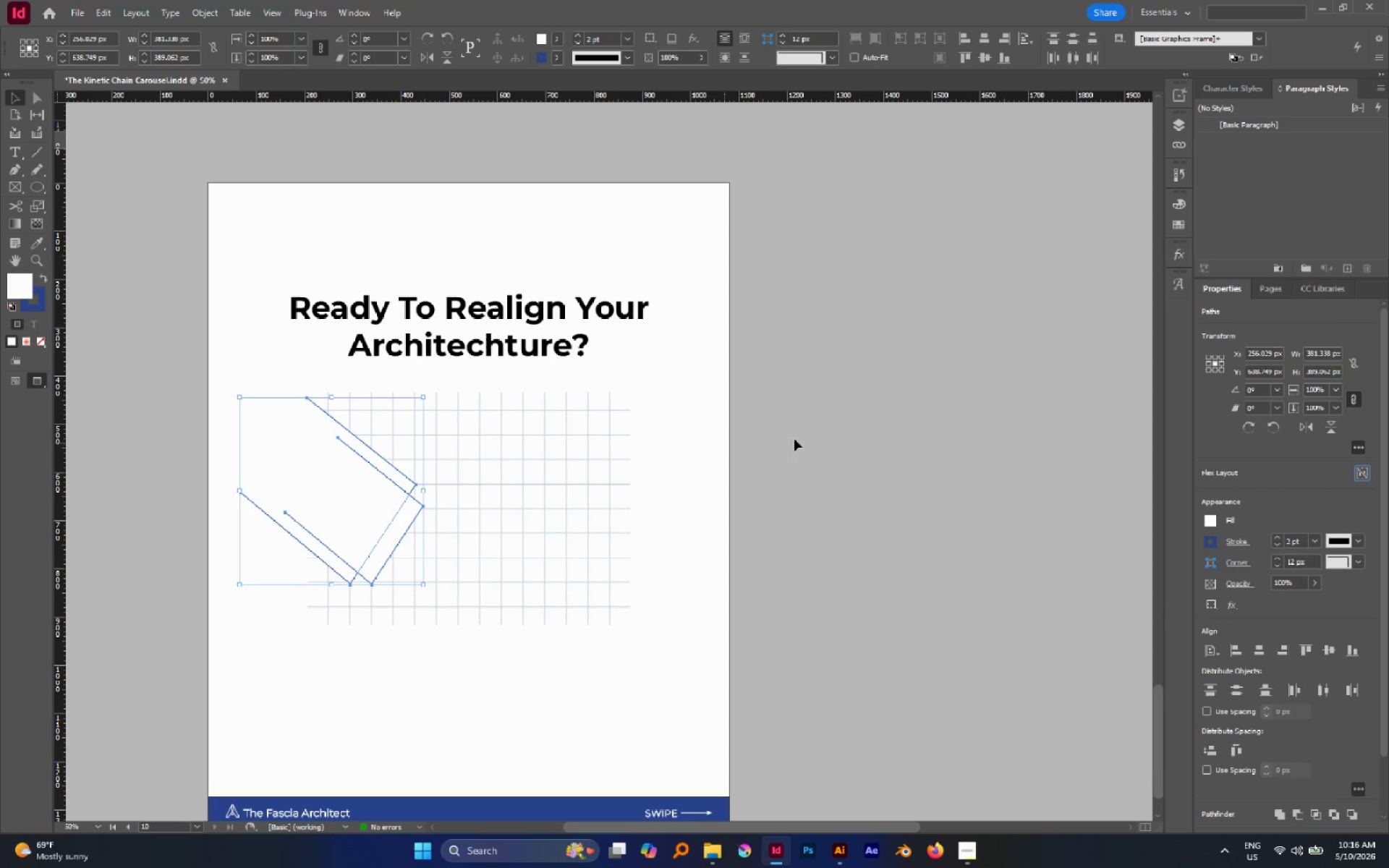 
left_click([824, 436])
 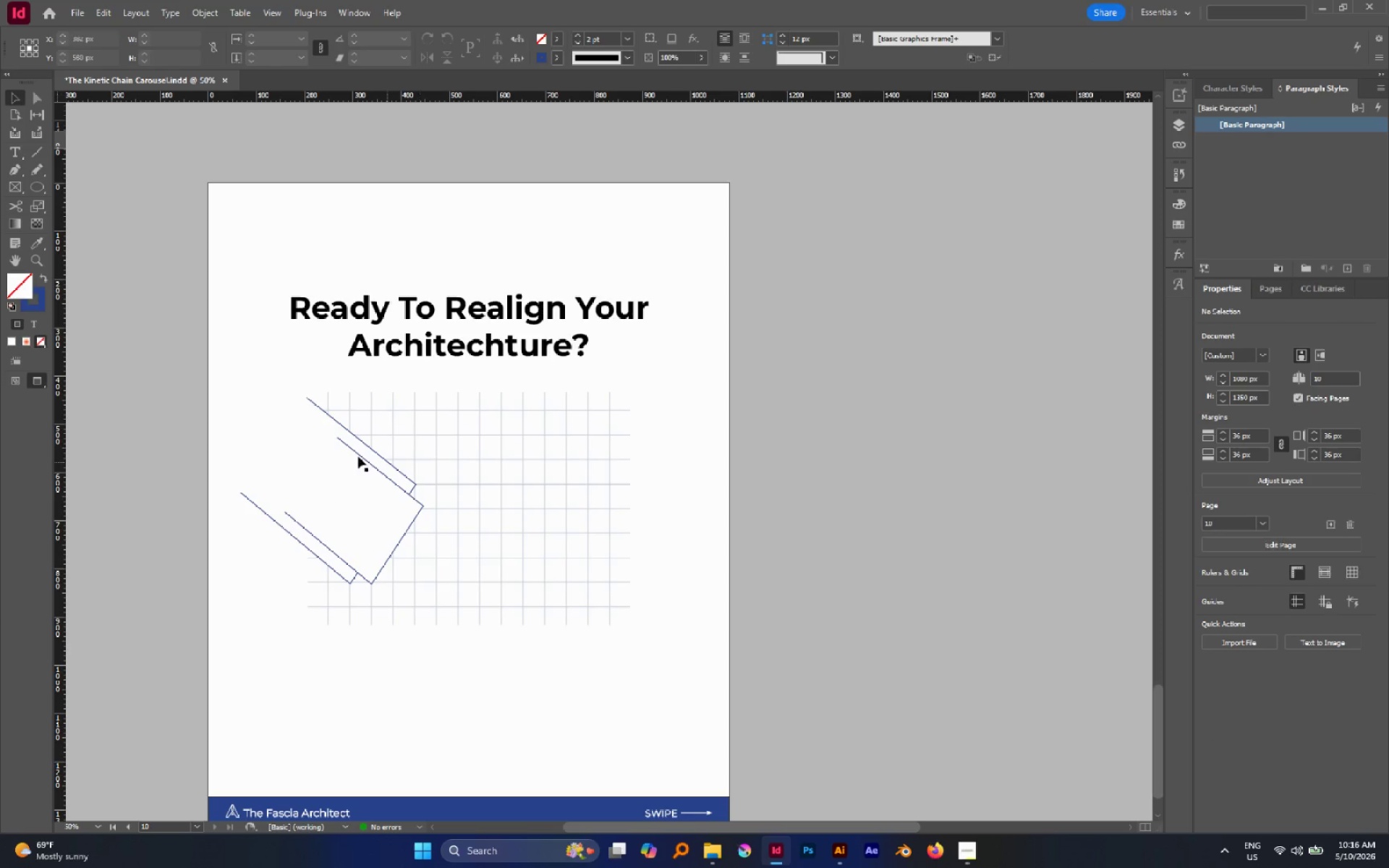 
left_click([312, 436])
 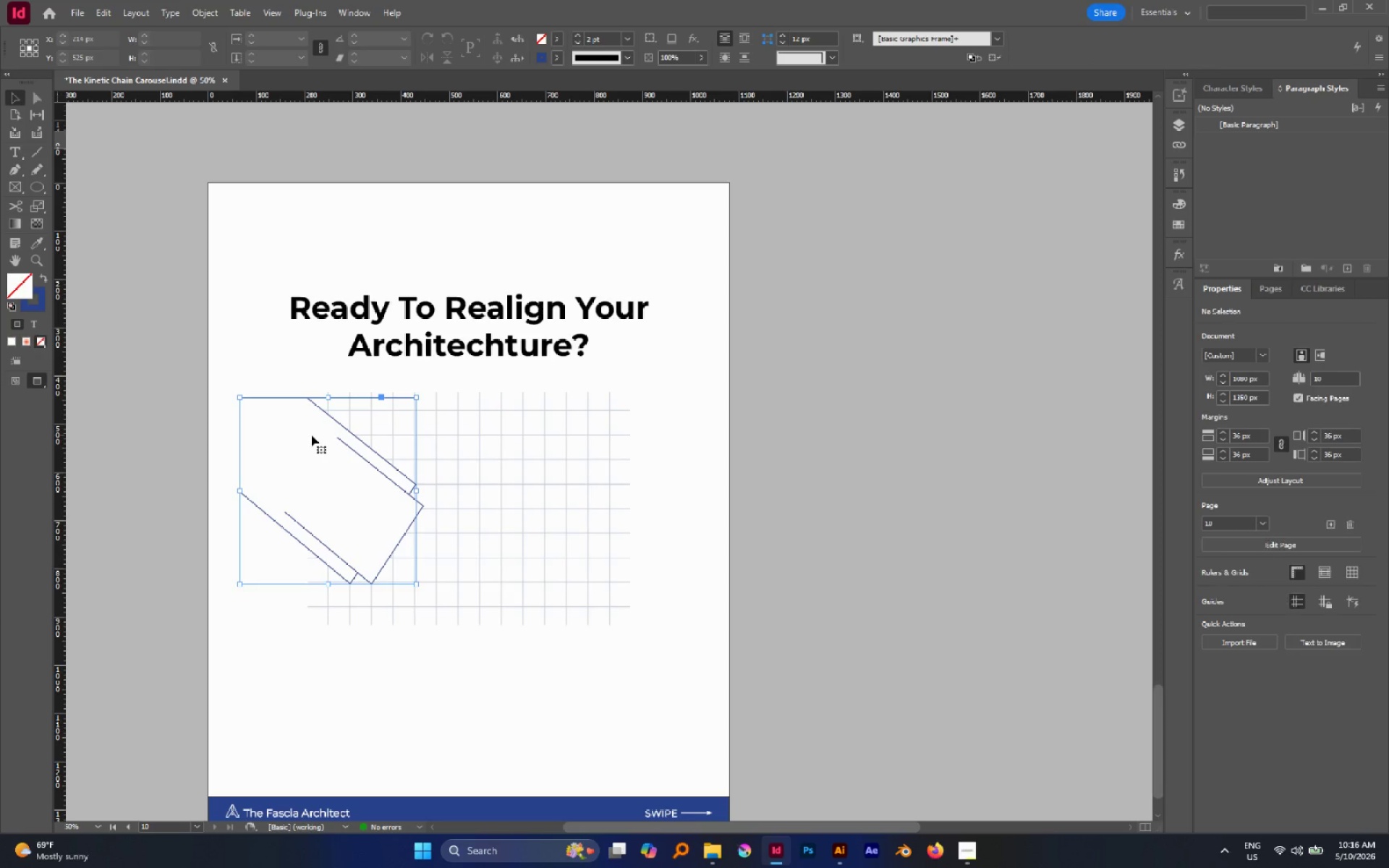 
key(Control+Shift+BracketRight)
 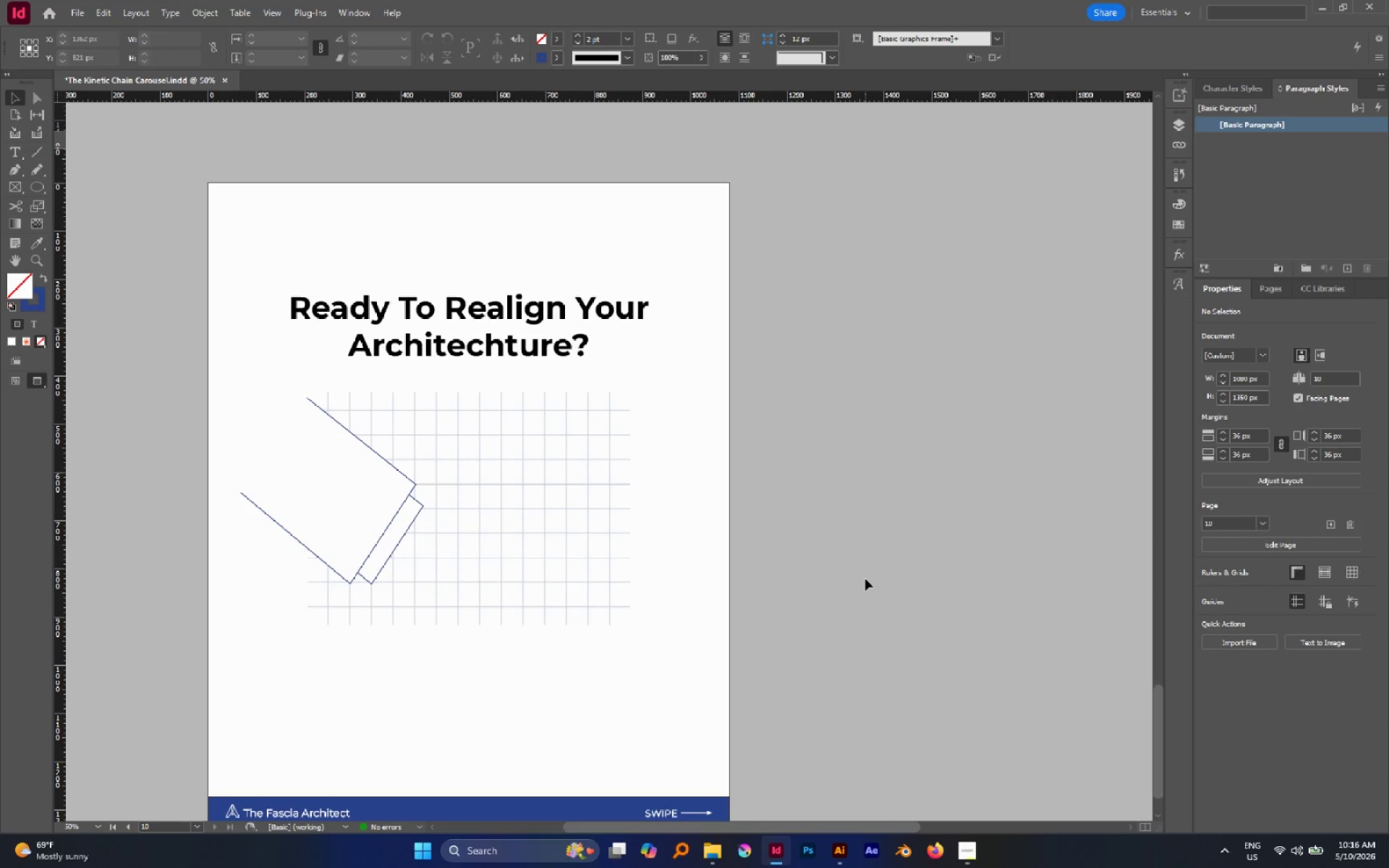 
wait(30.53)
 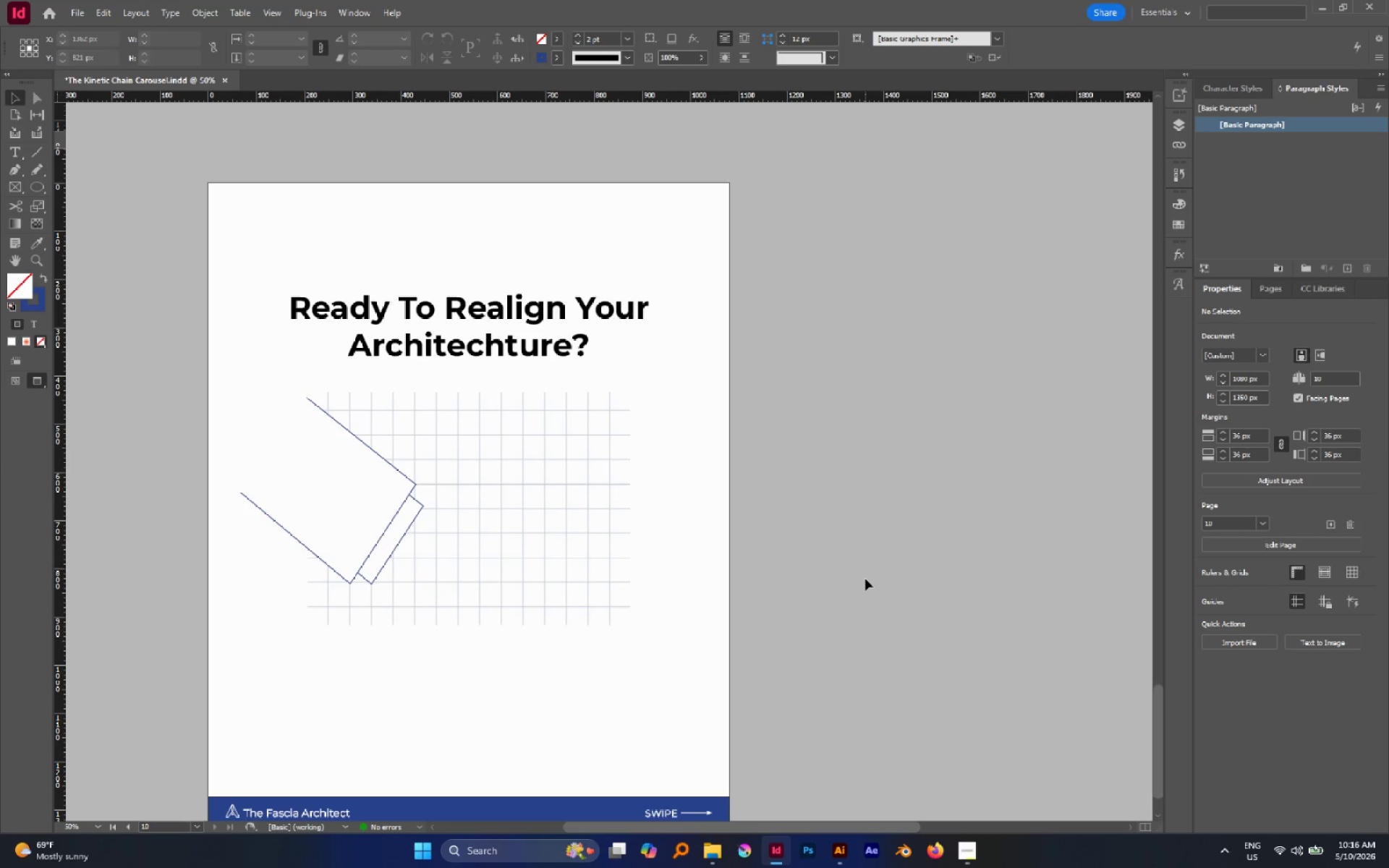 
left_click([19, 176])
 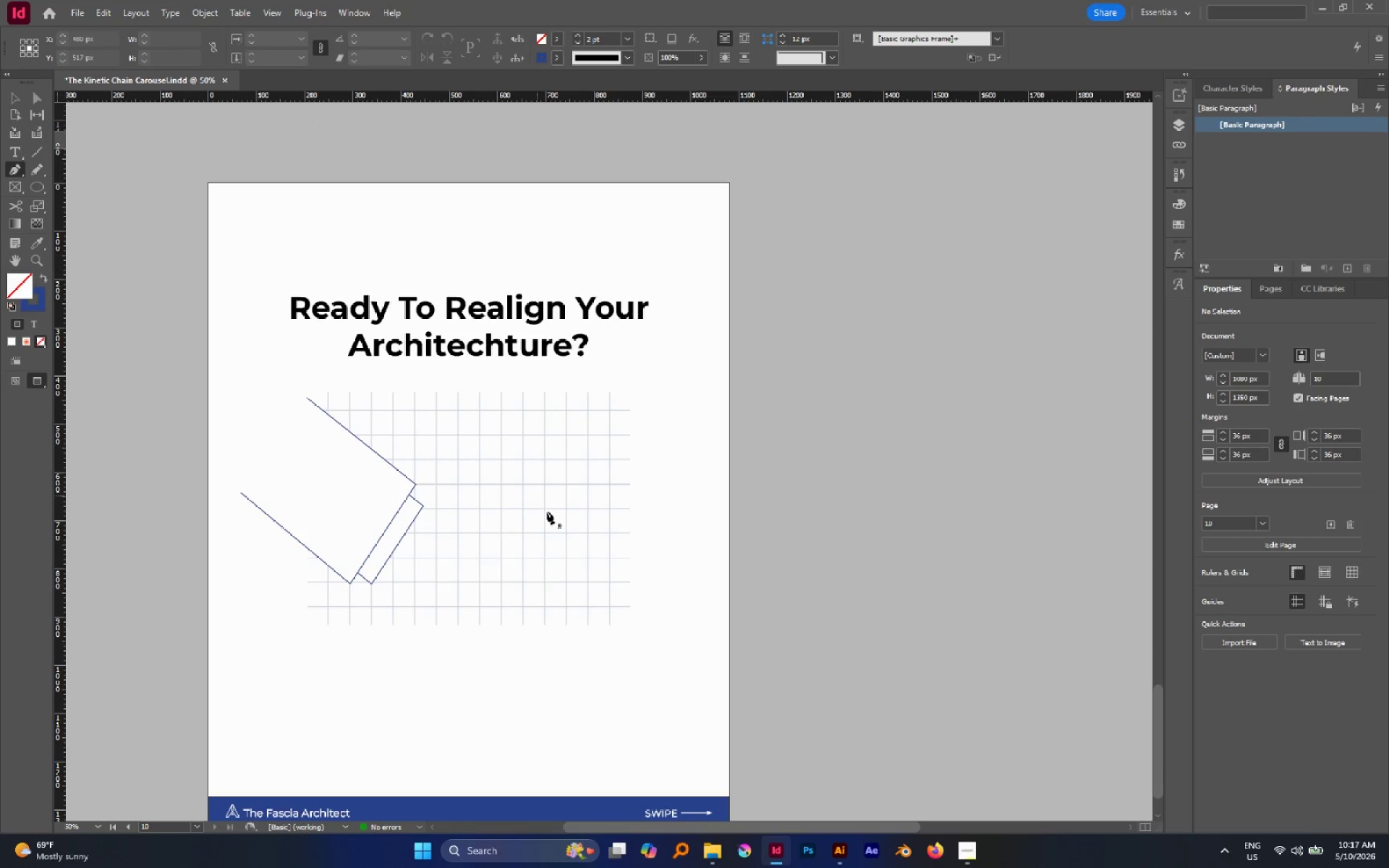 
hold_key(key=AltLeft, duration=0.56)
scroll: coordinate [421, 493], scroll_direction: up, amount: 2.0
 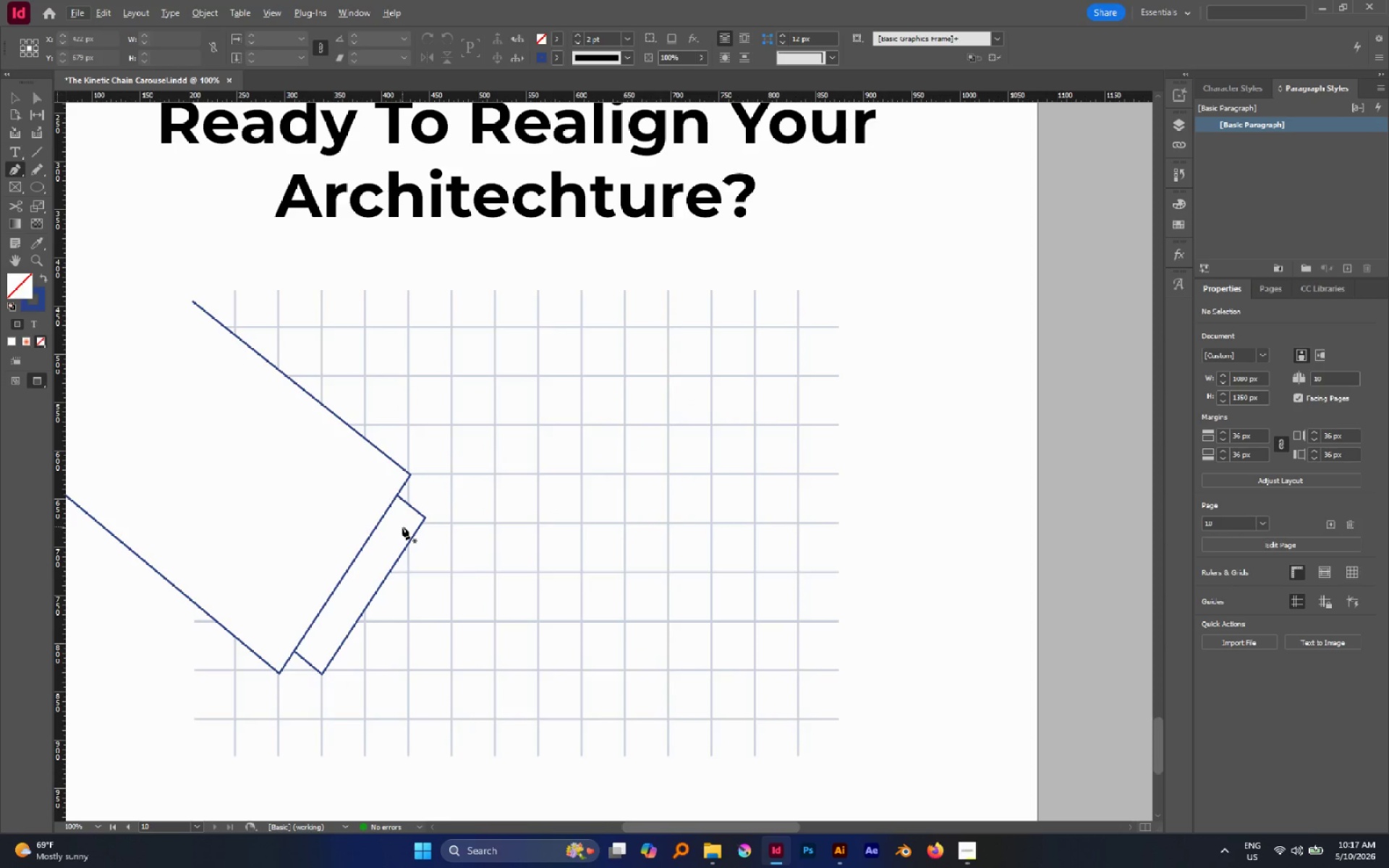 
left_click([402, 526])
 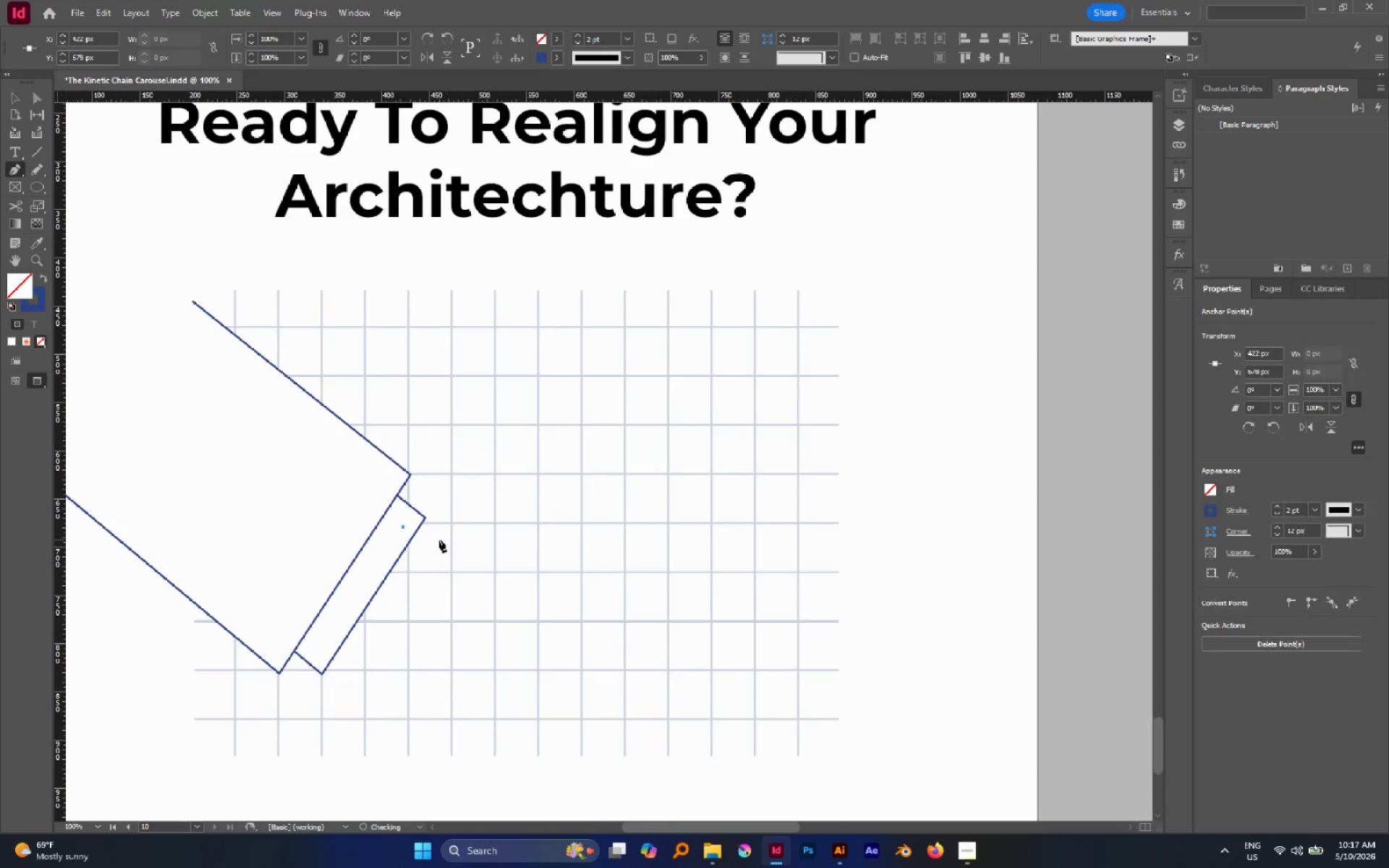 
left_click([439, 540])
 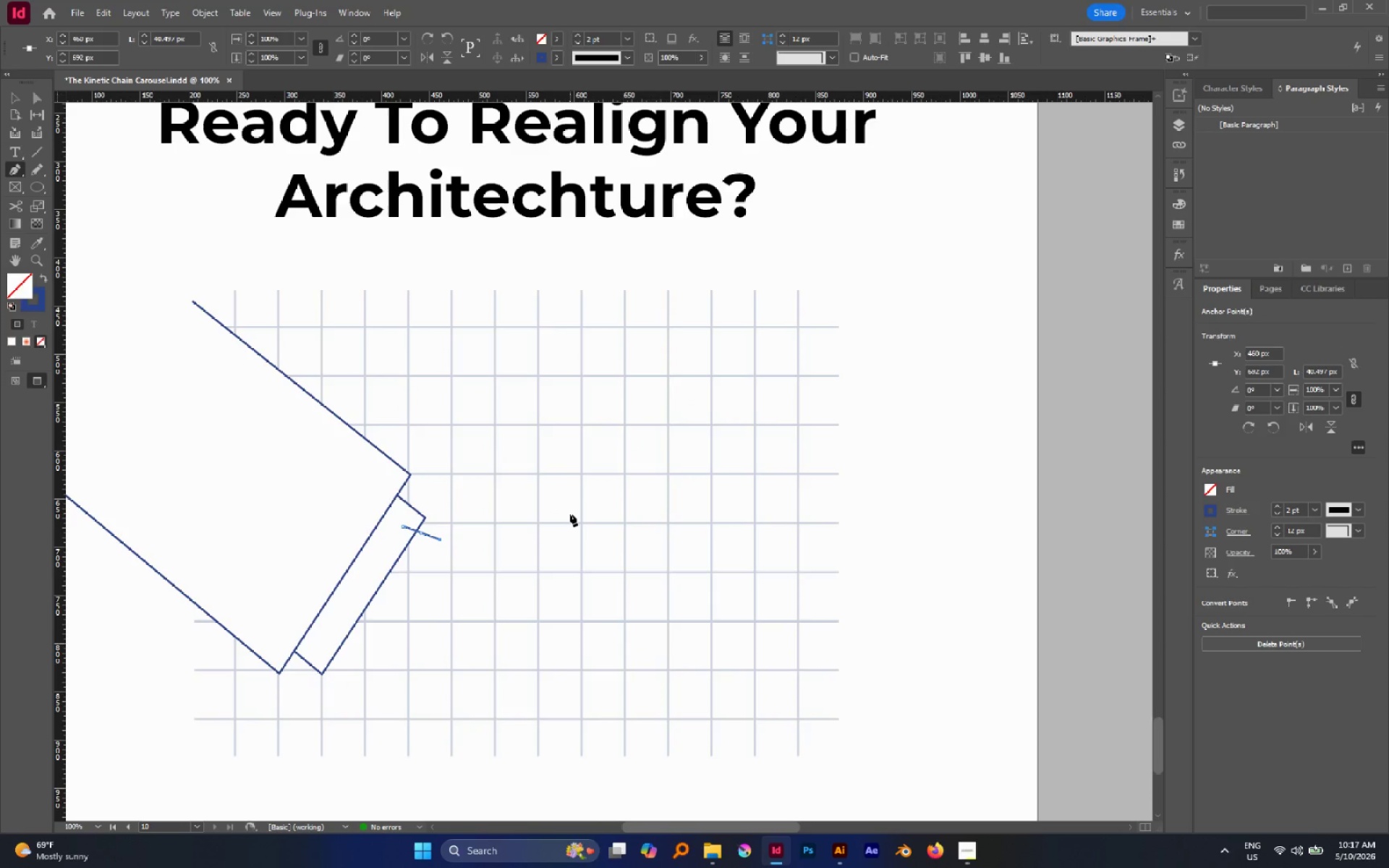 
left_click_drag(start_coordinate=[570, 514], to_coordinate=[587, 478])
 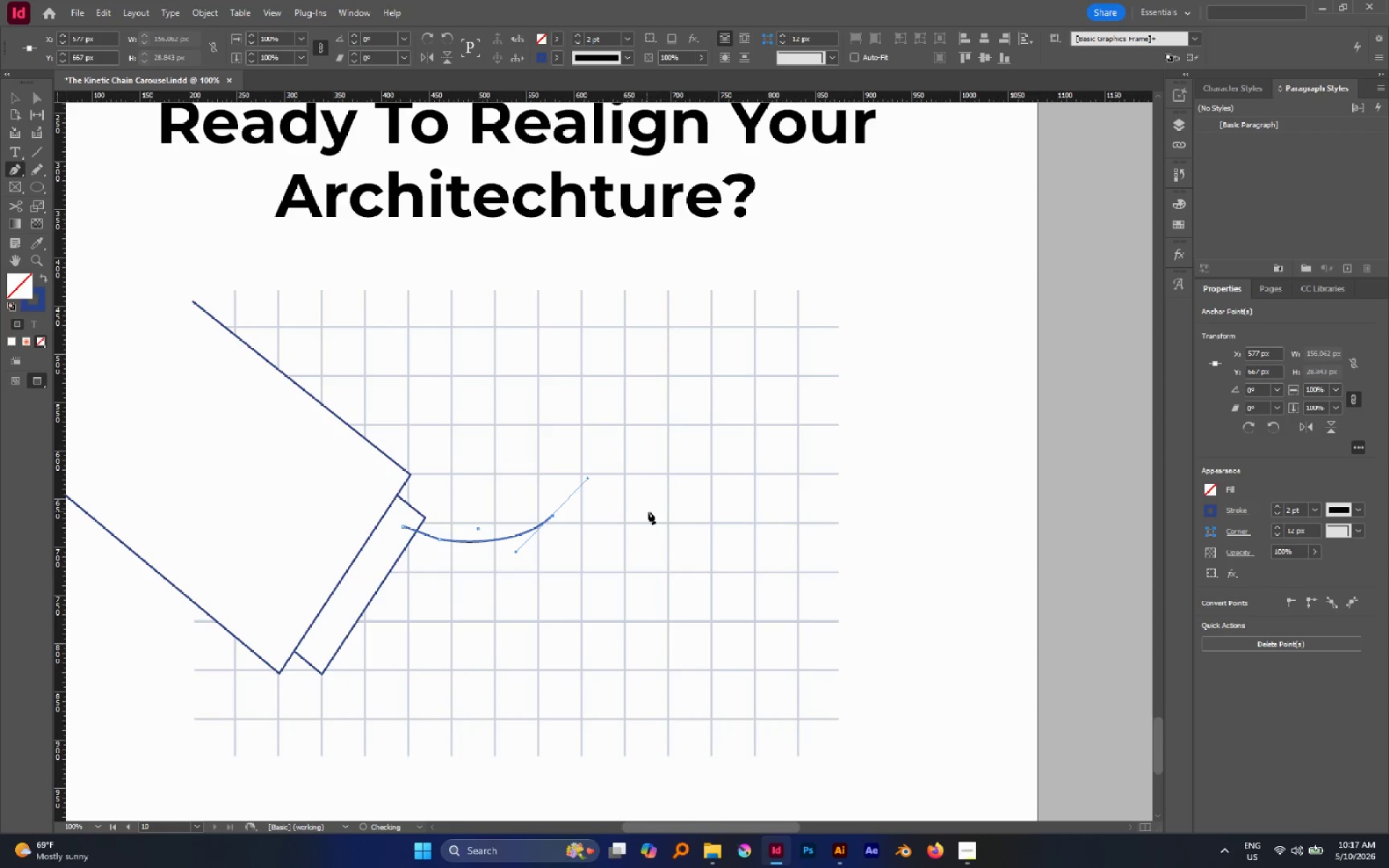 
hold_key(key=Space, duration=0.47)
 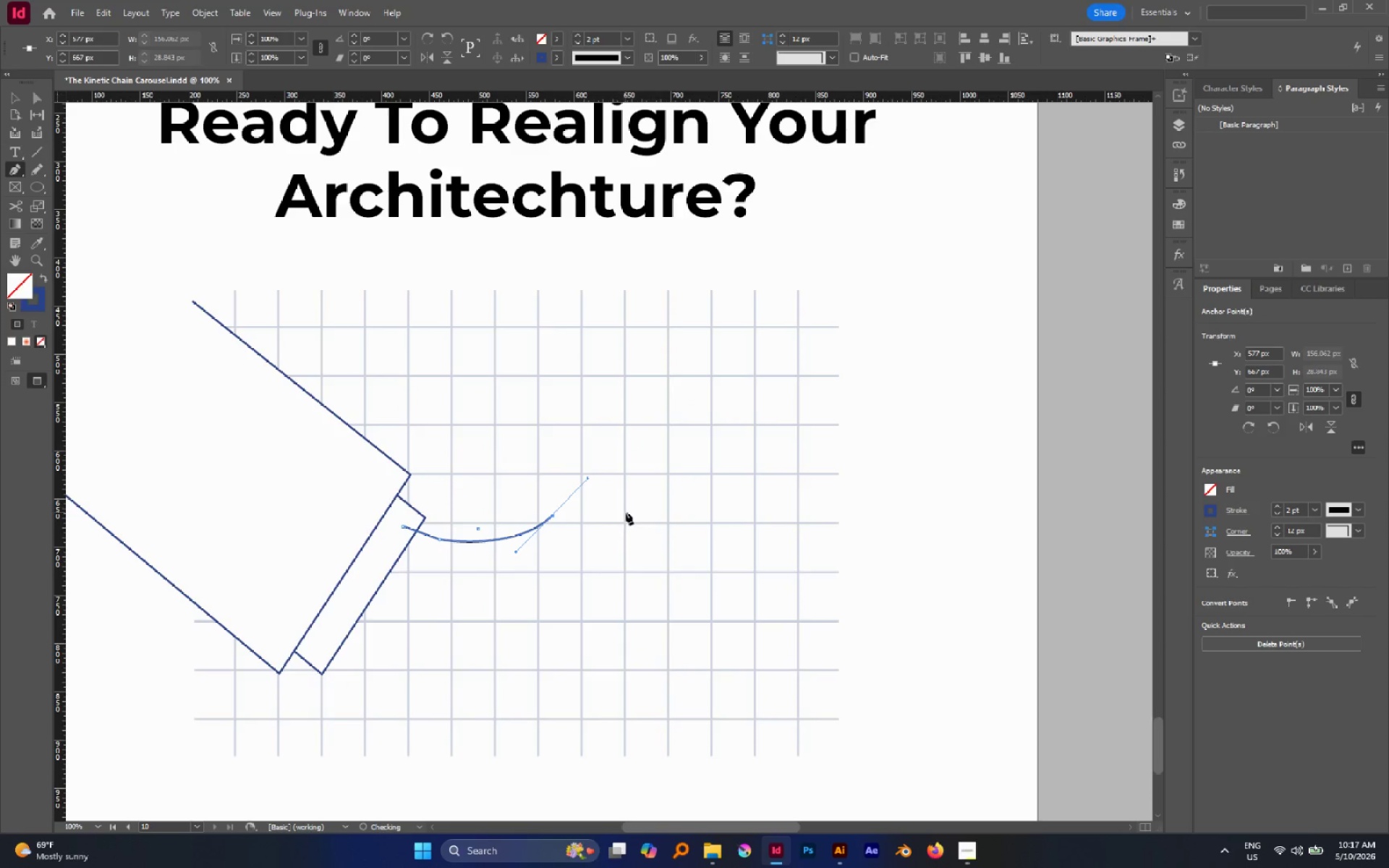 
left_click_drag(start_coordinate=[650, 511], to_coordinate=[679, 529])
 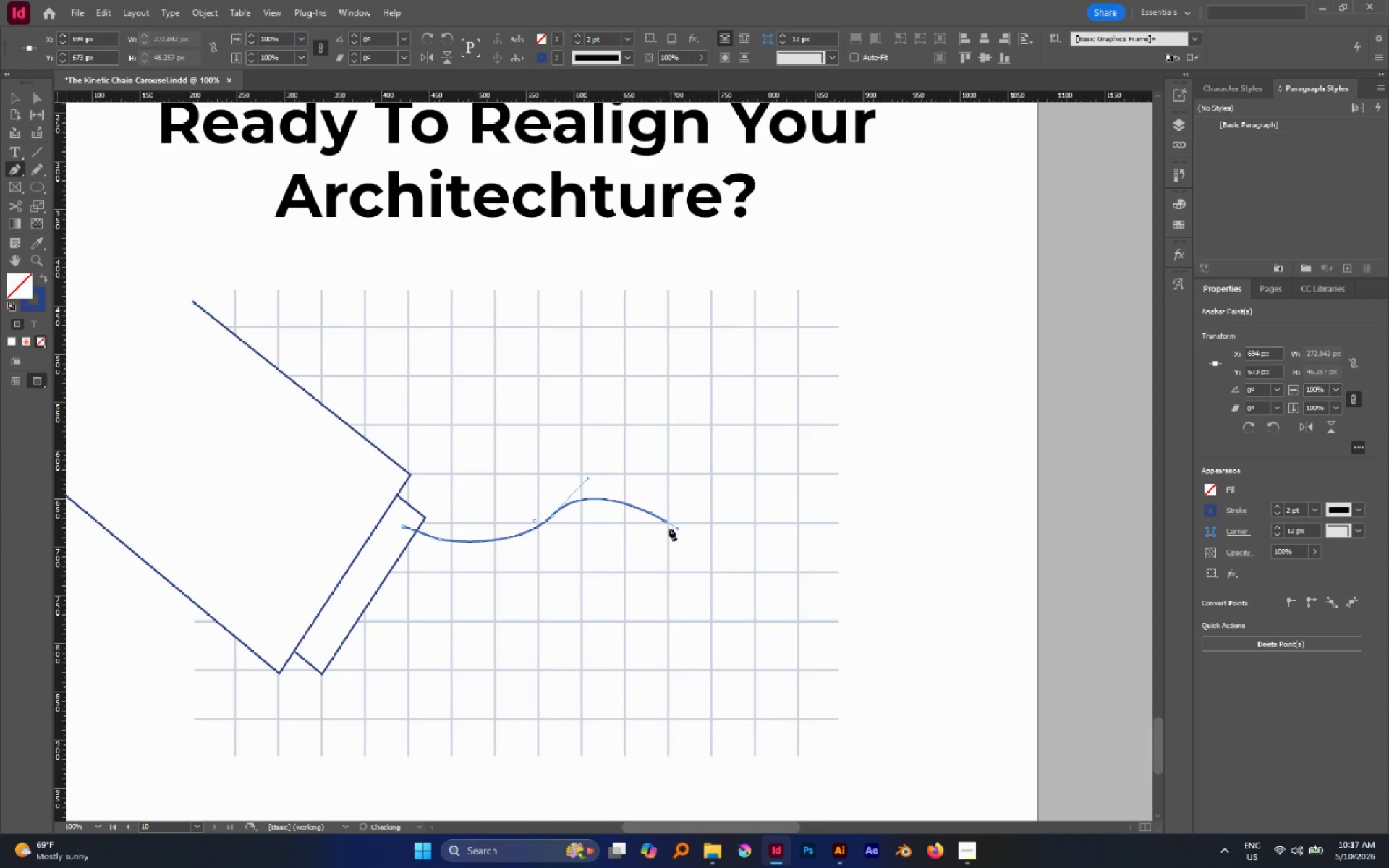 
hold_key(key=Space, duration=1.5)
 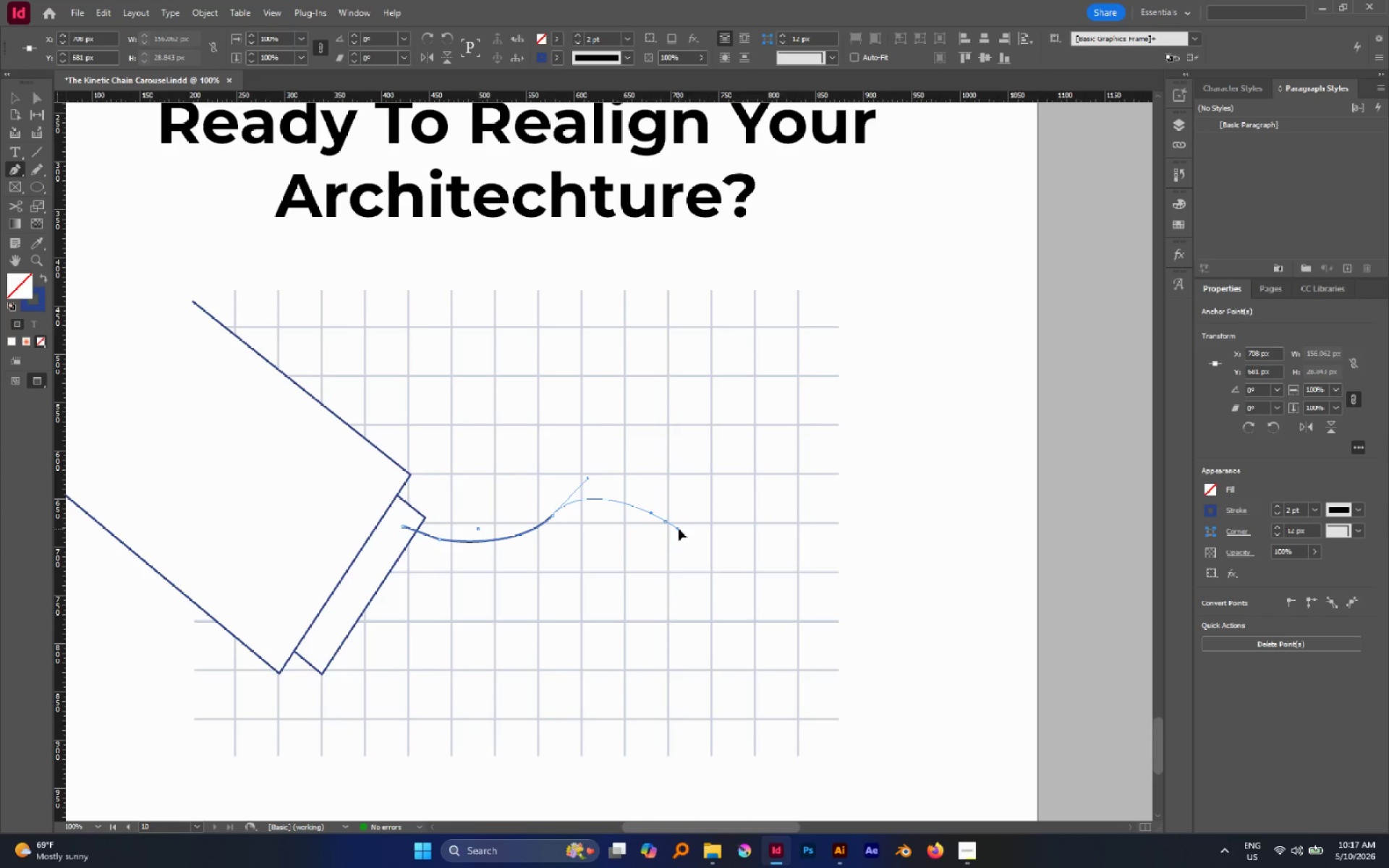 
hold_key(key=Space, duration=1.08)
 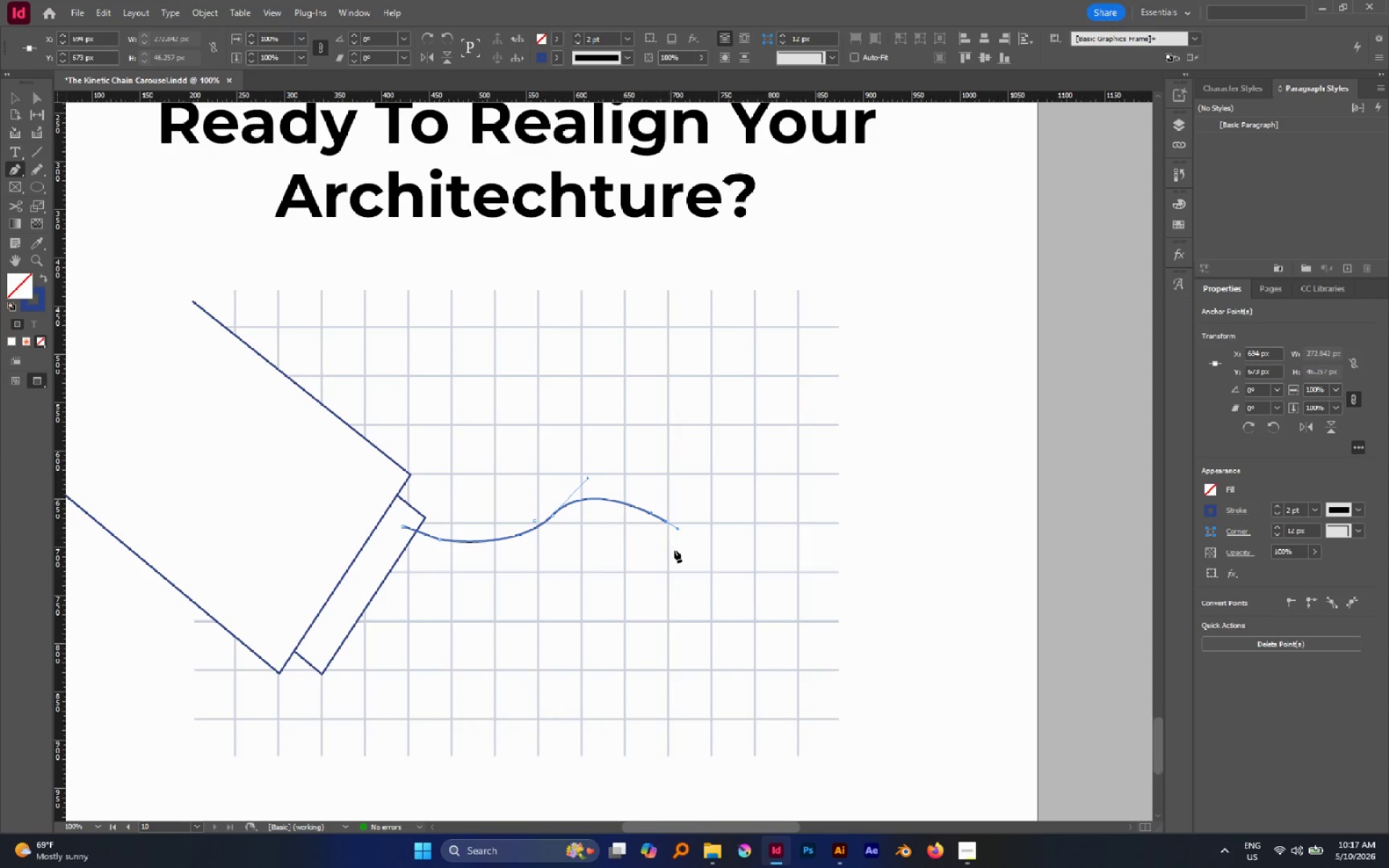 
left_click_drag(start_coordinate=[678, 557], to_coordinate=[721, 593])
 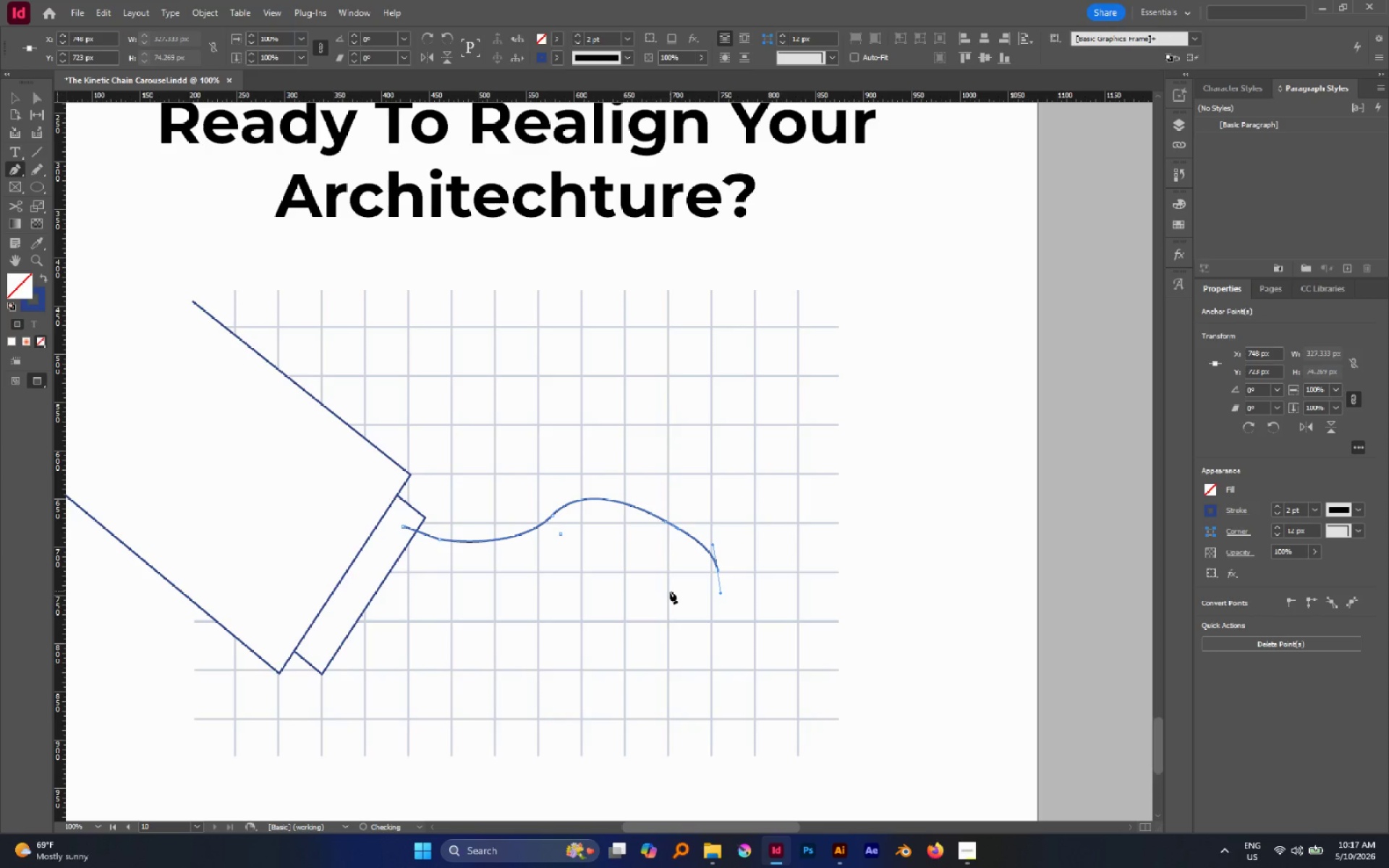 
hold_key(key=Space, duration=1.41)
 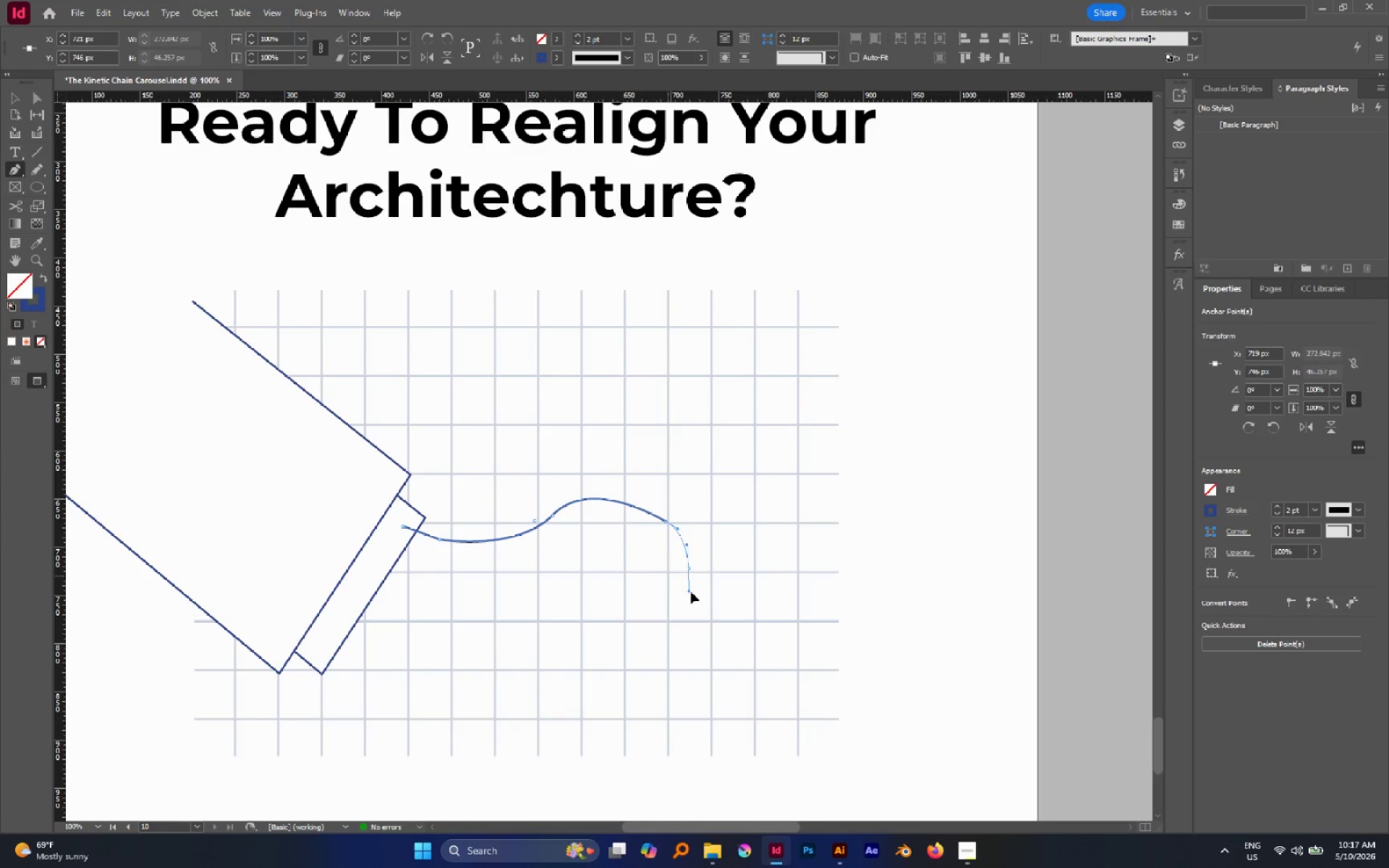 
hold_key(key=Space, duration=1.52)
 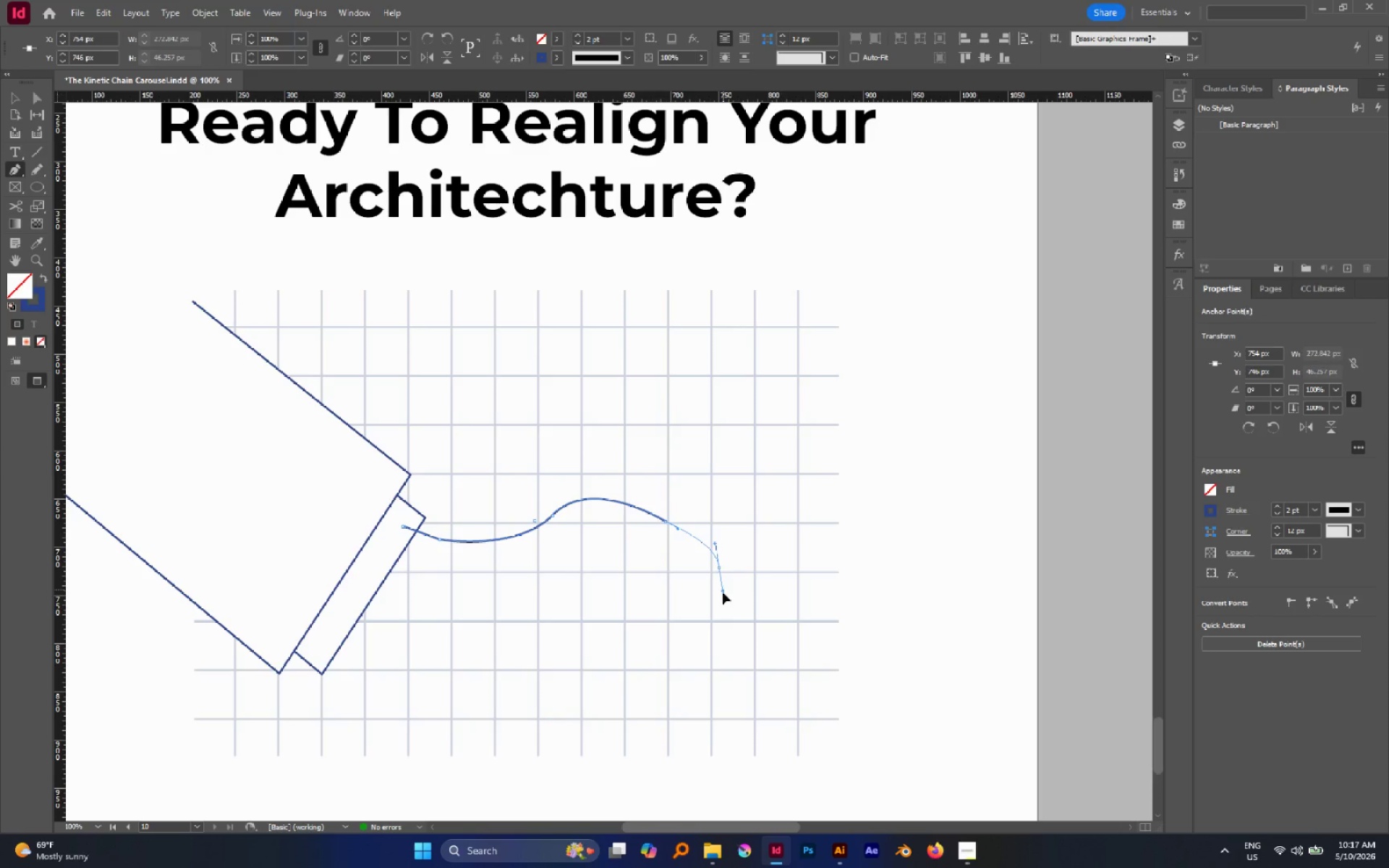 
hold_key(key=Space, duration=1.36)
 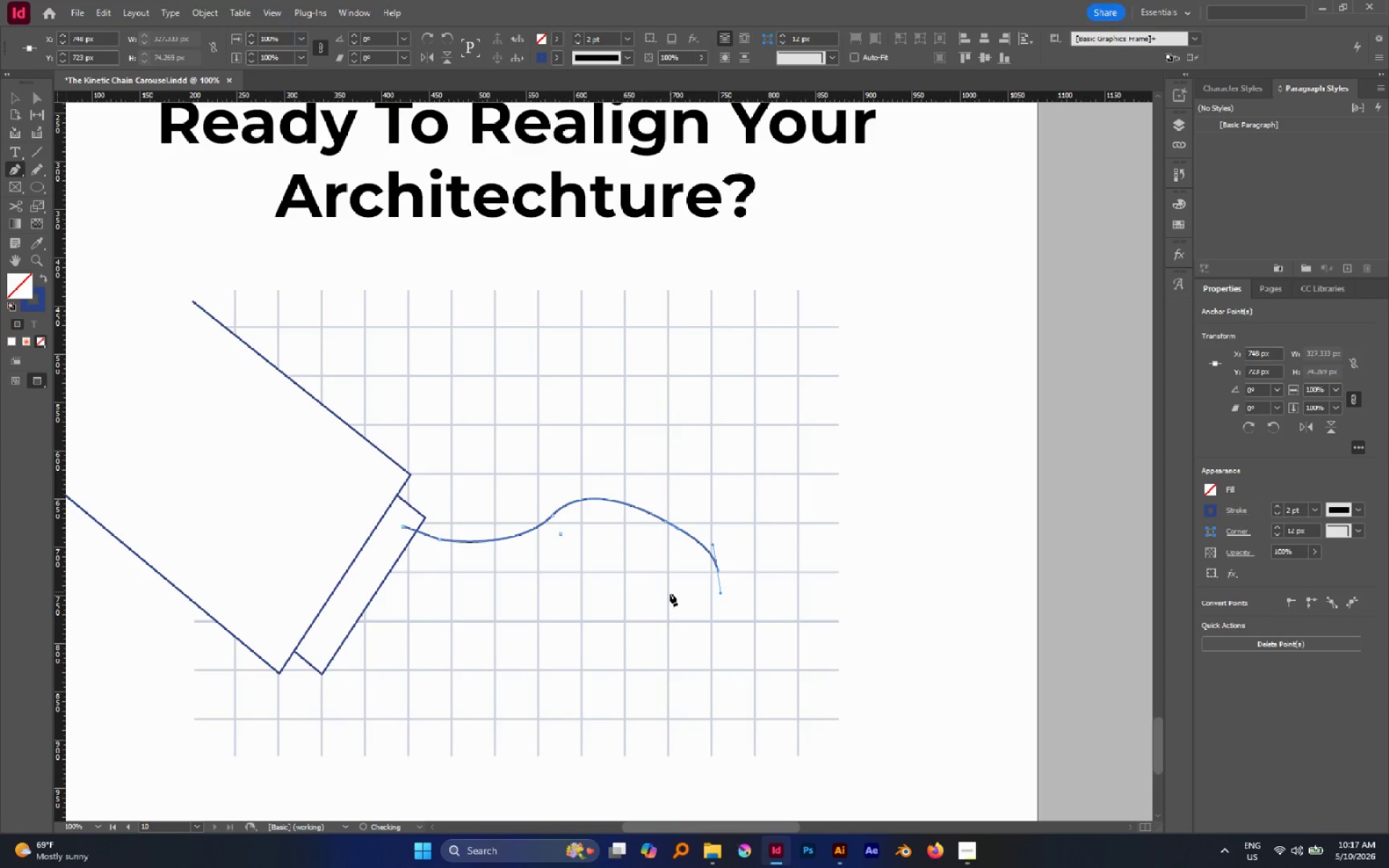 
left_click_drag(start_coordinate=[670, 593], to_coordinate=[645, 566])
 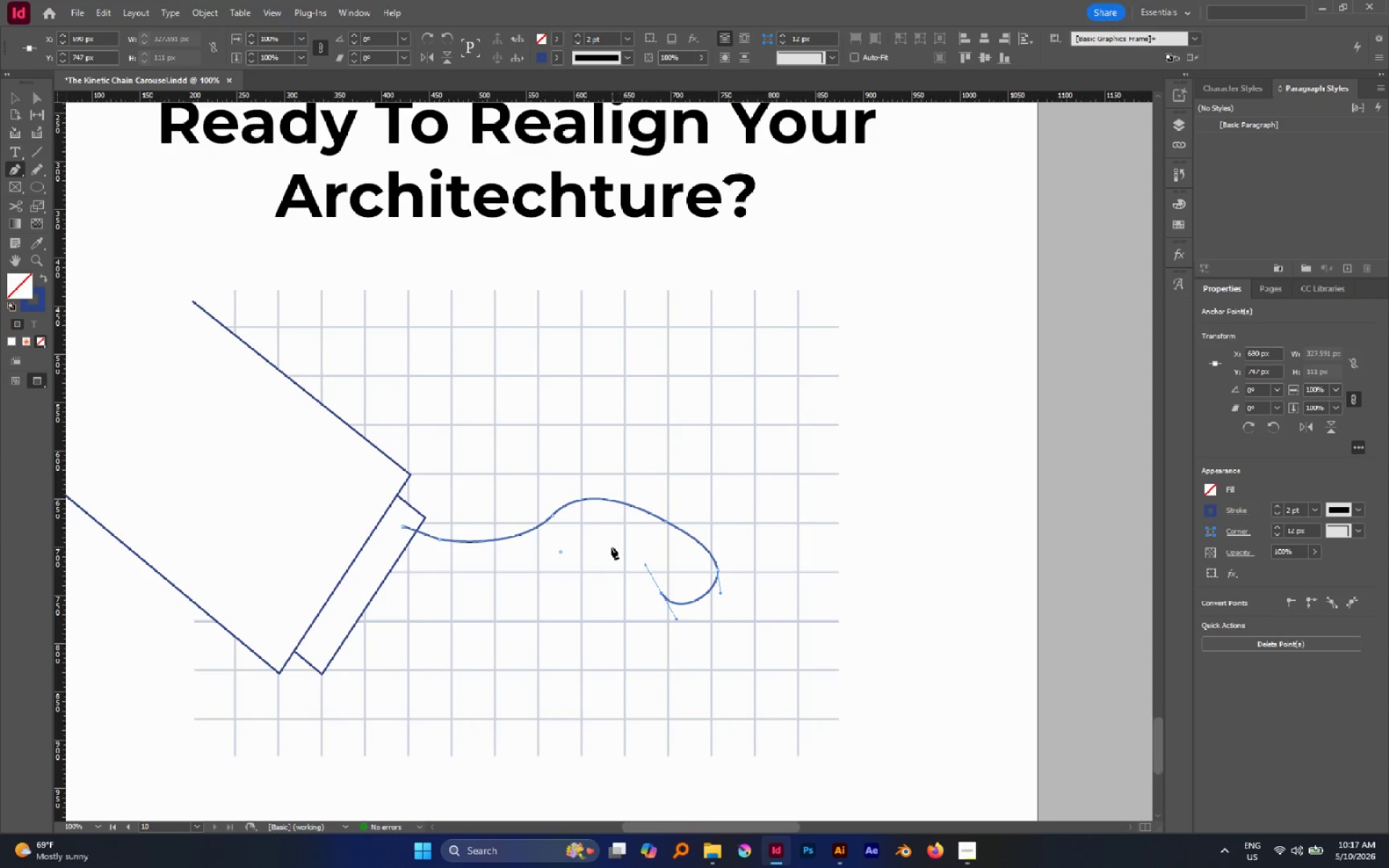 
hold_key(key=Space, duration=1.5)
 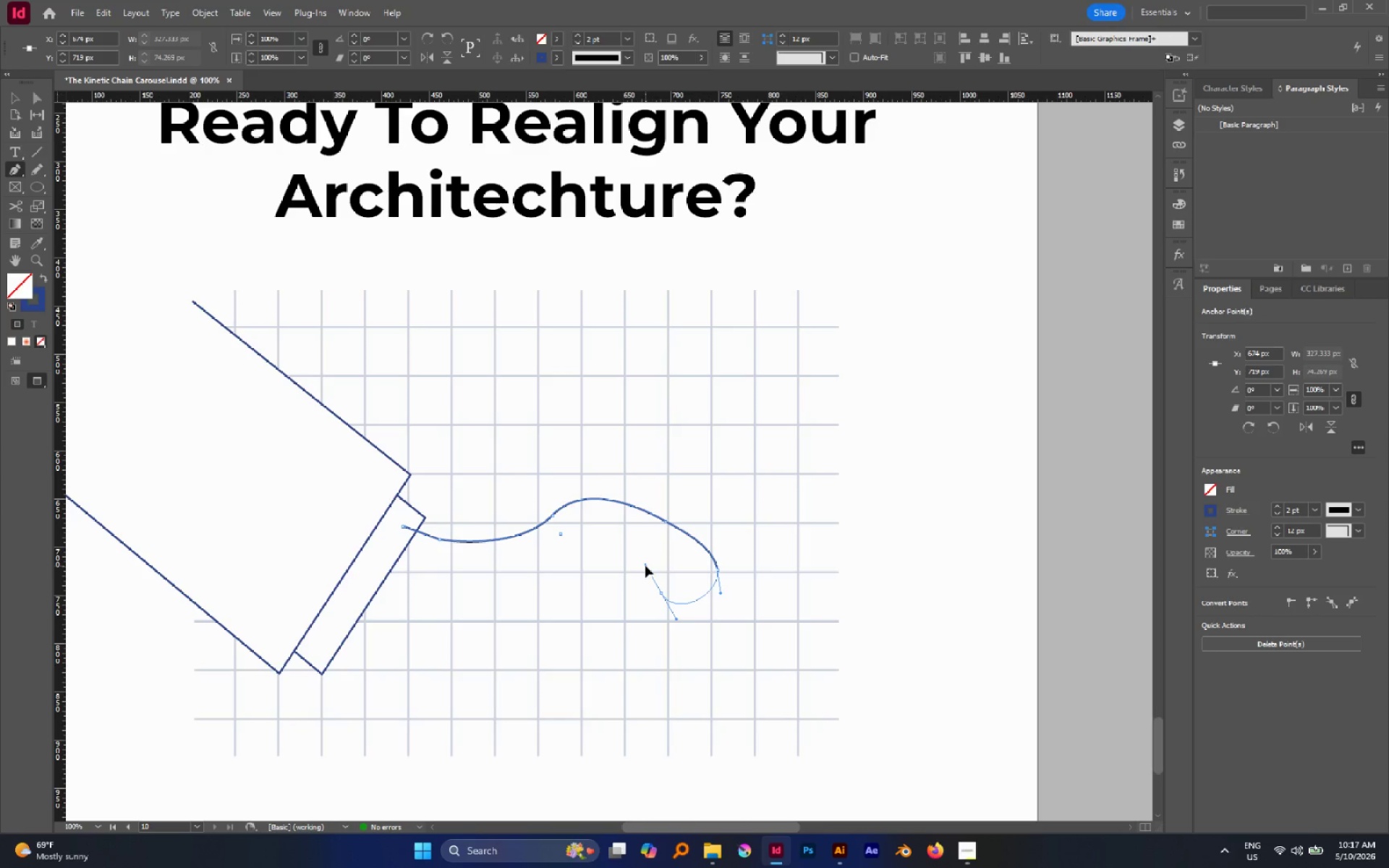 
hold_key(key=Space, duration=1.39)
 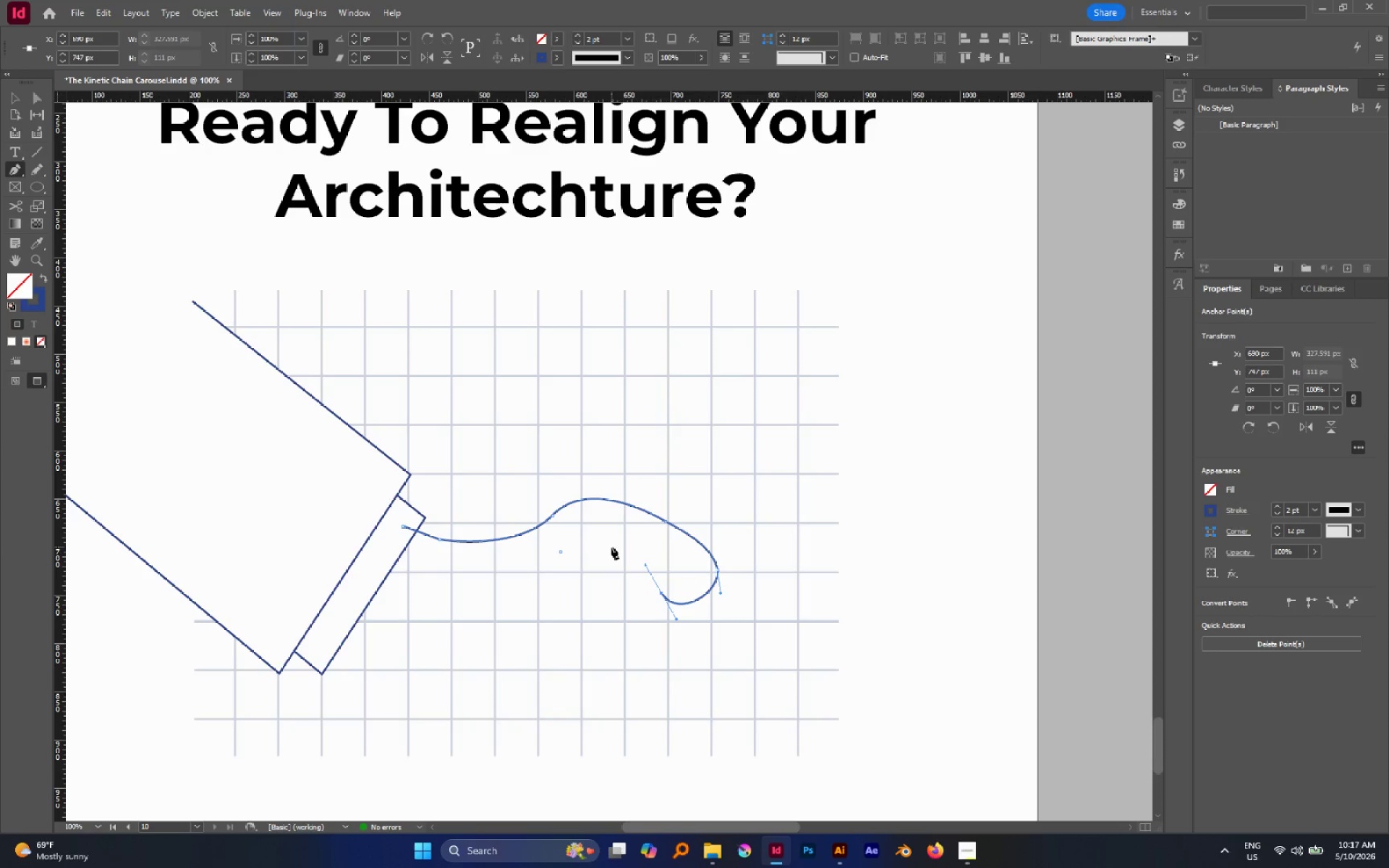 
left_click_drag(start_coordinate=[611, 547], to_coordinate=[589, 509])
 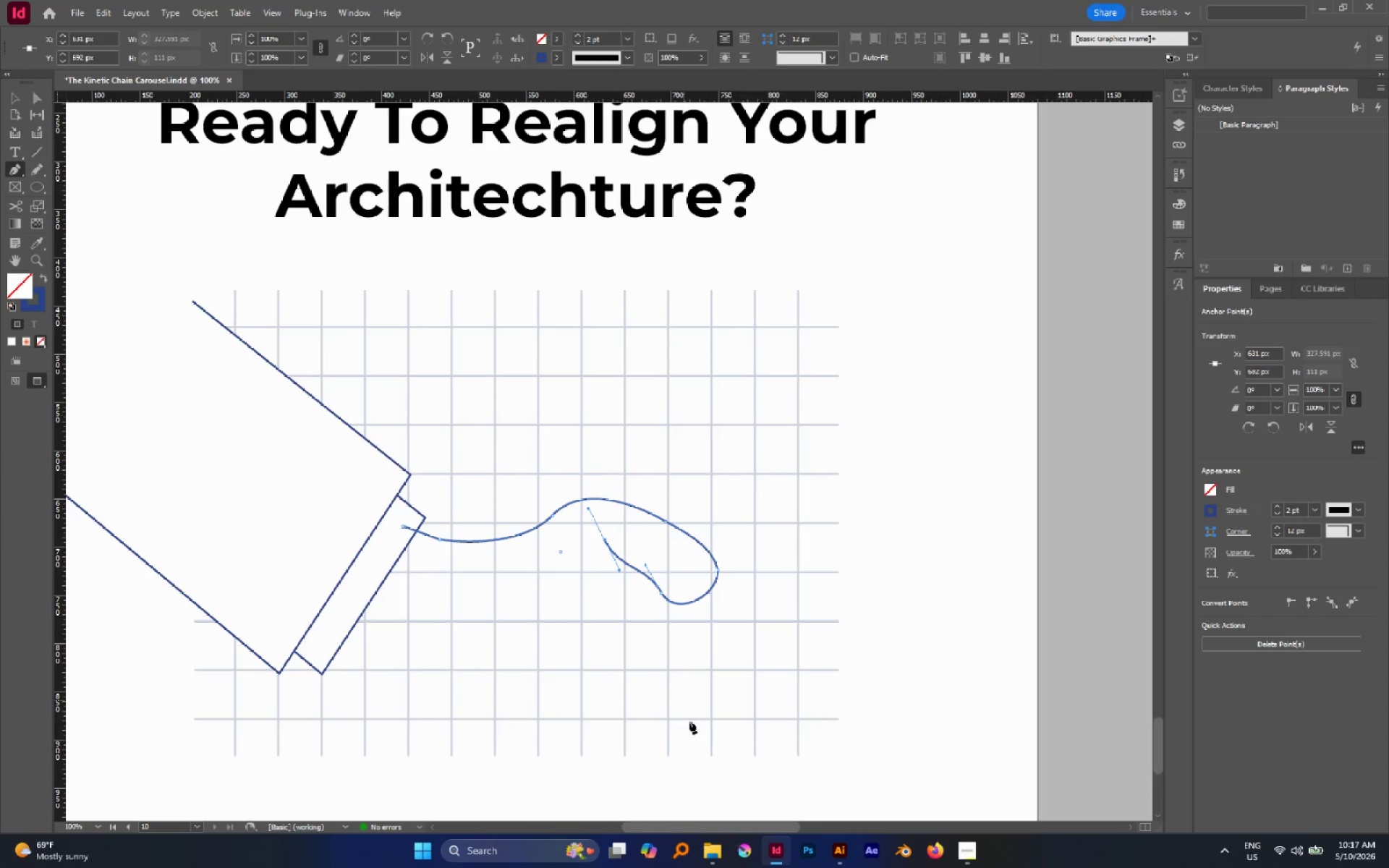 
hold_key(key=Space, duration=1.45)
 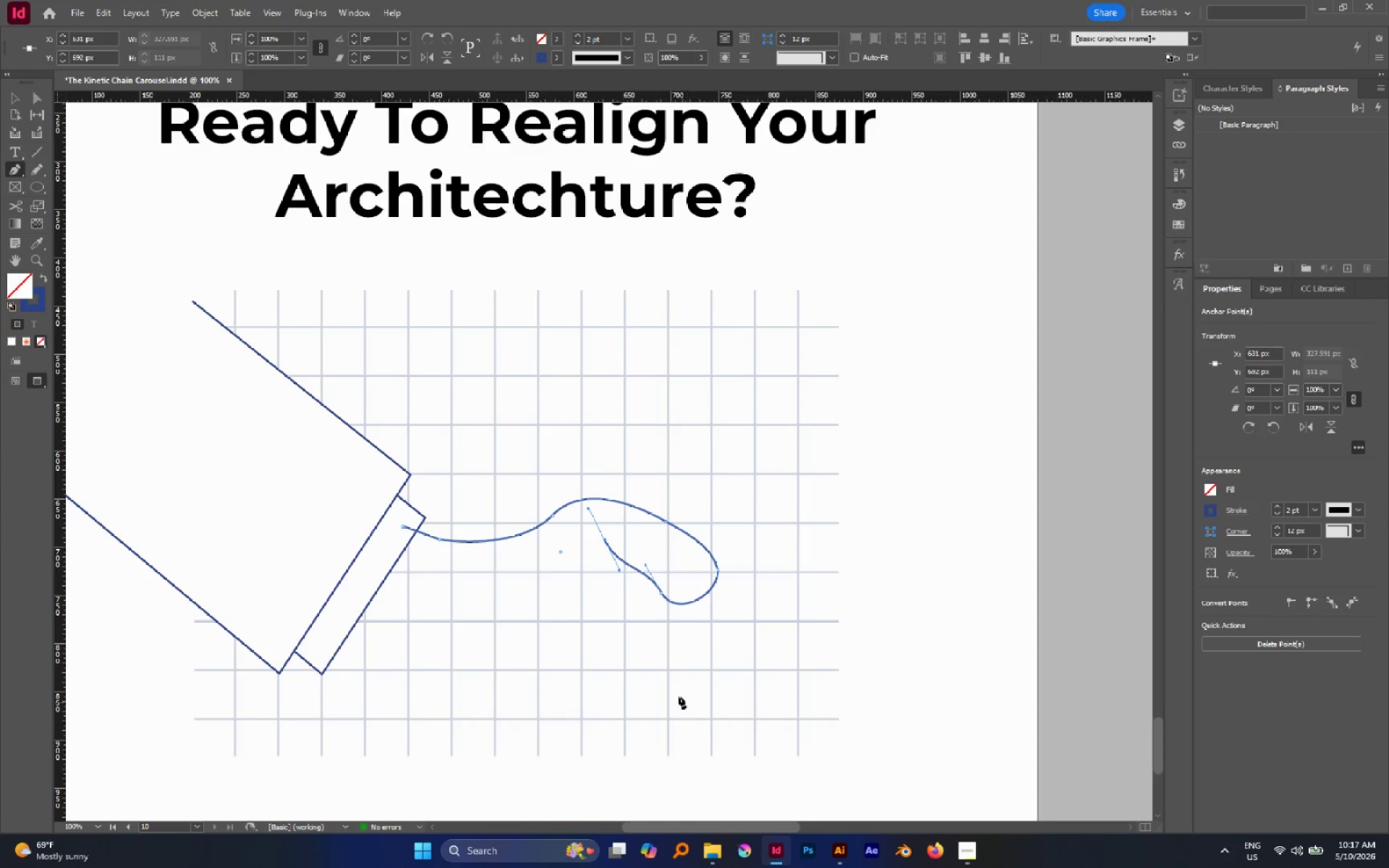 
left_click_drag(start_coordinate=[676, 692], to_coordinate=[749, 689])
 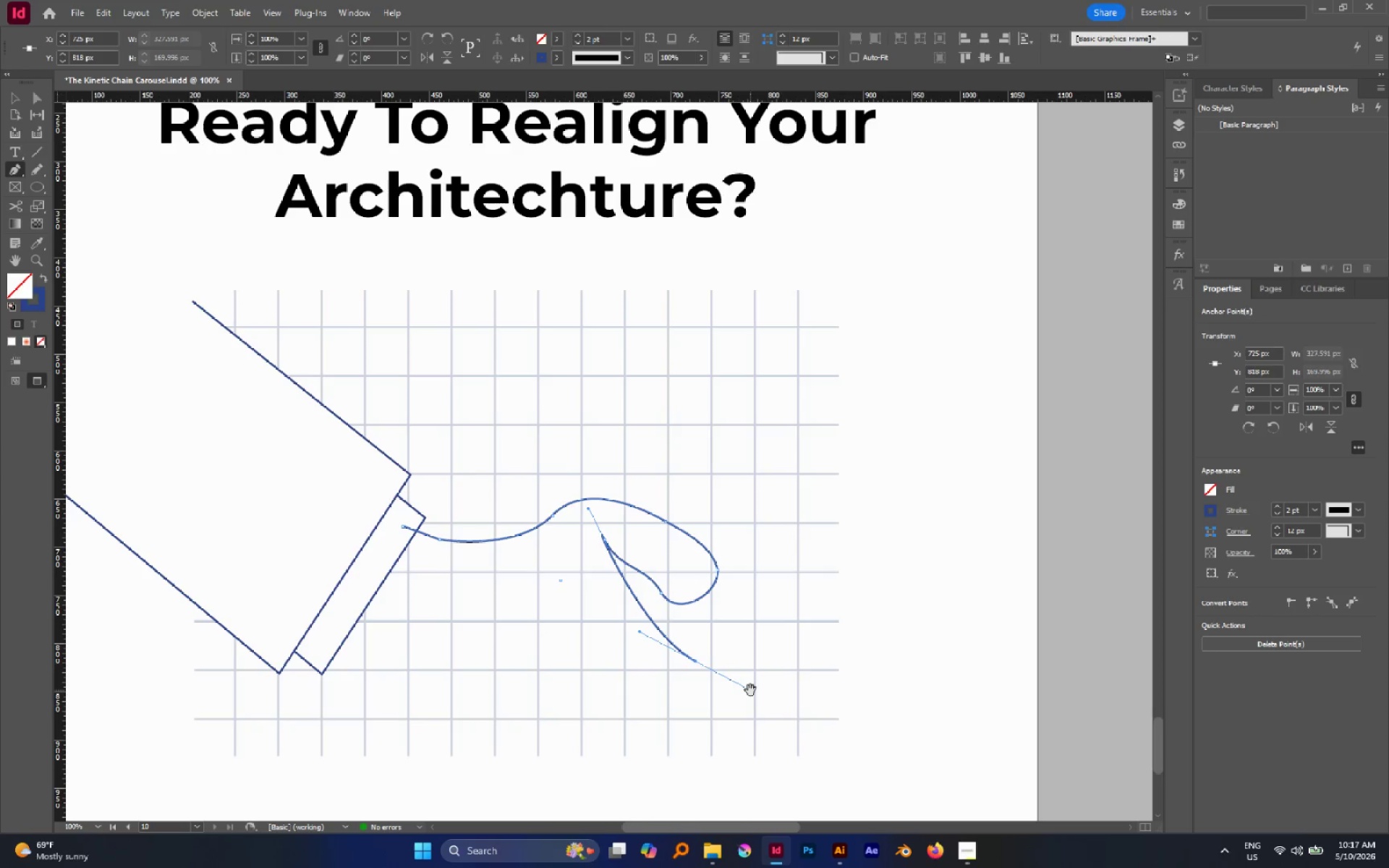 
hold_key(key=Space, duration=1.5)
 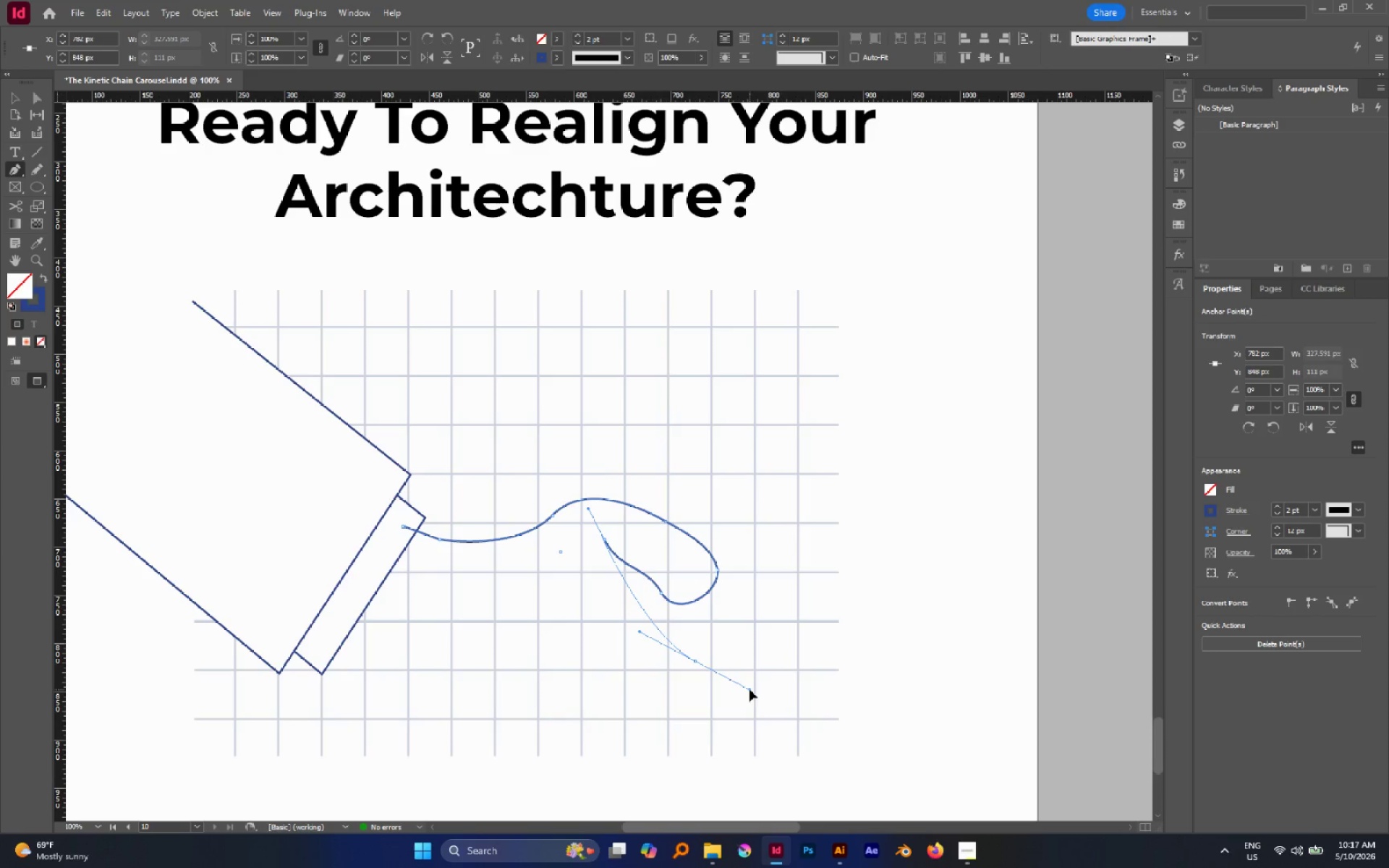 
hold_key(key=Space, duration=1.51)
 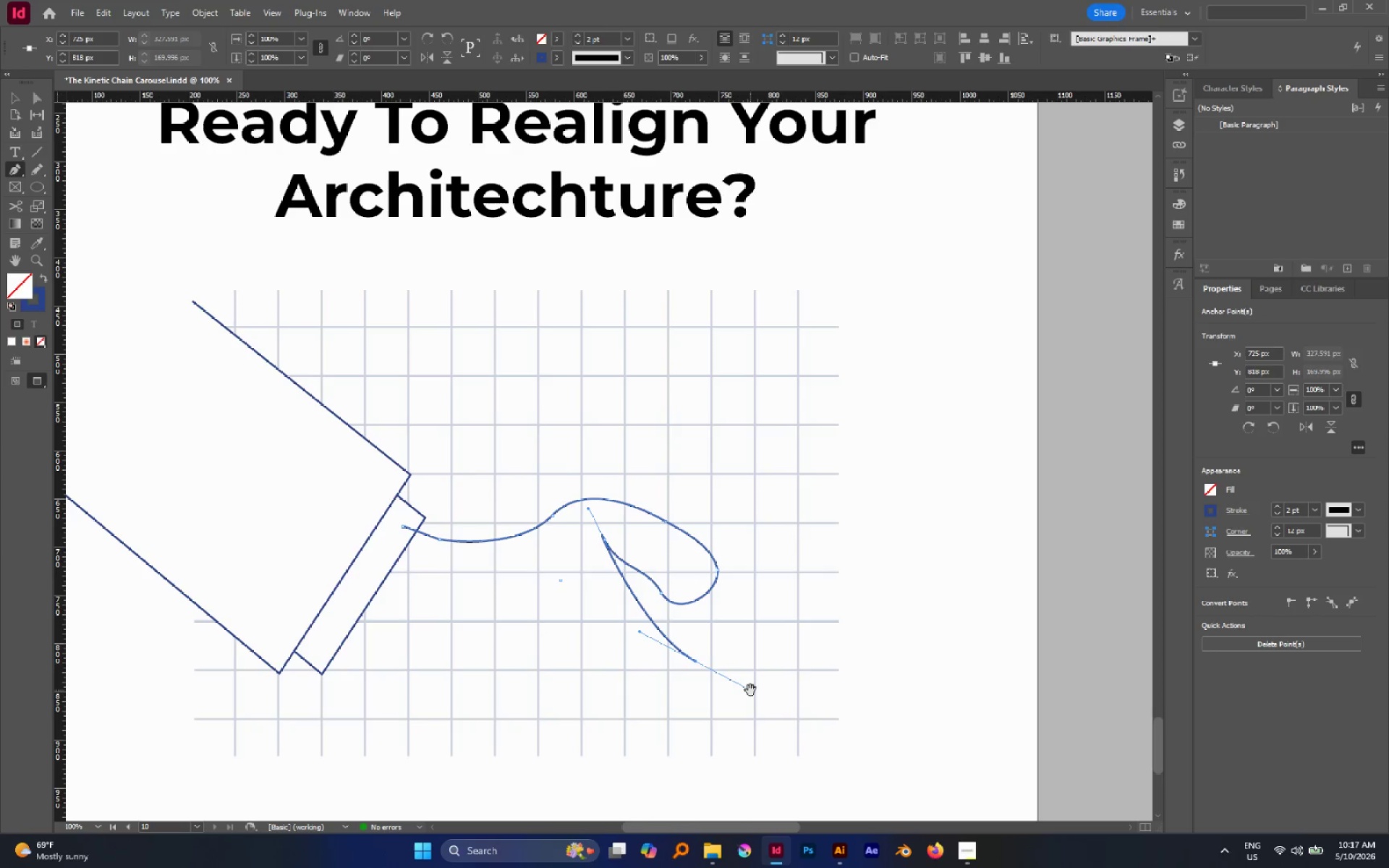 
hold_key(key=Space, duration=1.52)
 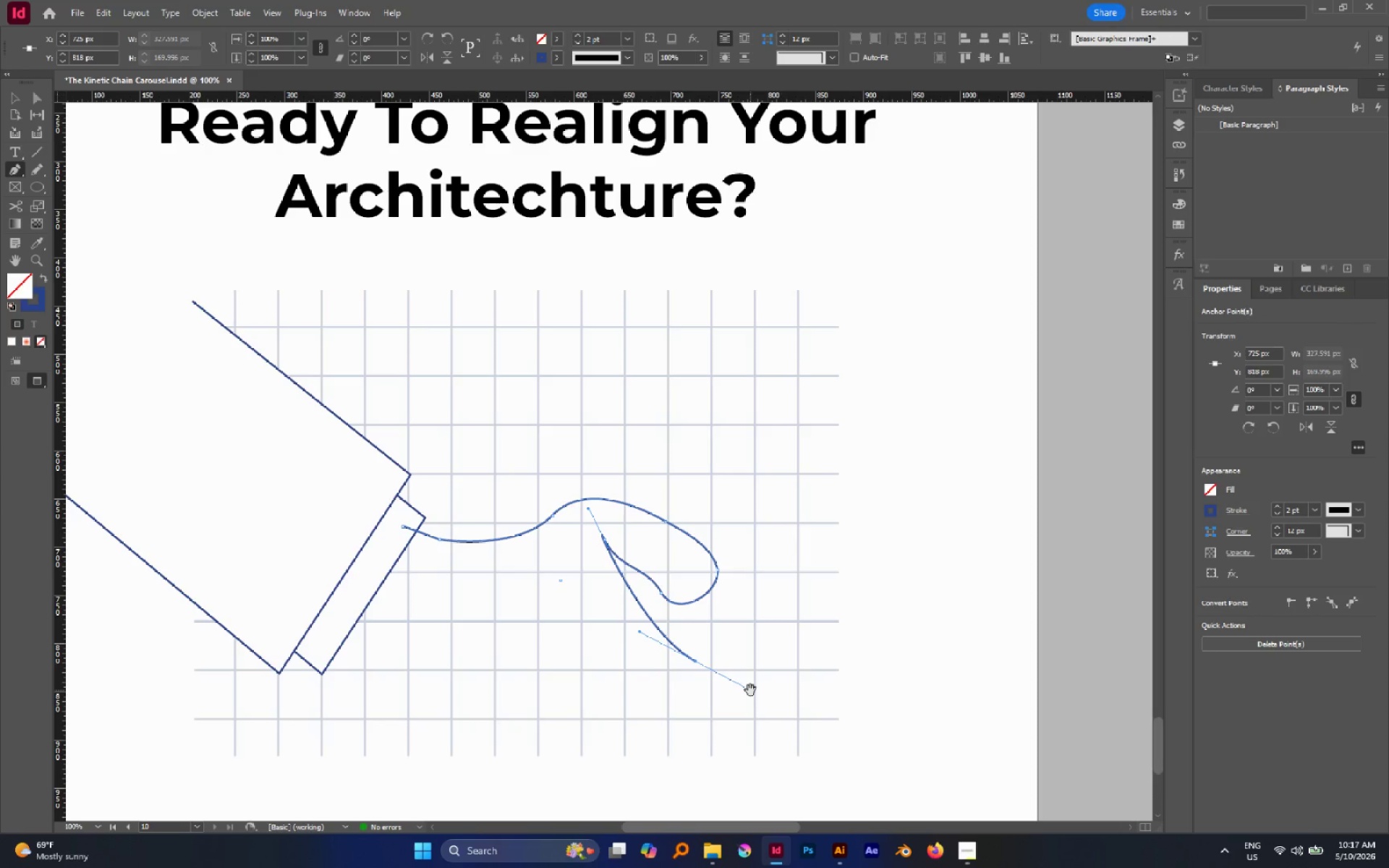 
hold_key(key=Space, duration=1.52)
 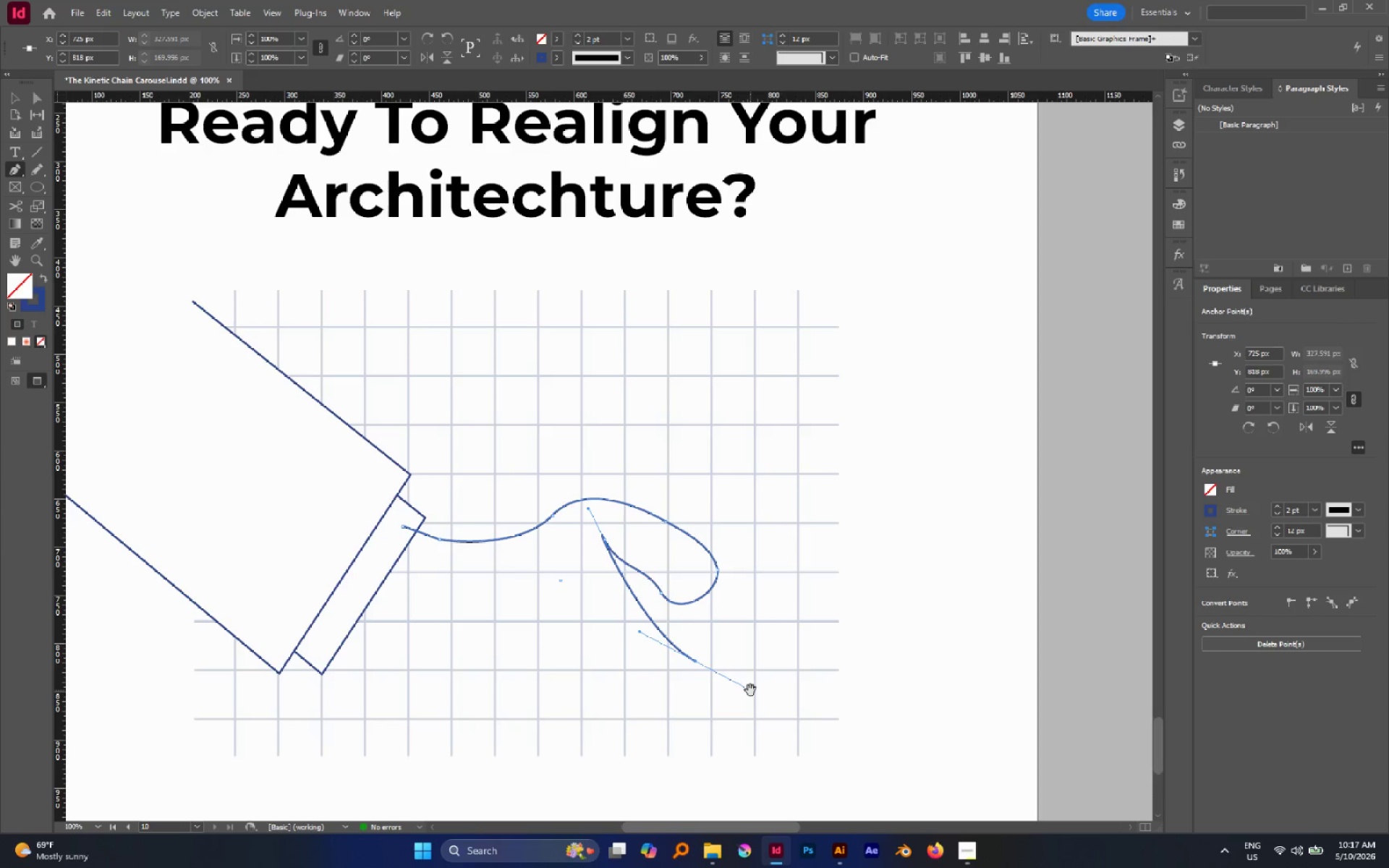 
hold_key(key=Space, duration=1.17)
 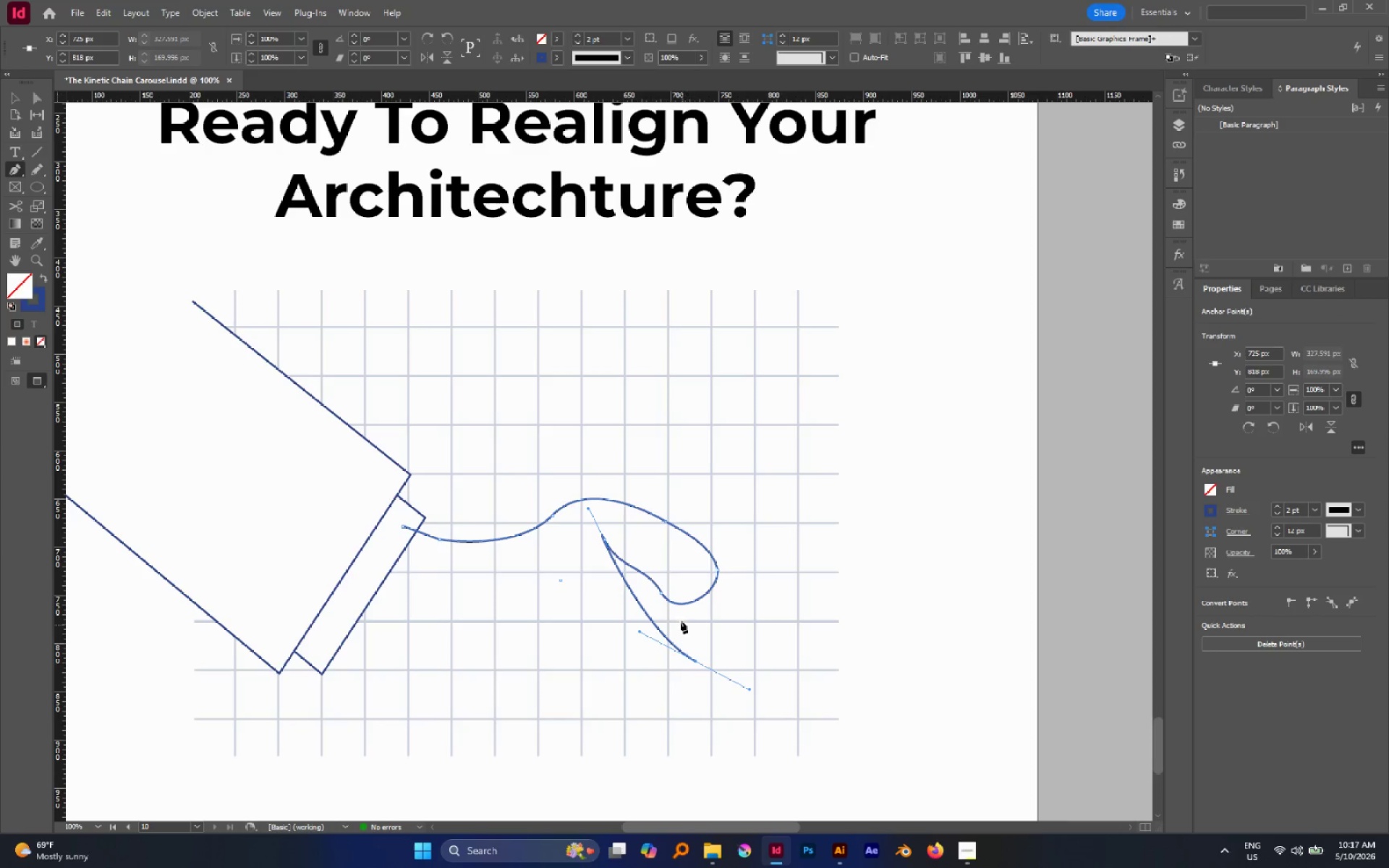 
key(Control+Z)
 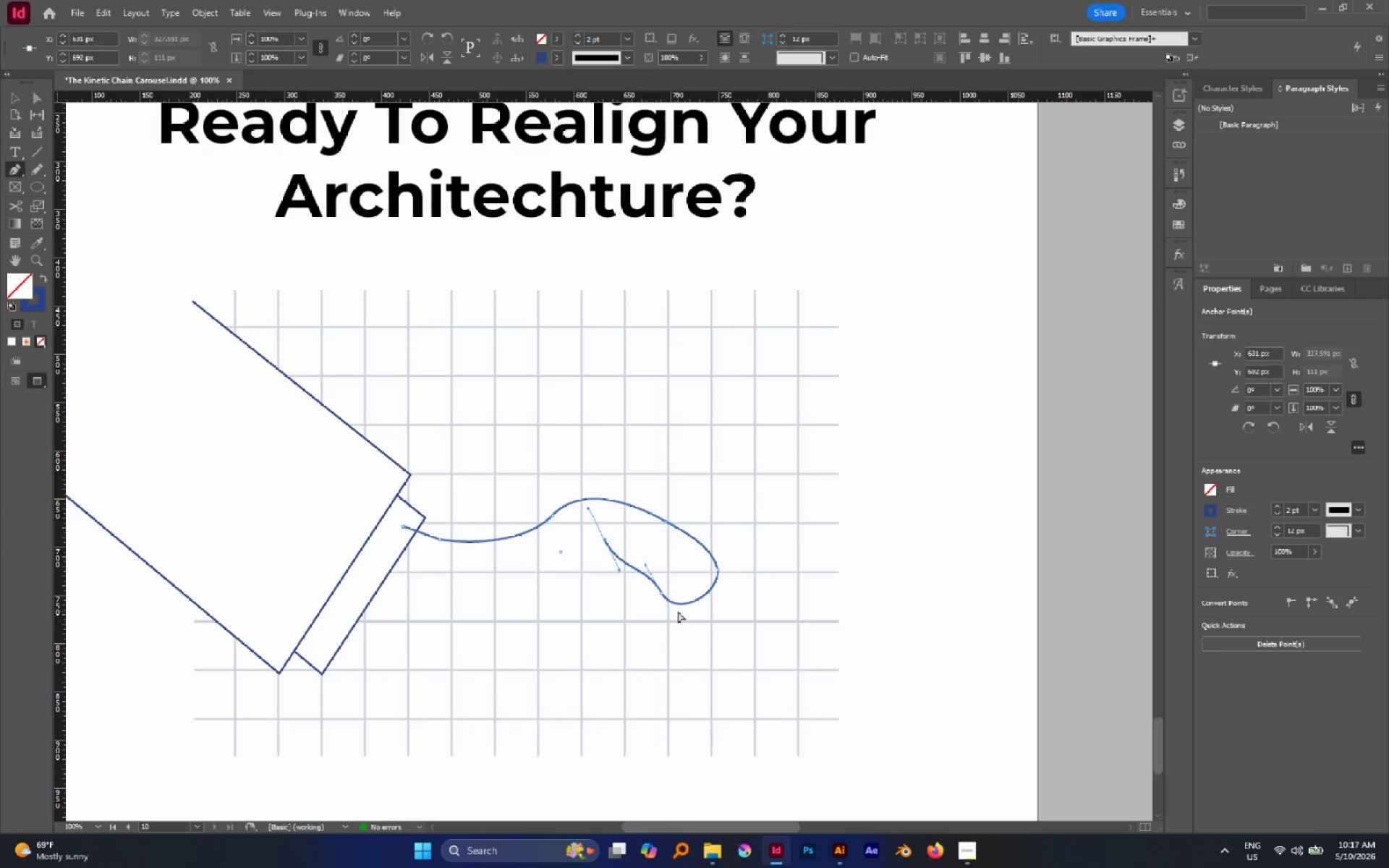 
key(Control+Z)
 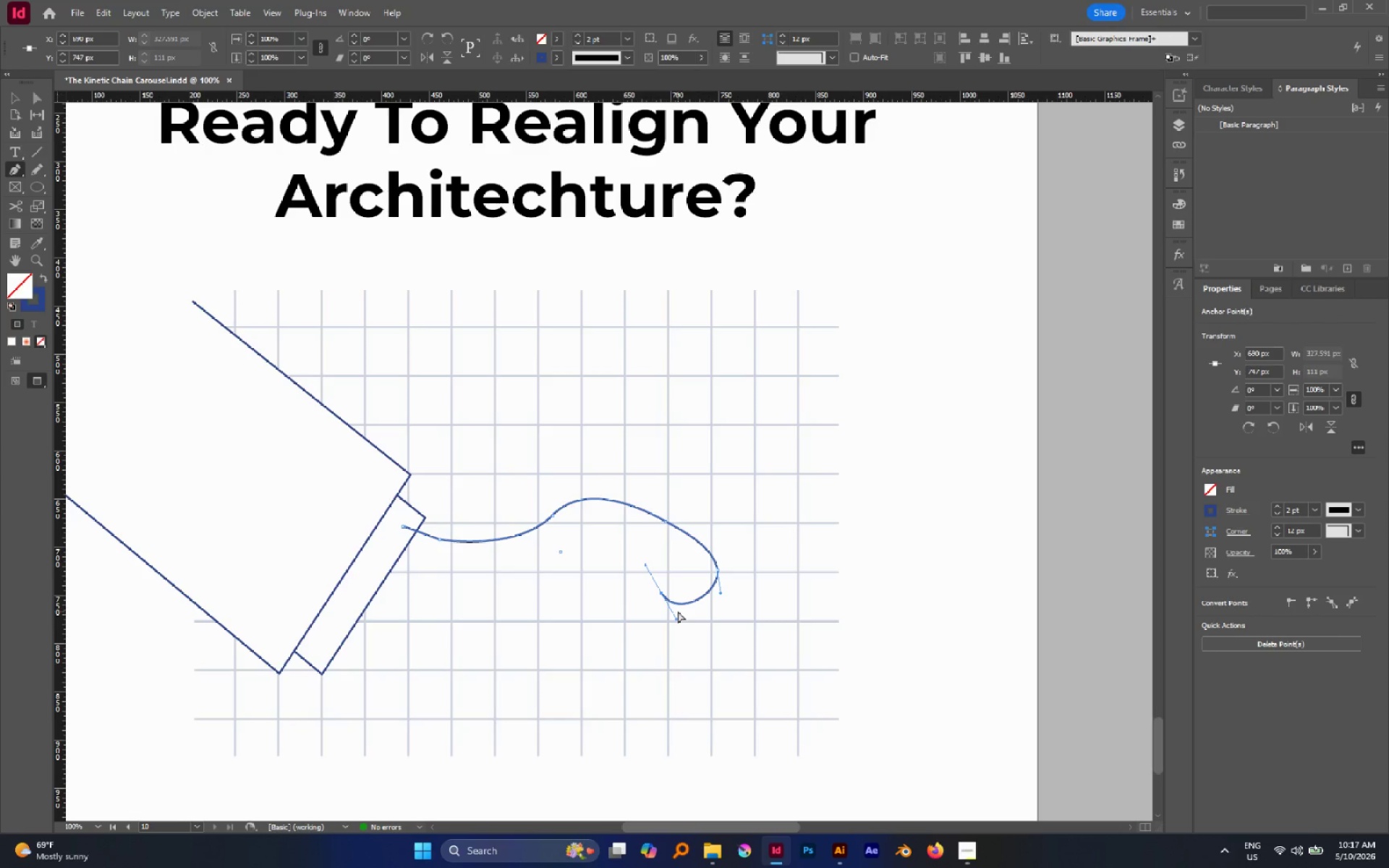 
key(Control+Shift+Z)
 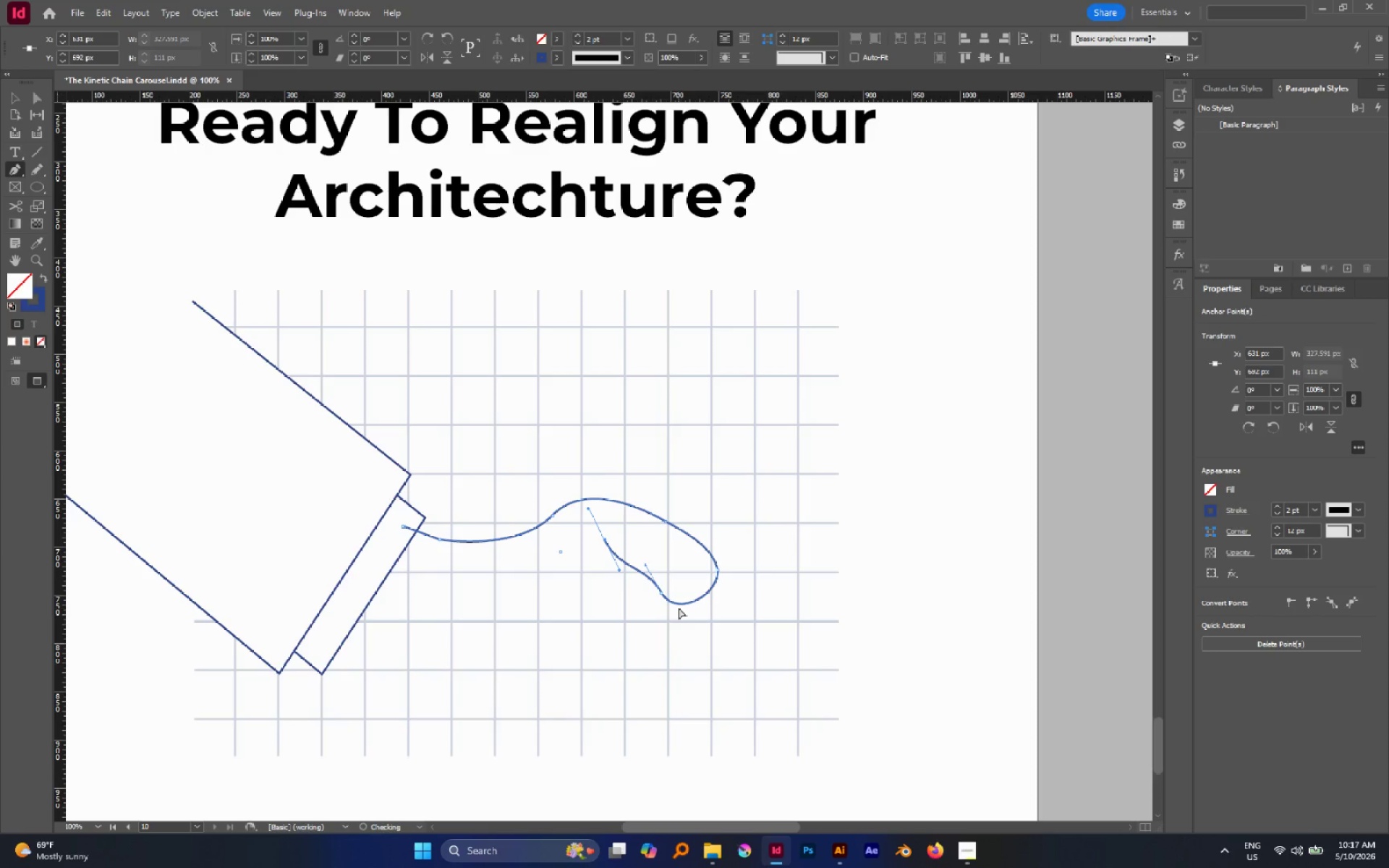 
key(Control+Shift+Z)
 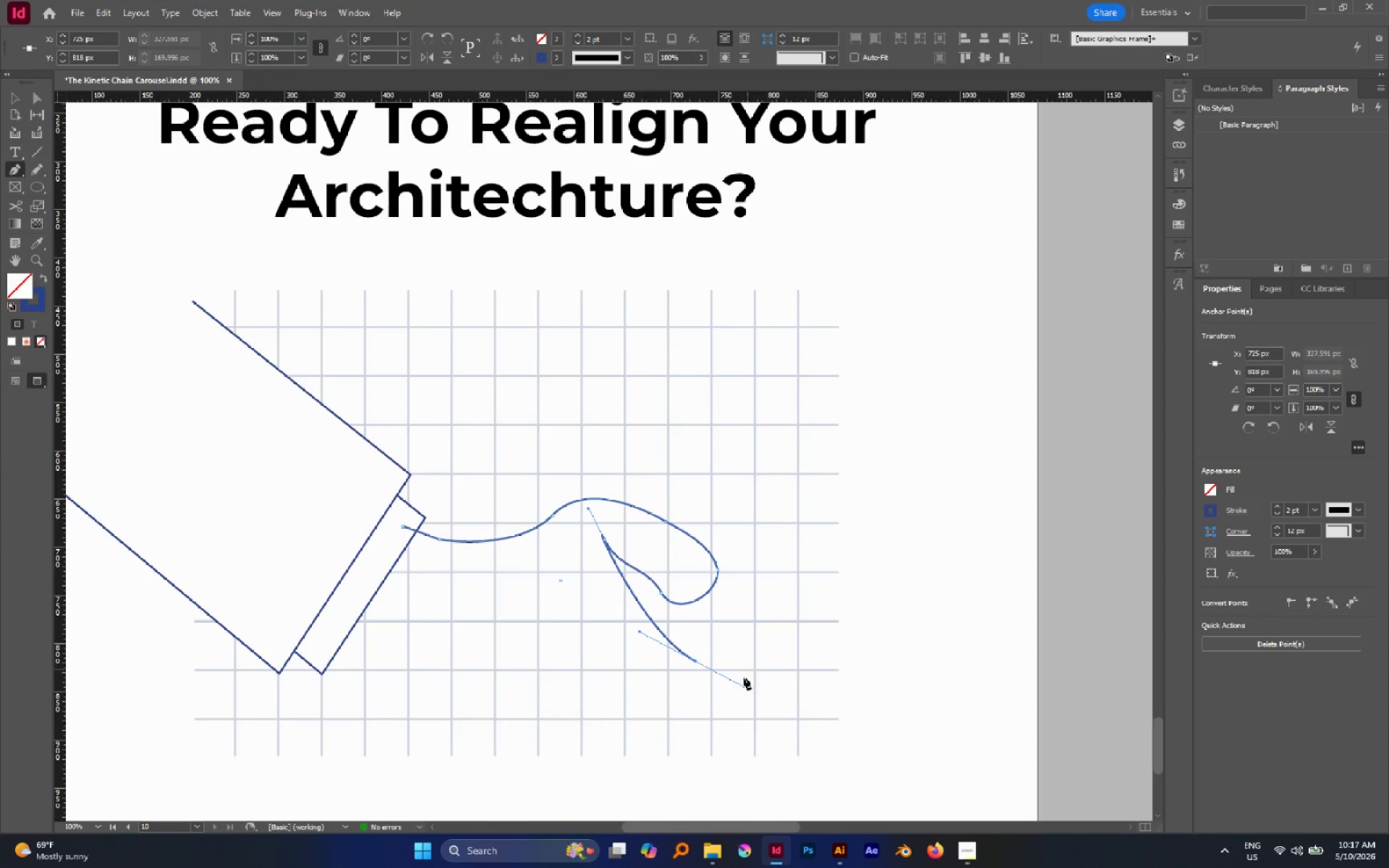 
left_click_drag(start_coordinate=[743, 694], to_coordinate=[778, 731])
 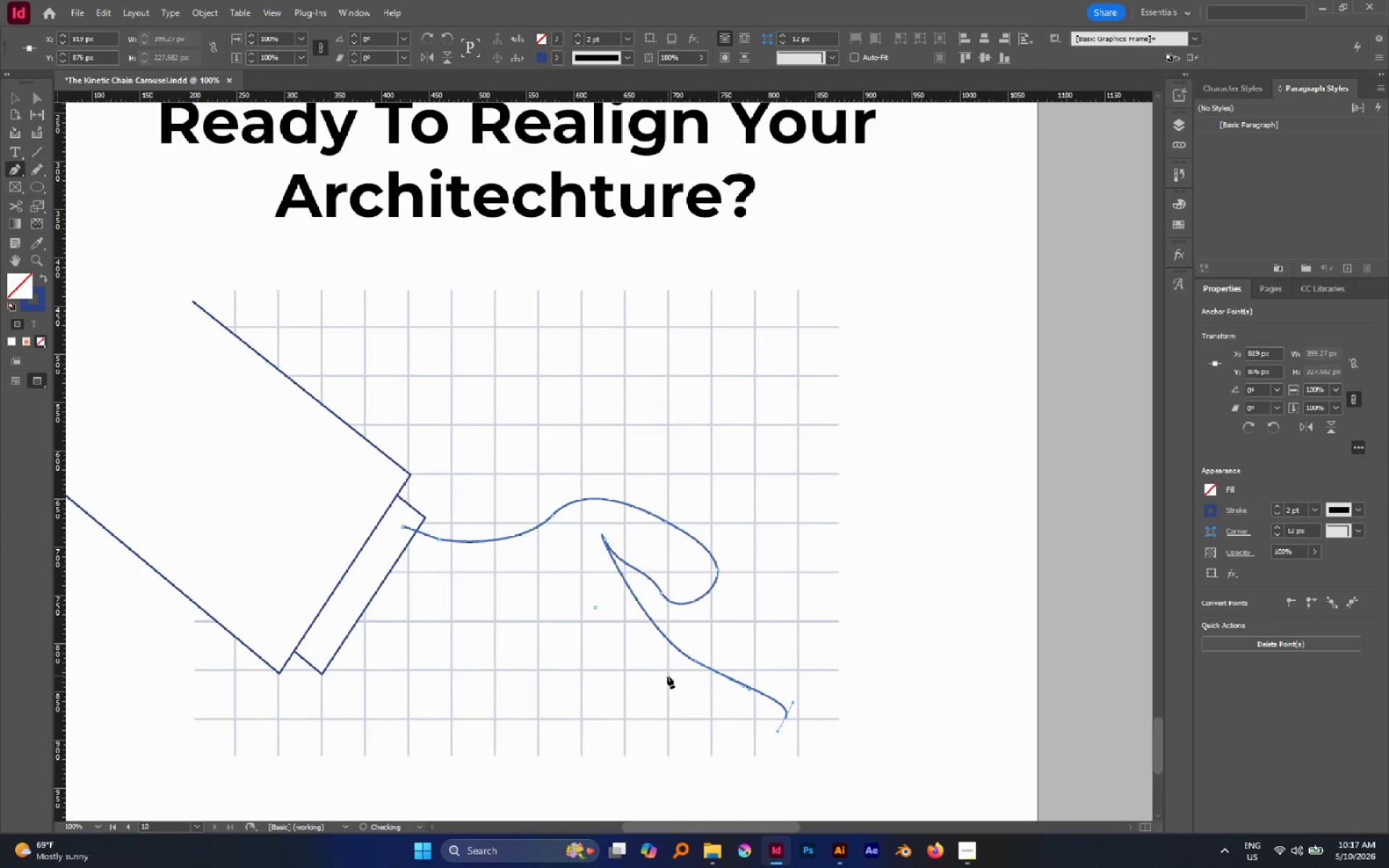 
hold_key(key=Space, duration=1.5)
 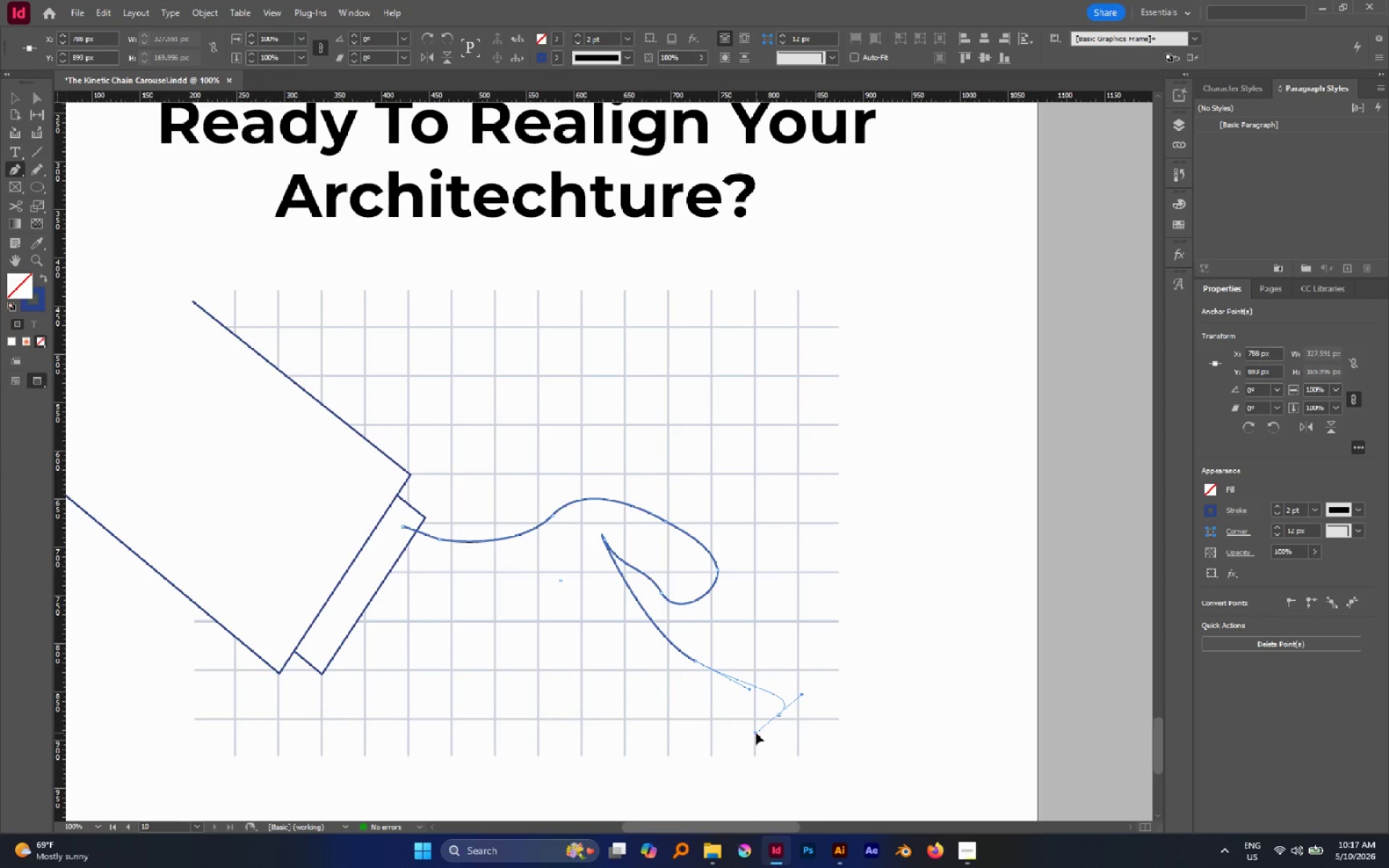 
hold_key(key=Space, duration=1.5)
 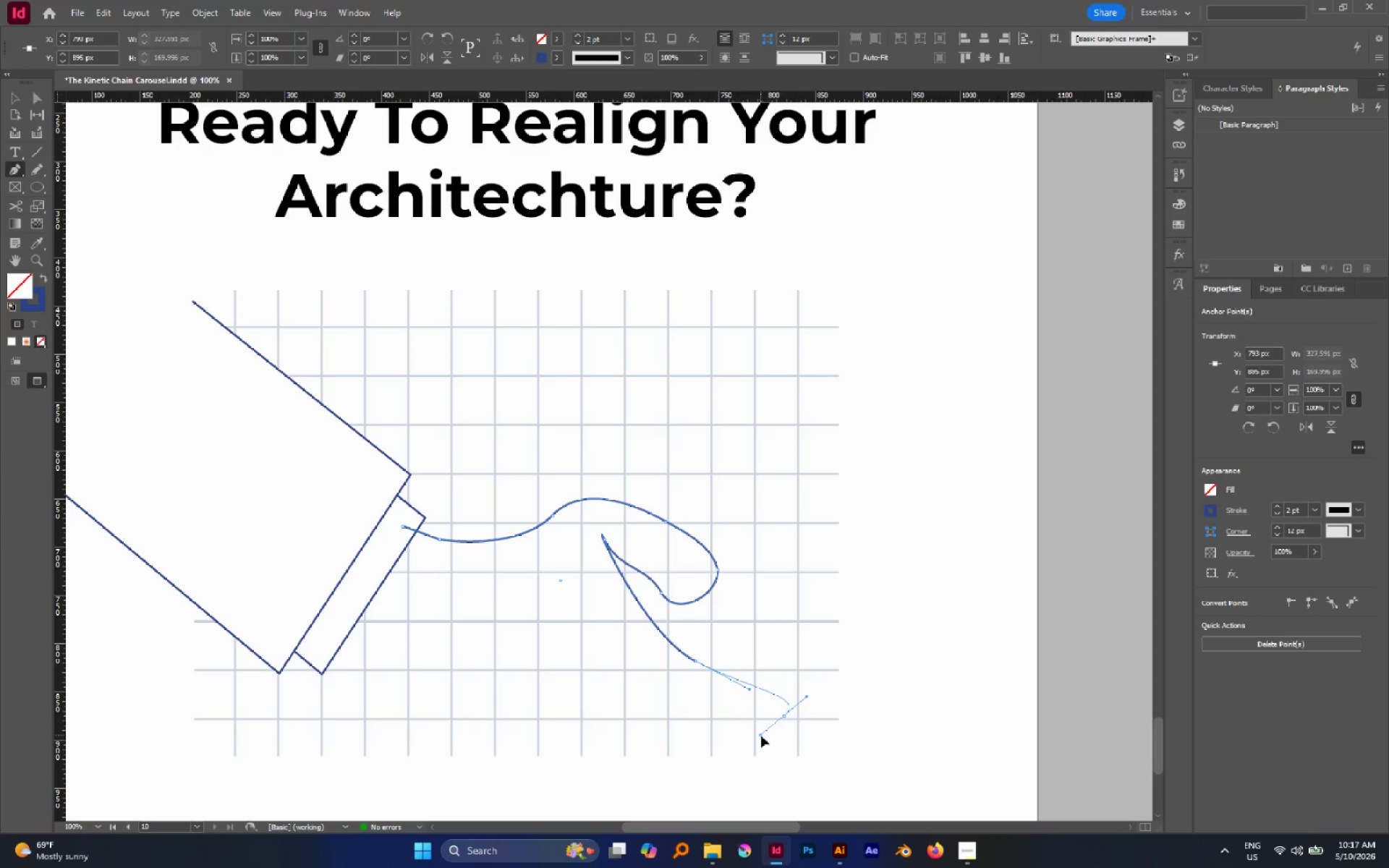 
hold_key(key=Space, duration=0.84)
 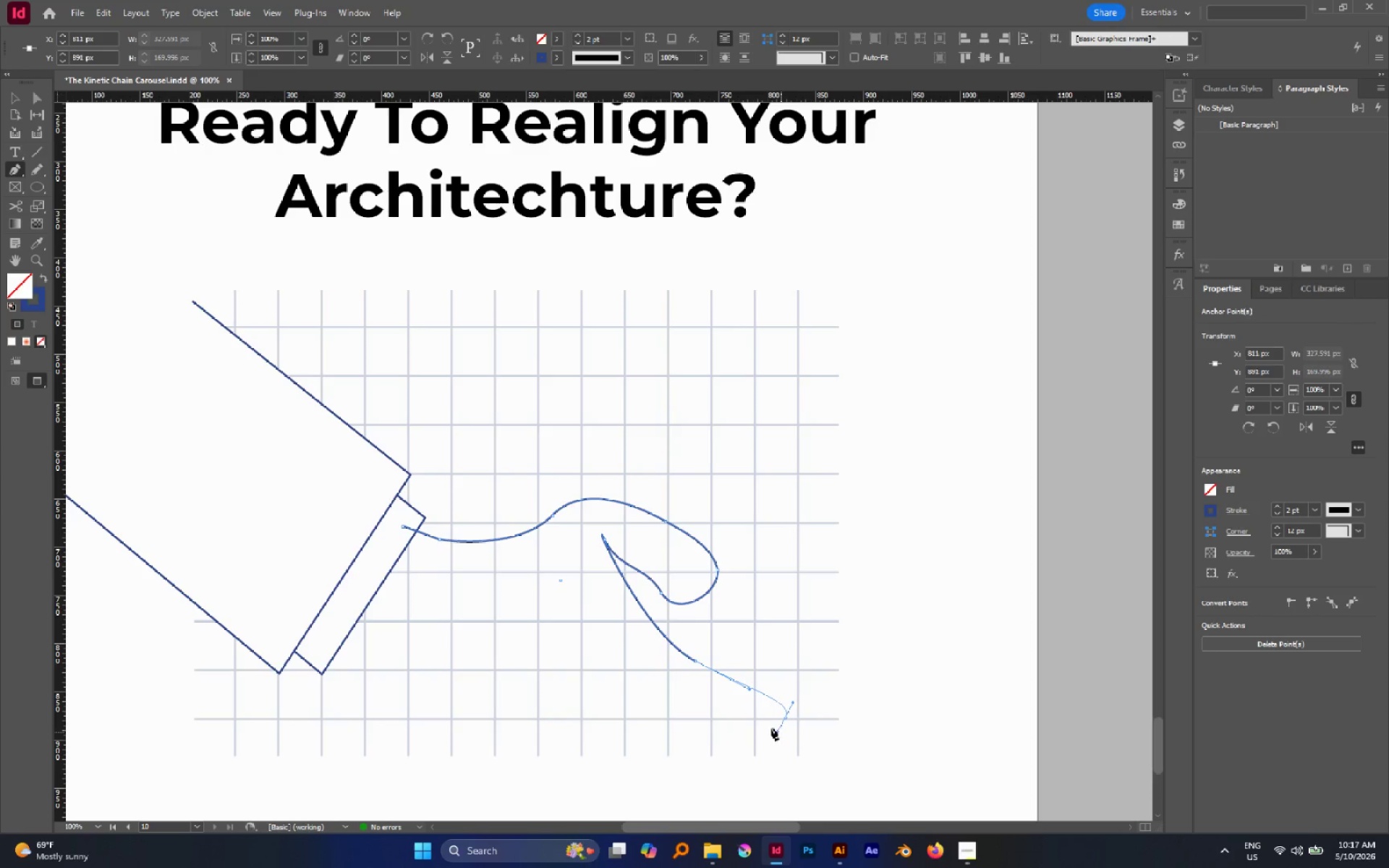 
left_click_drag(start_coordinate=[649, 673], to_coordinate=[597, 605])
 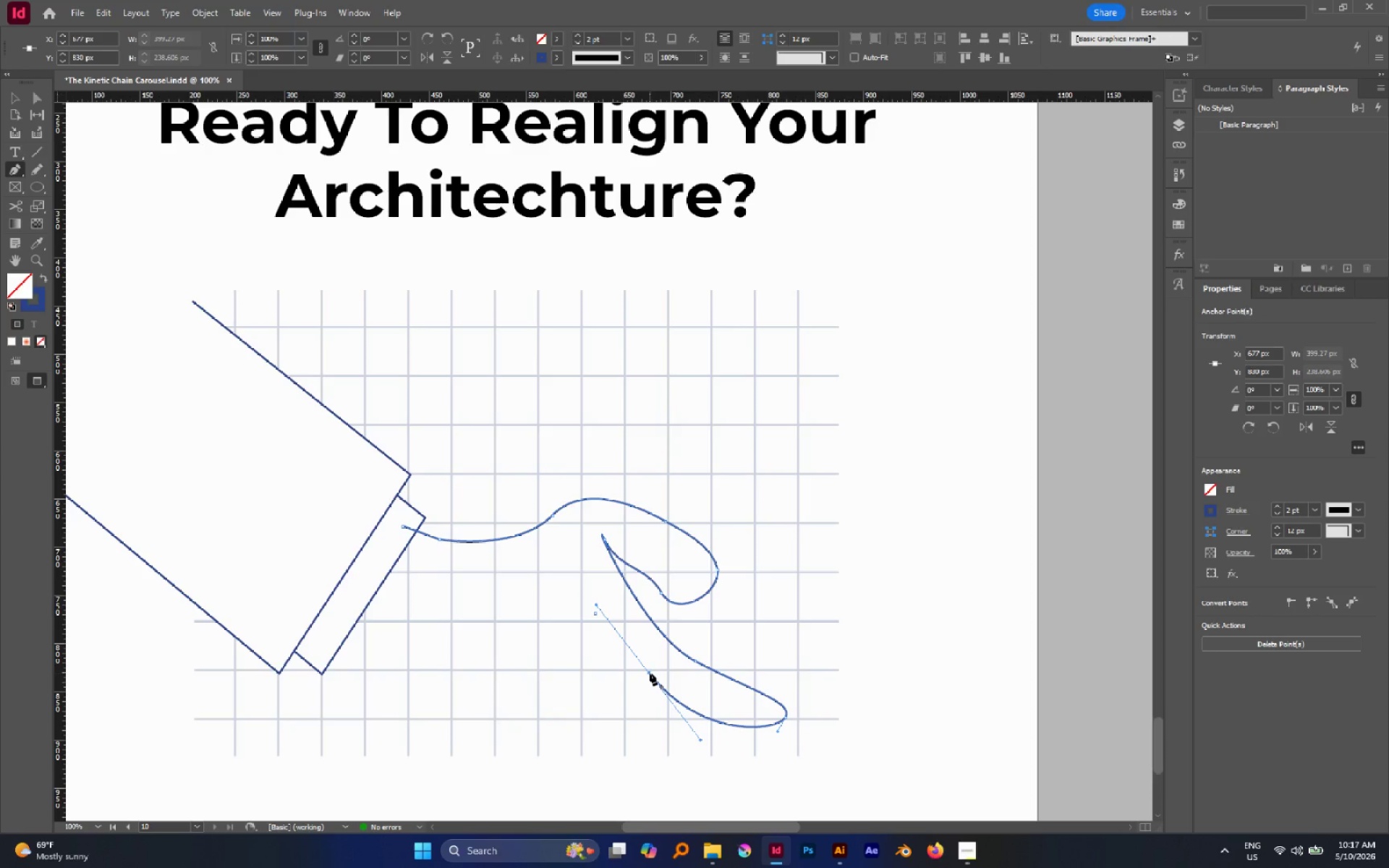 
left_click([649, 672])
 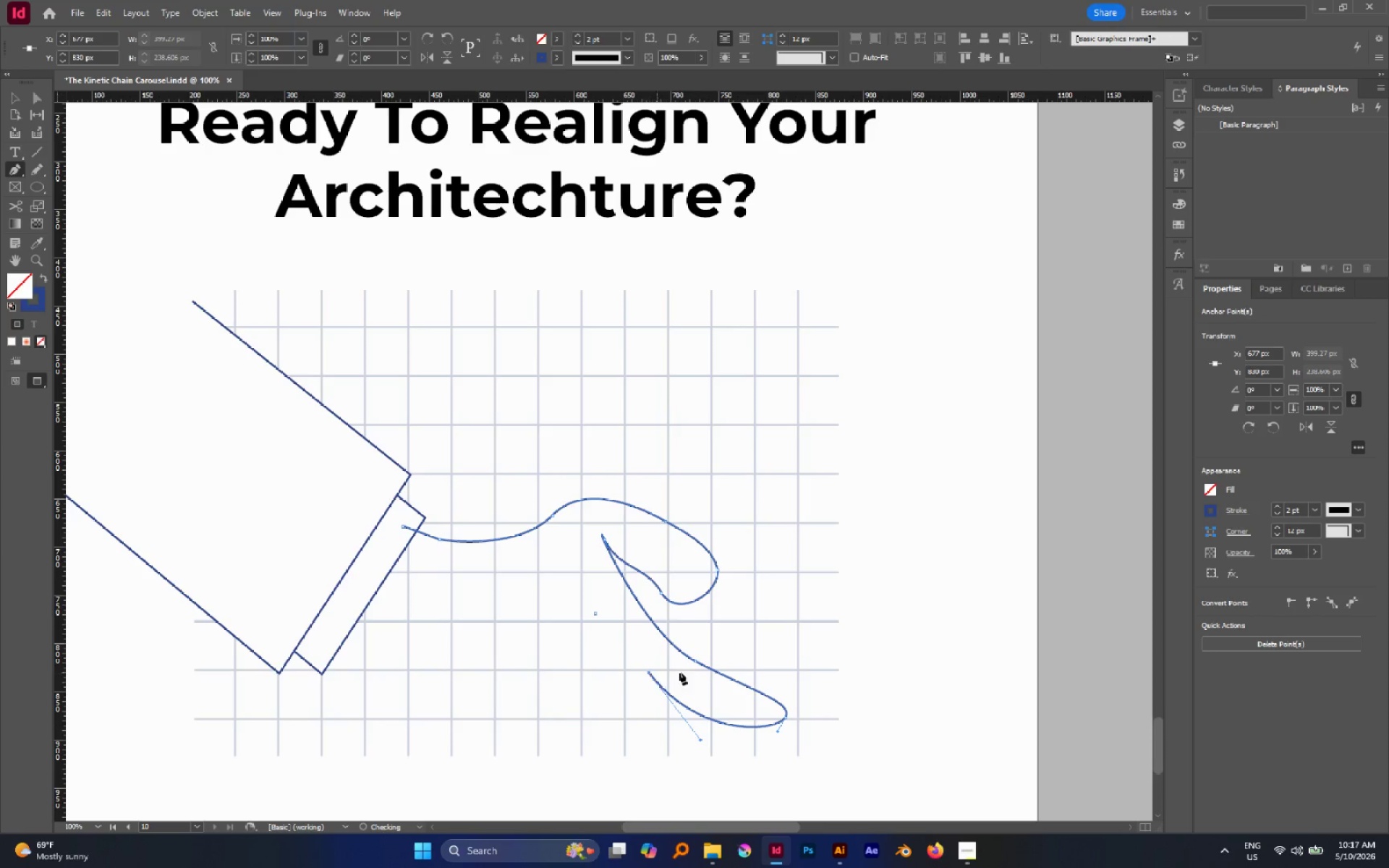 
scroll: coordinate [701, 668], scroll_direction: down, amount: 4.0
 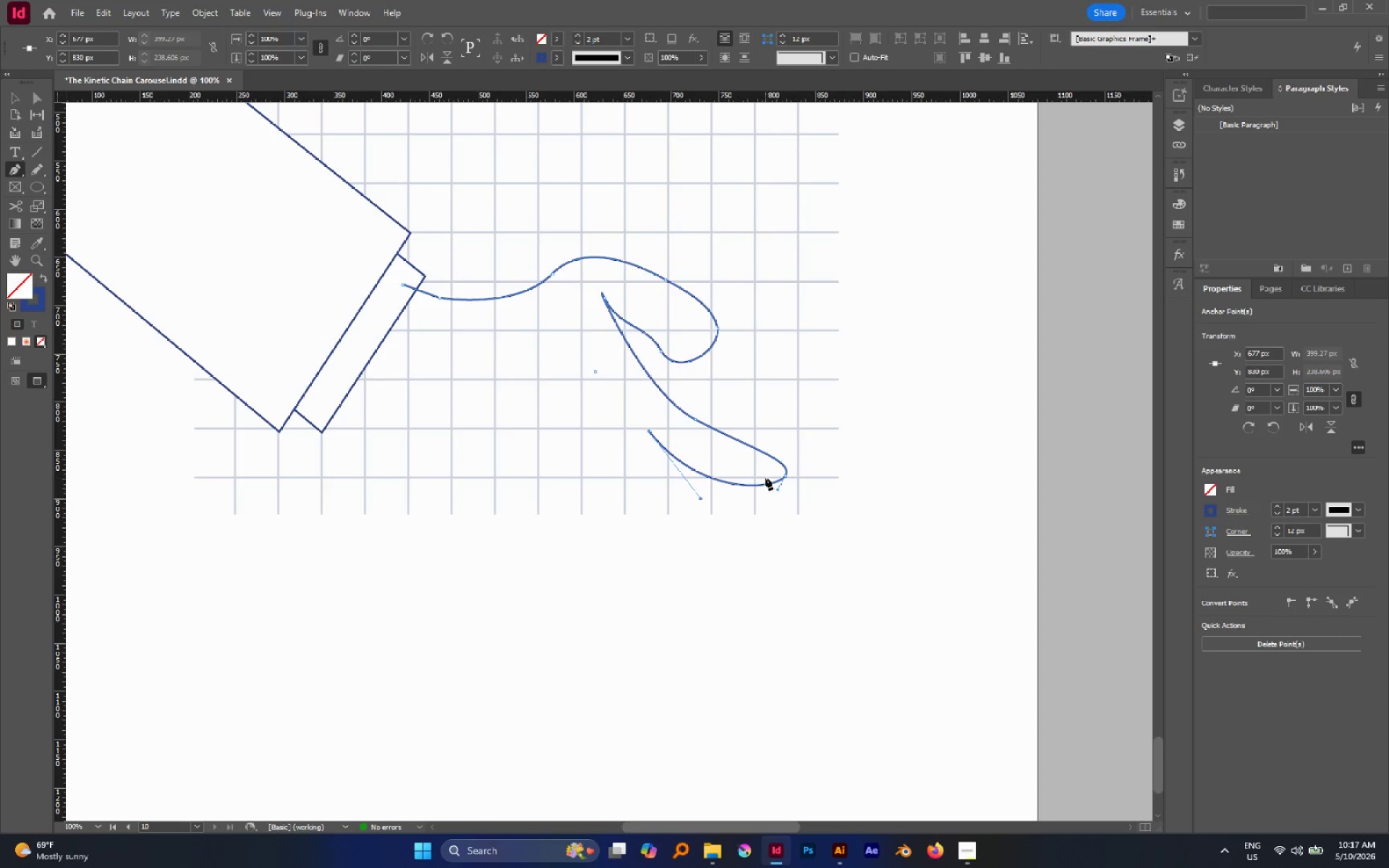 
left_click([765, 477])
 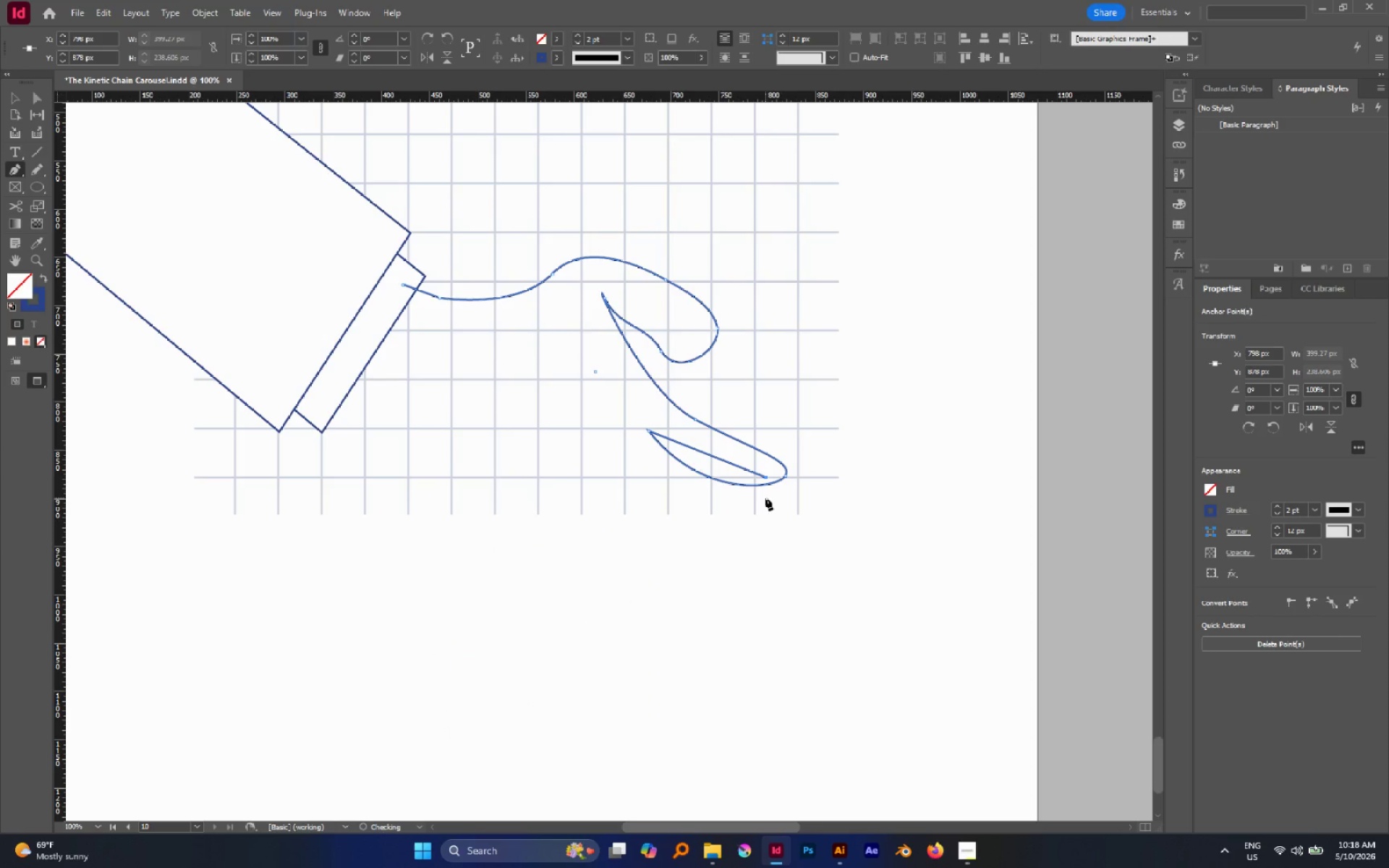 
key(Control+Z)
 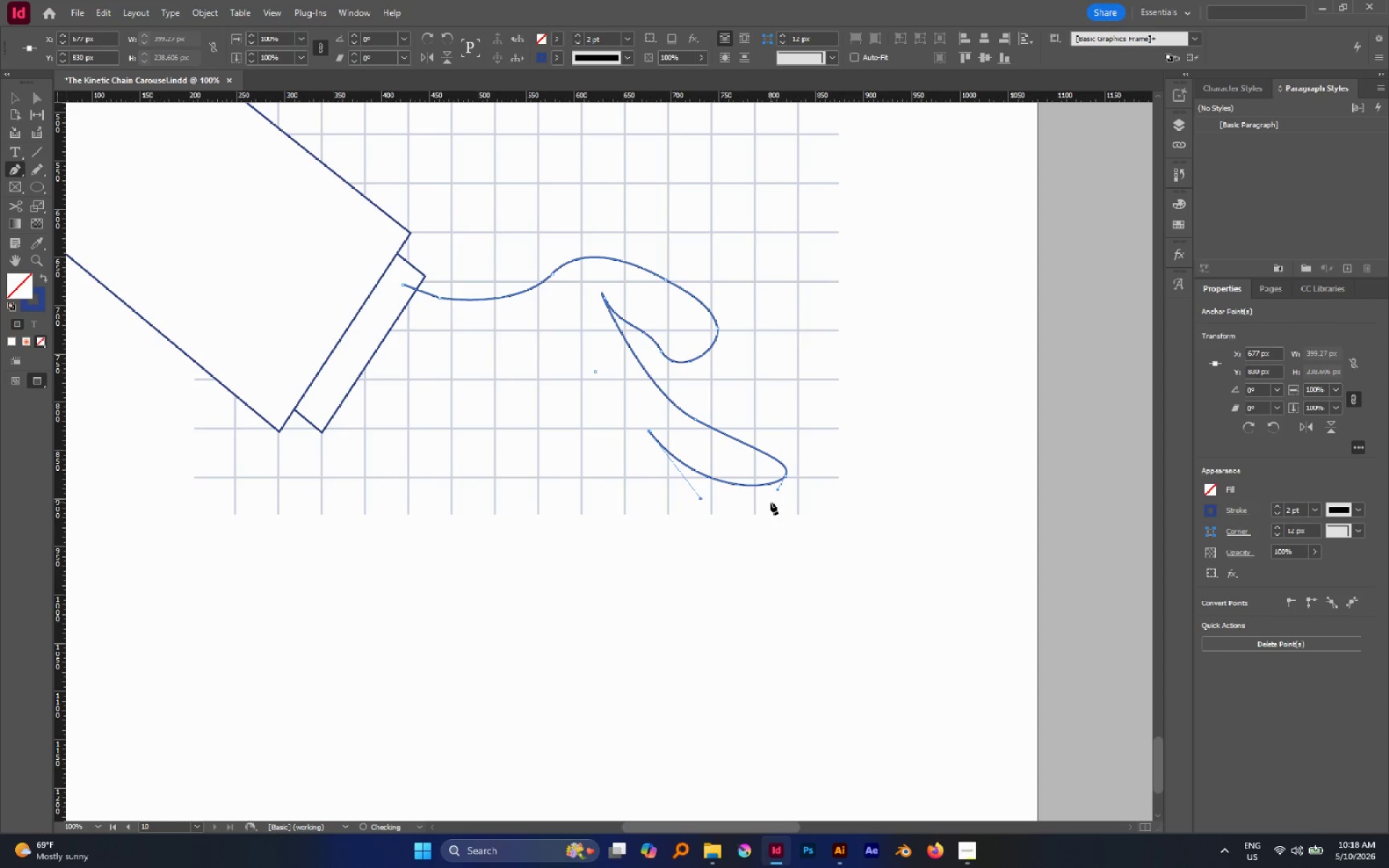 
key(A)
 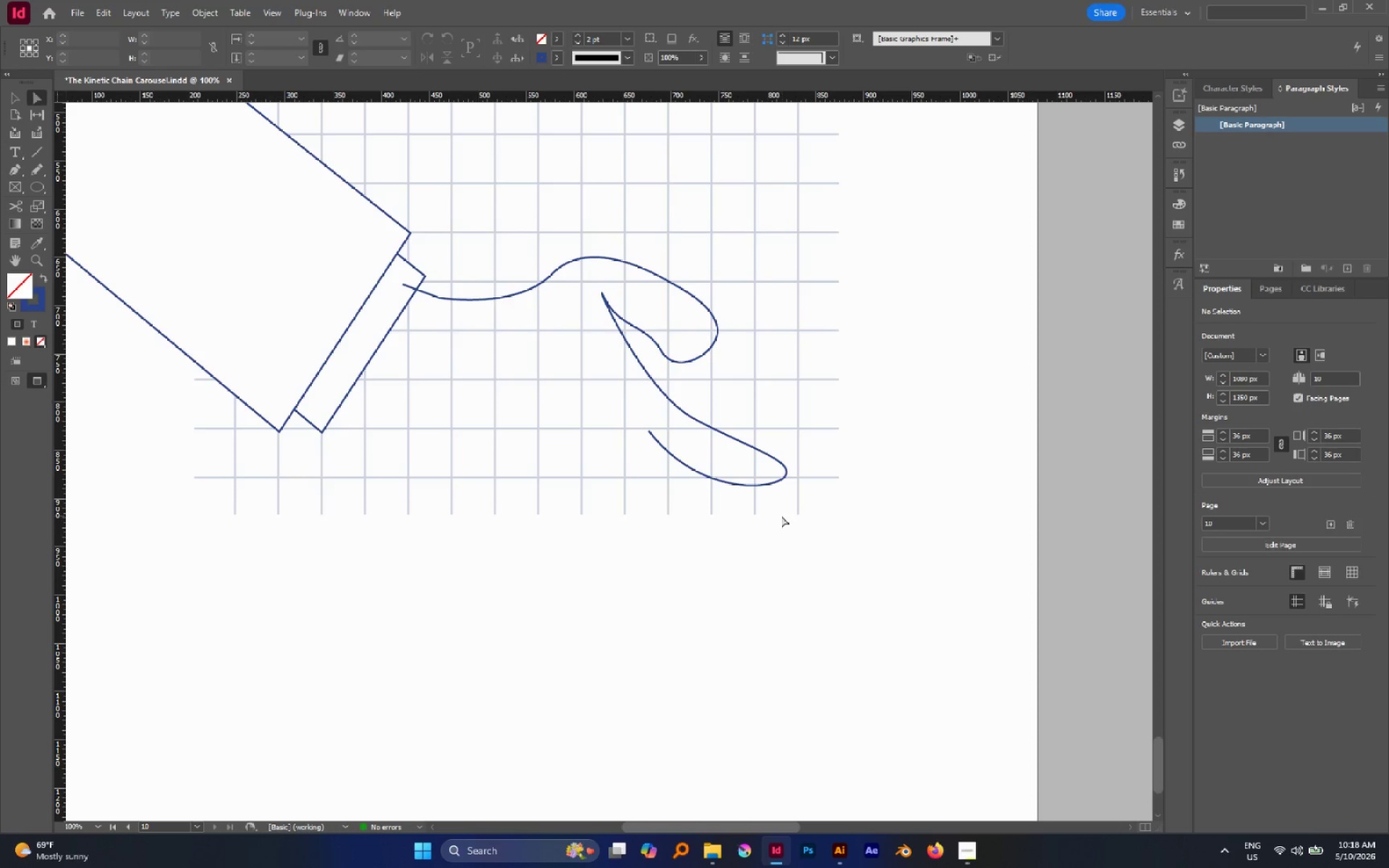 
key(P)
 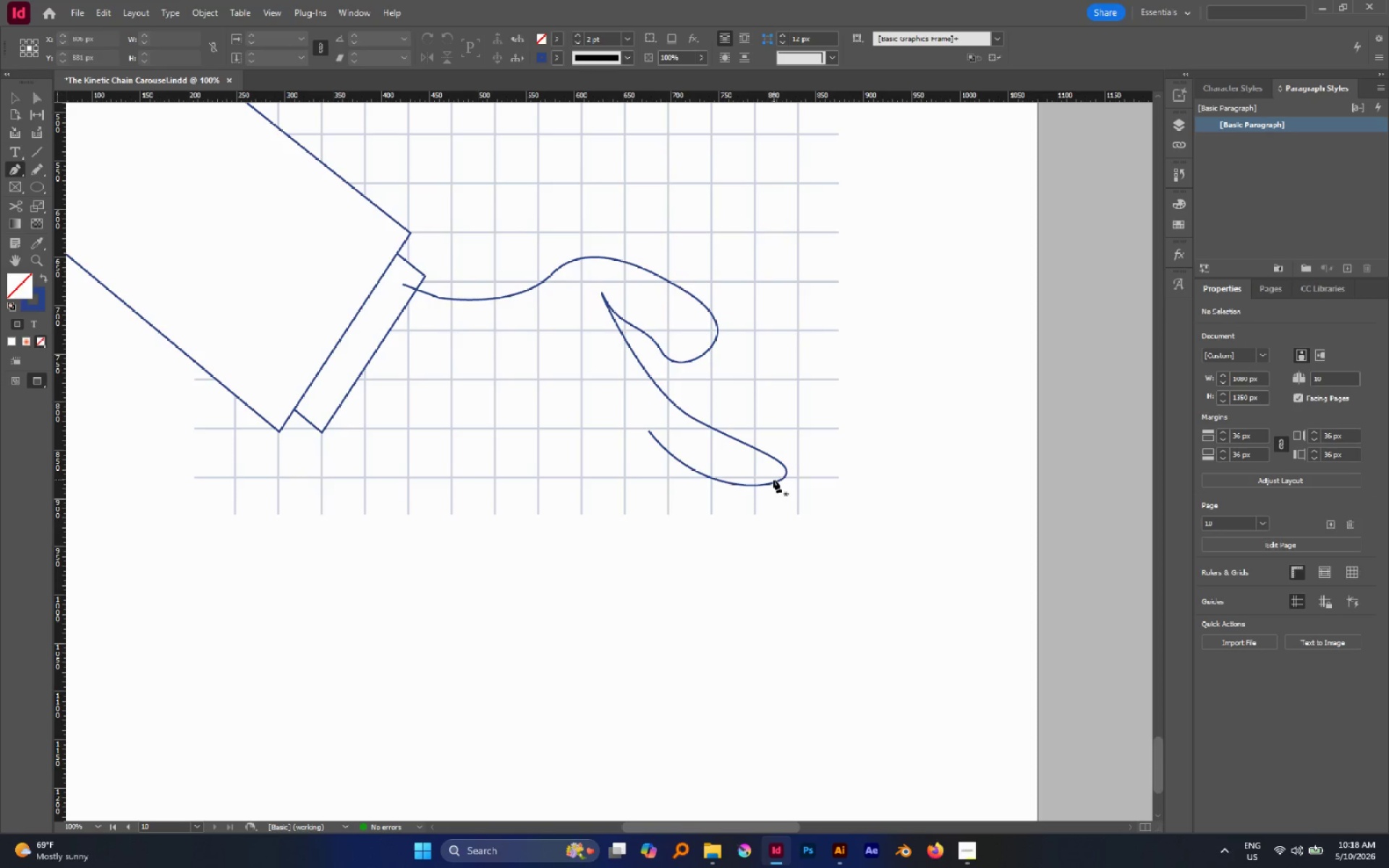 
left_click([773, 475])
 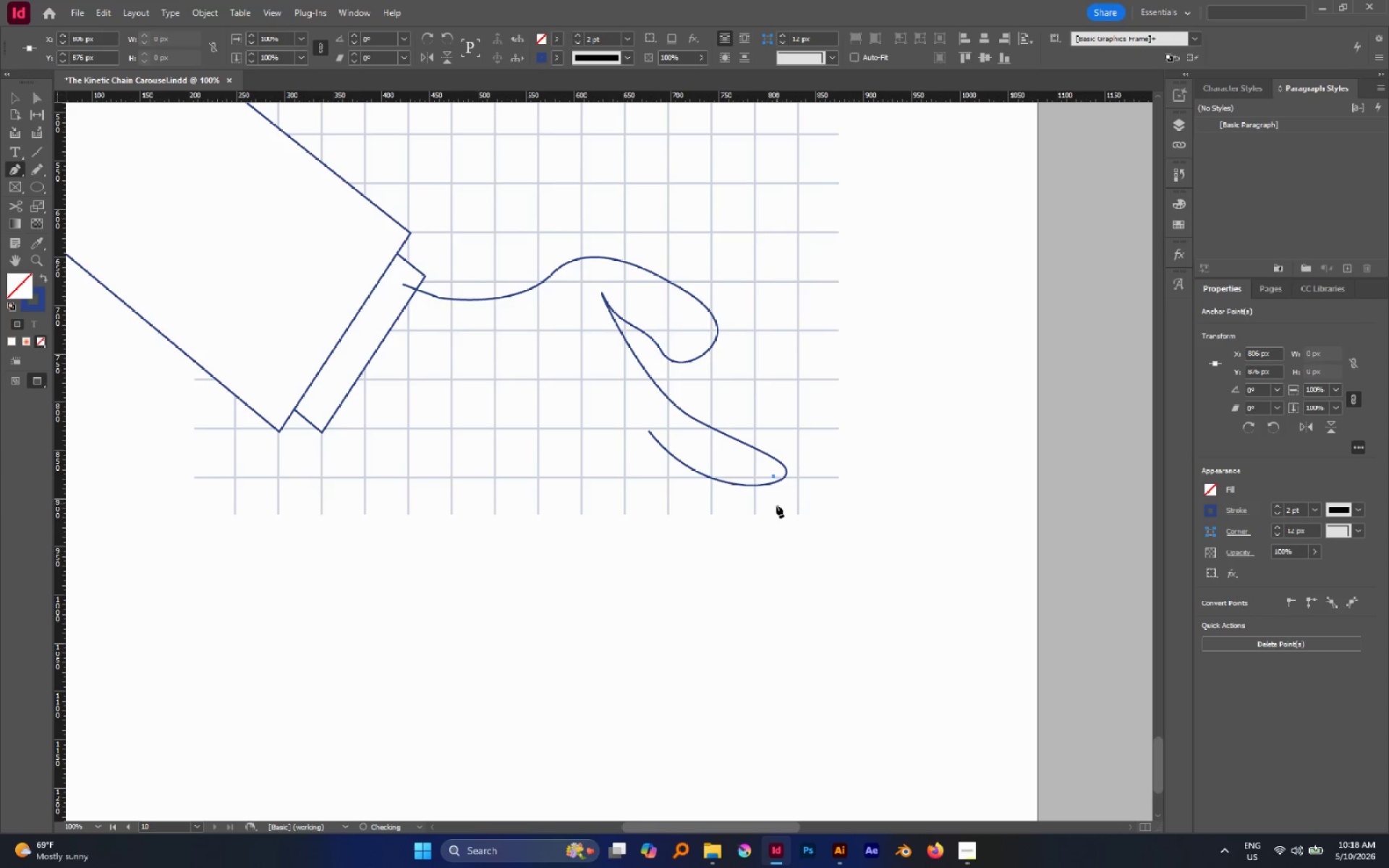 
left_click_drag(start_coordinate=[776, 506], to_coordinate=[769, 529])
 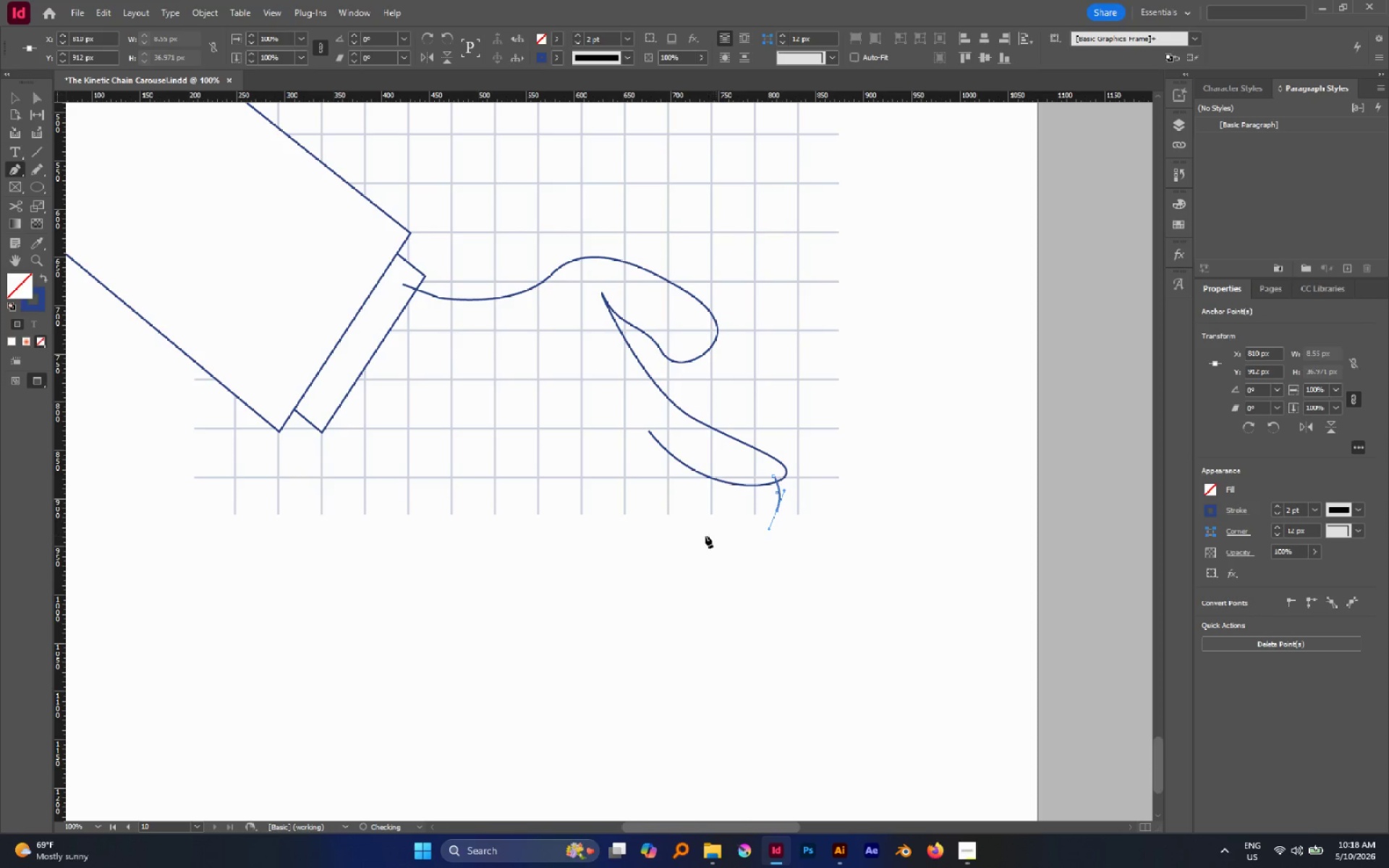 
hold_key(key=Space, duration=1.5)
 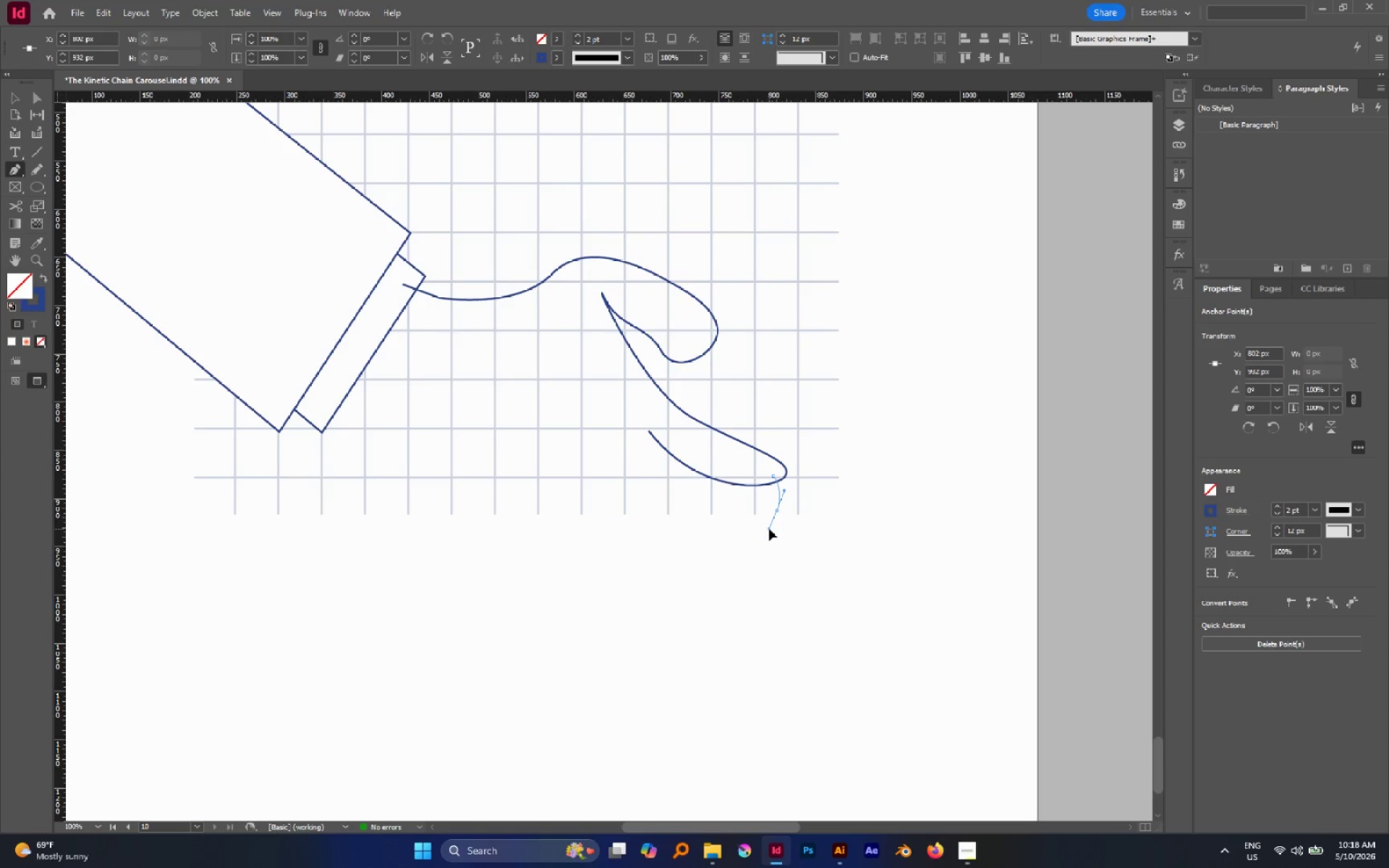 
hold_key(key=Space, duration=1.52)
 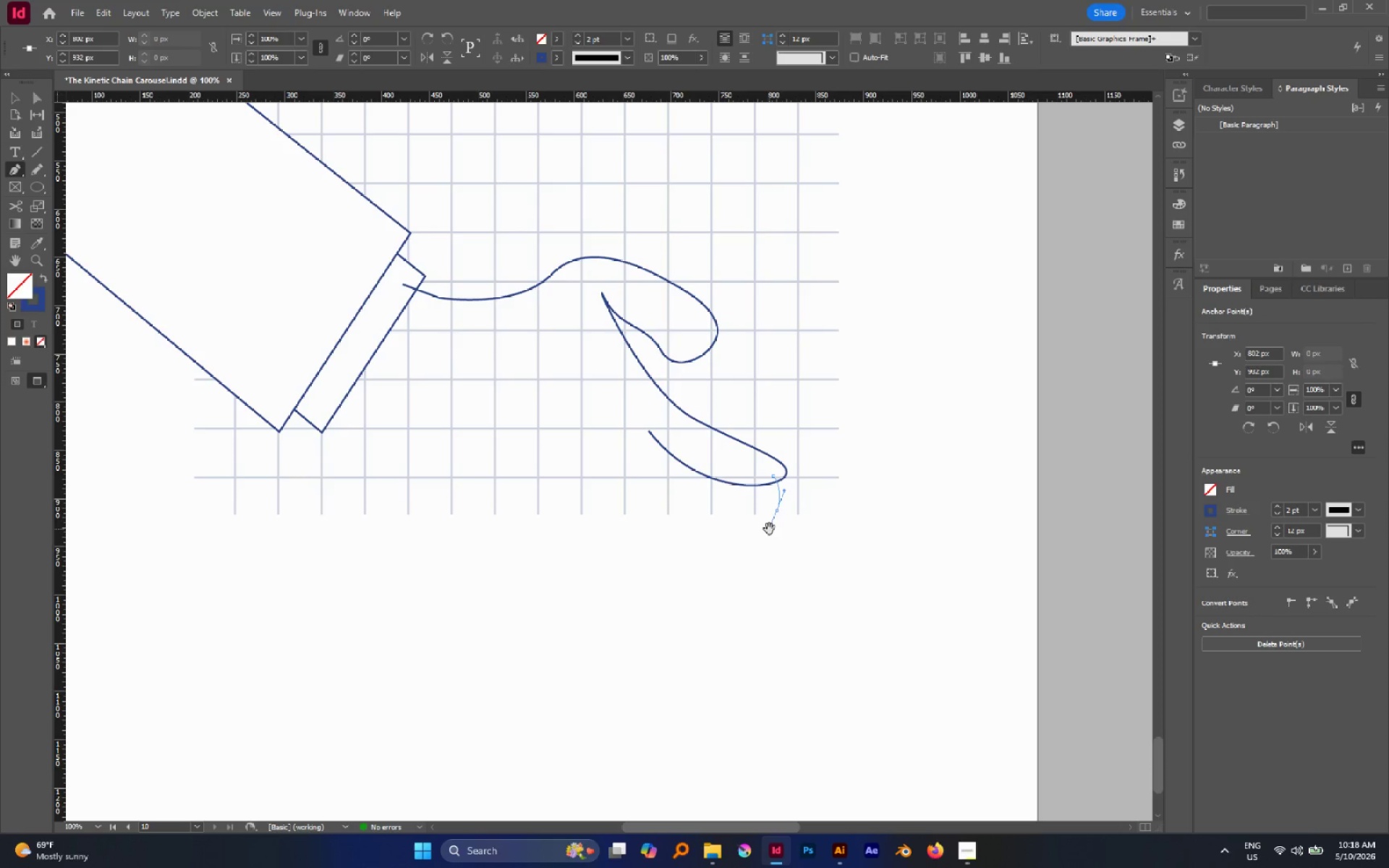 
hold_key(key=Space, duration=0.84)
 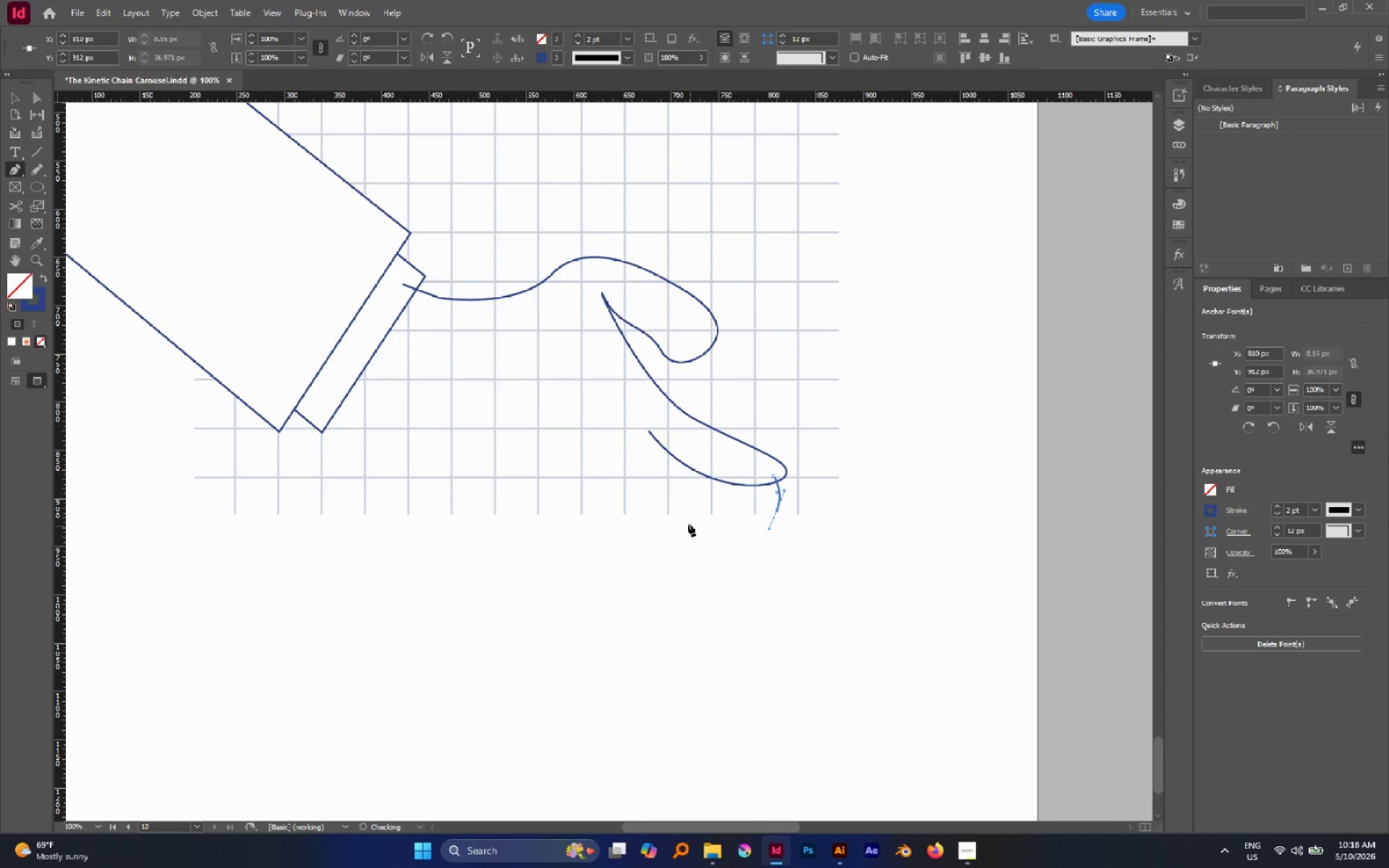 
left_click_drag(start_coordinate=[681, 515], to_coordinate=[653, 497])
 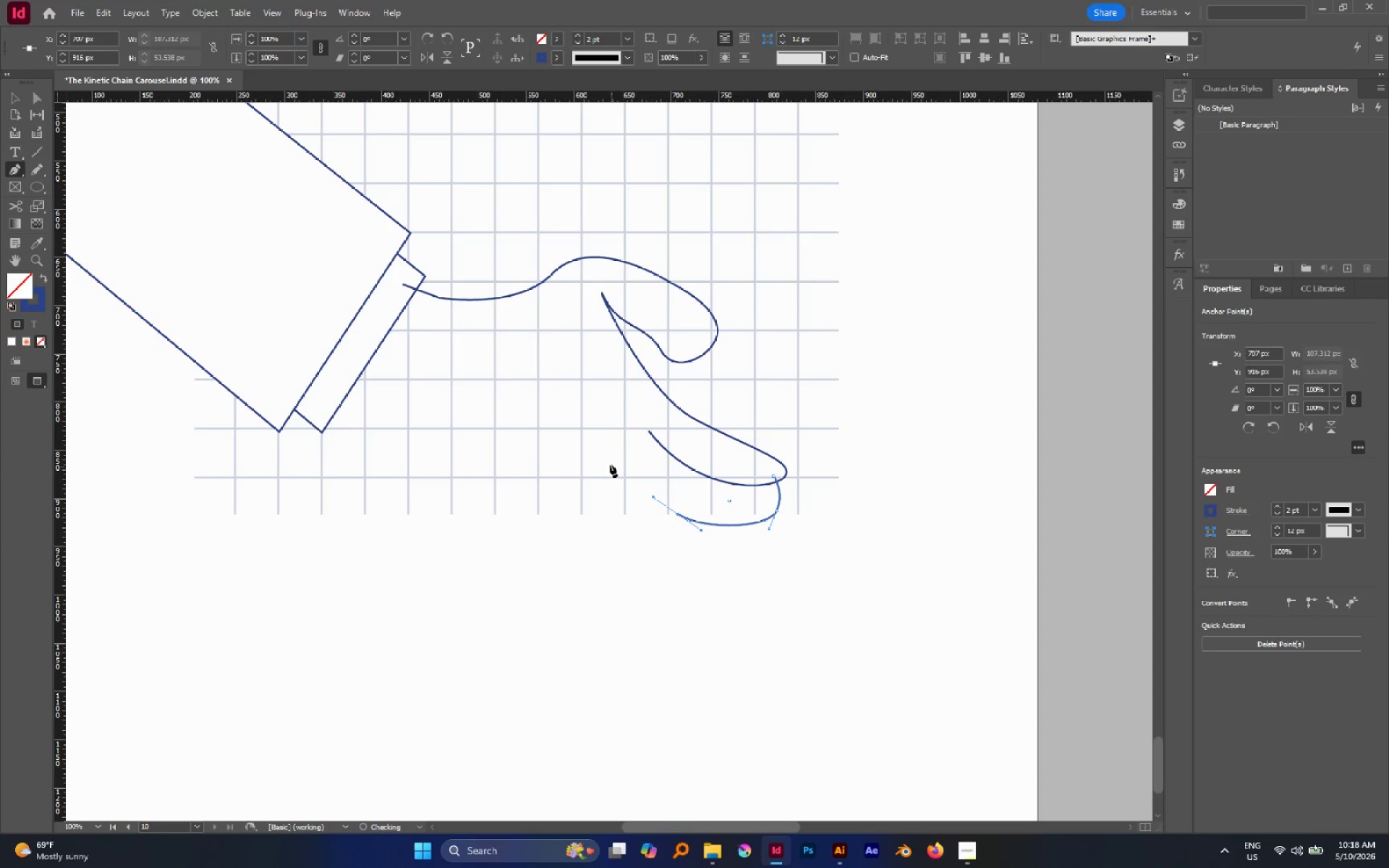 
hold_key(key=Space, duration=1.5)
 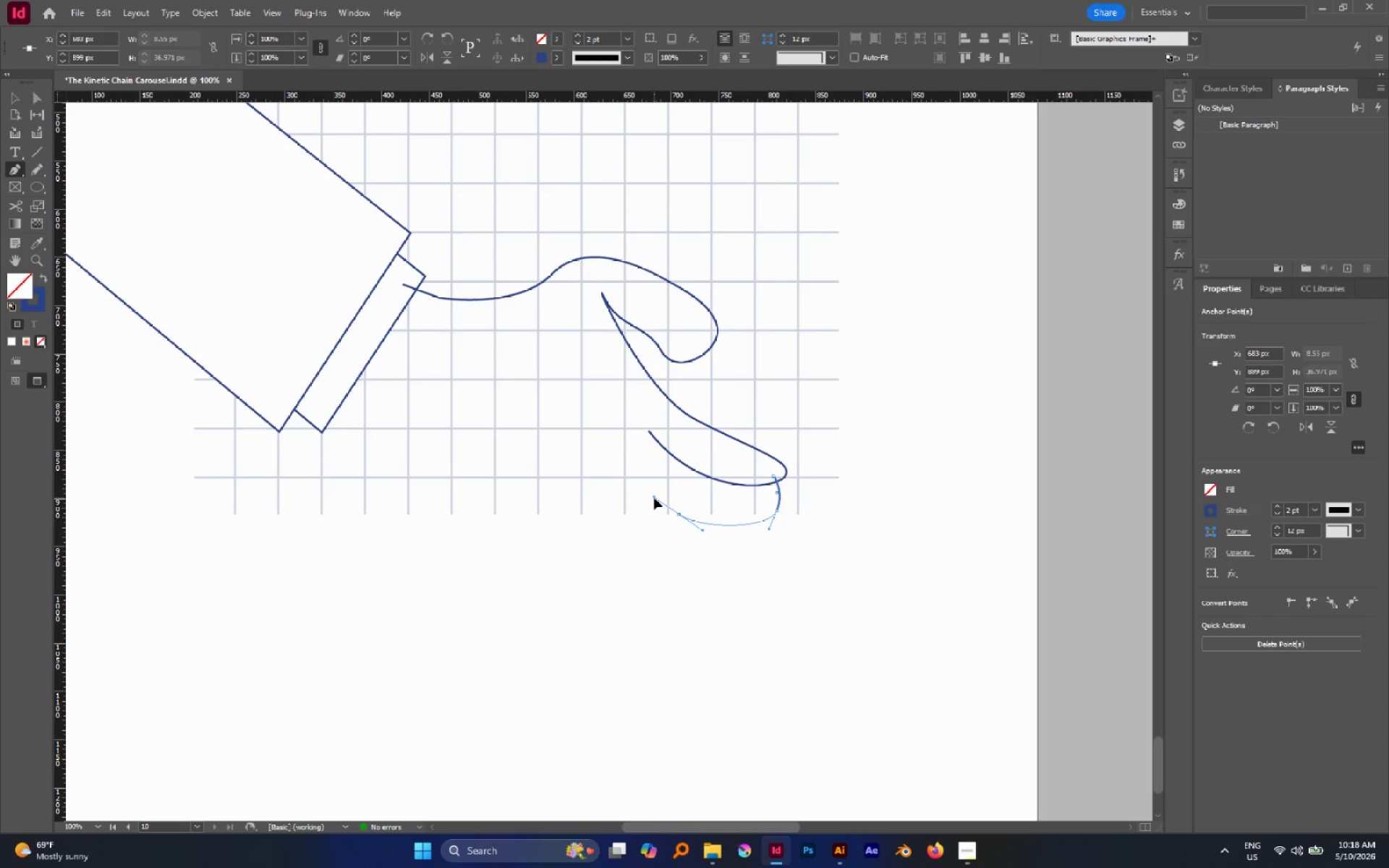 
hold_key(key=Space, duration=1.16)
 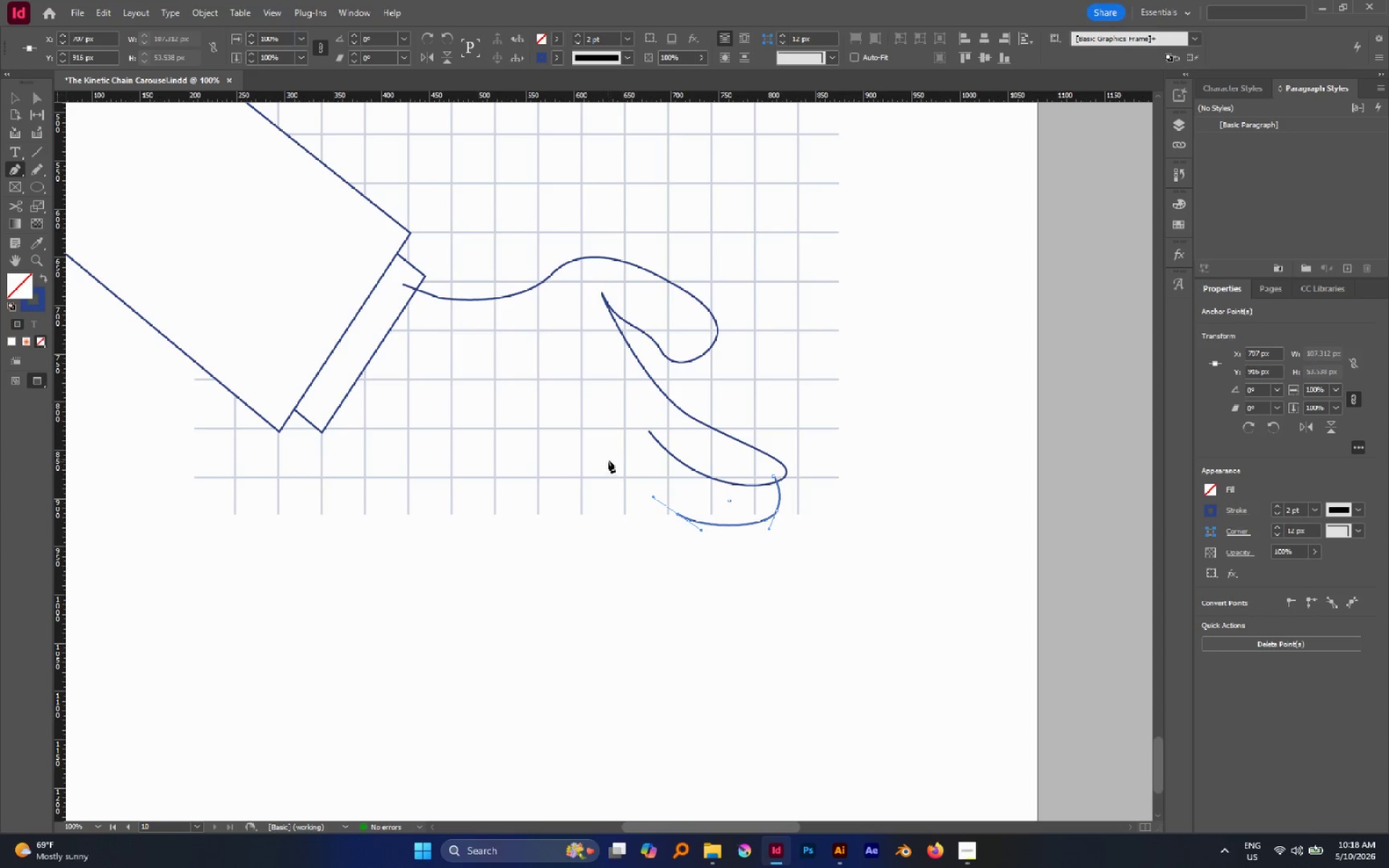 
left_click_drag(start_coordinate=[606, 458], to_coordinate=[590, 435])
 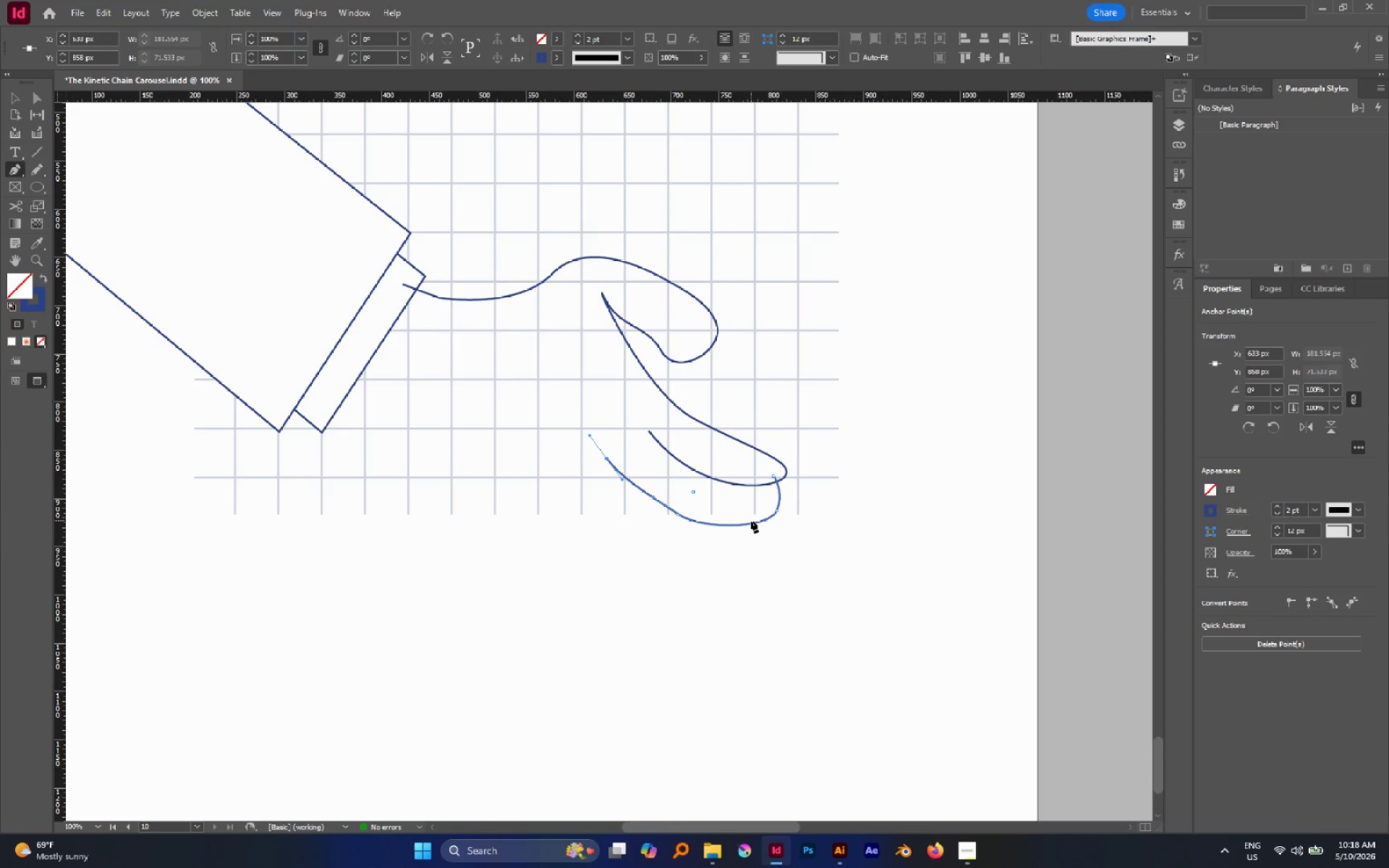 
left_click([751, 520])
 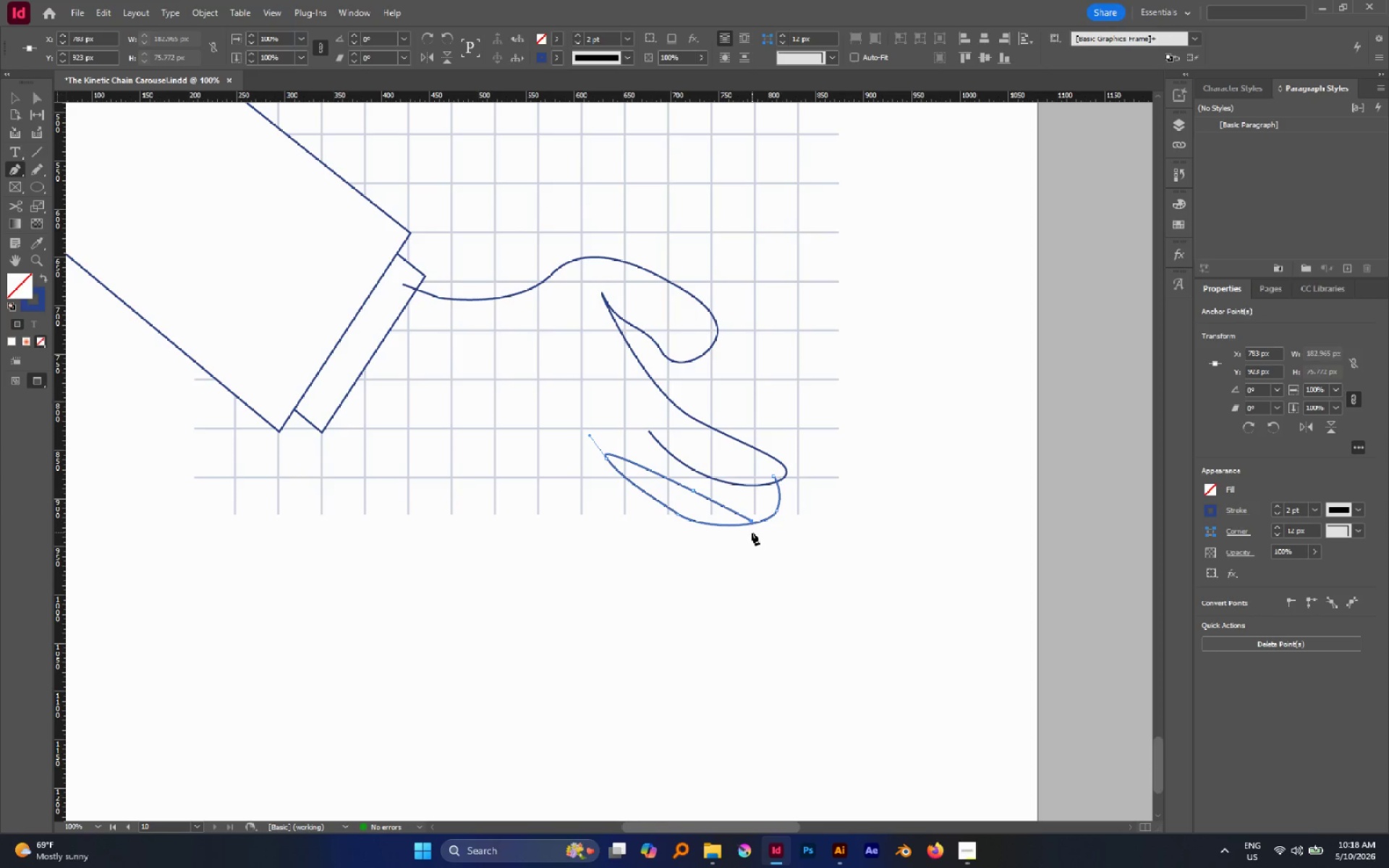 
key(Control+Z)
 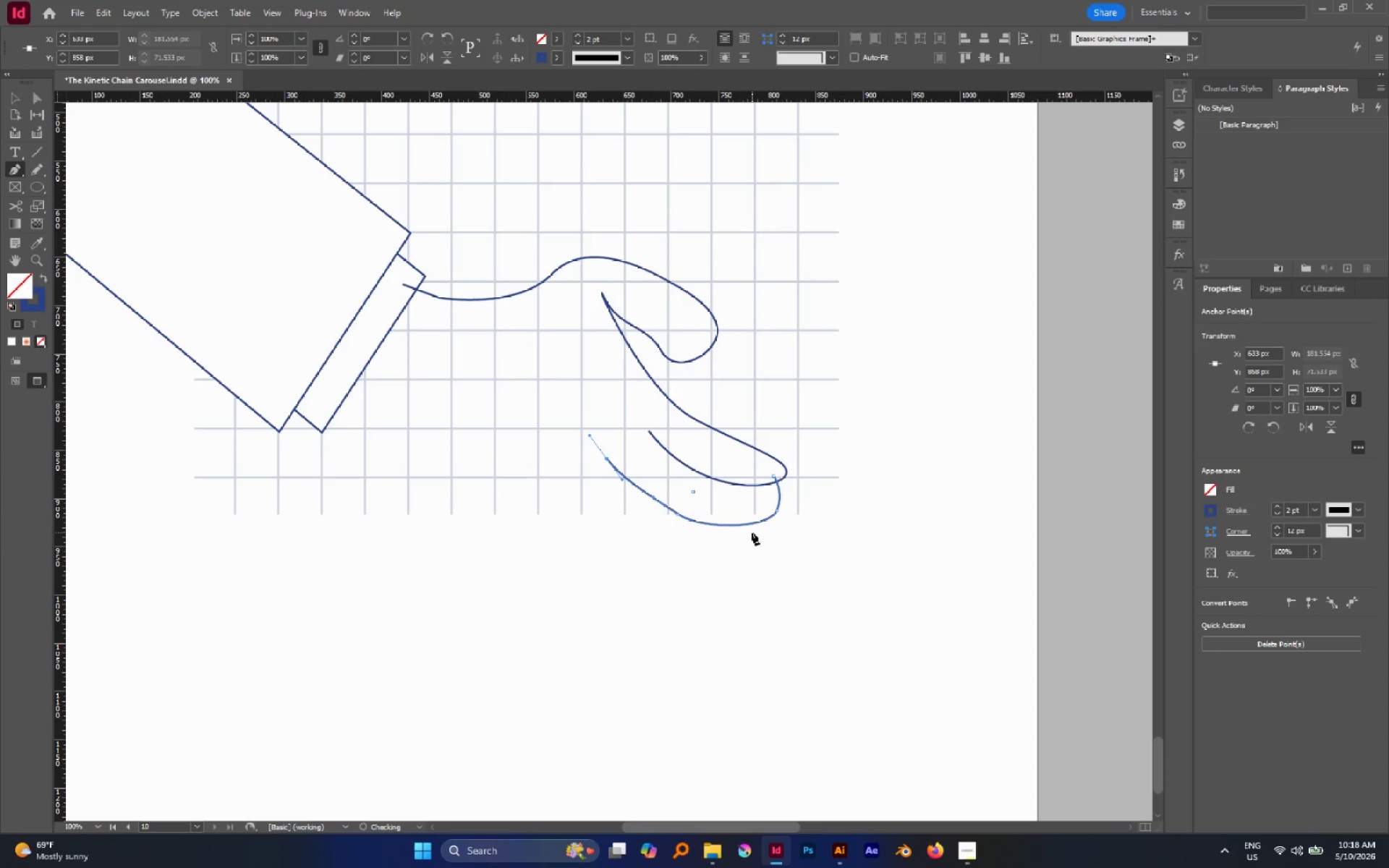 
key(V)
 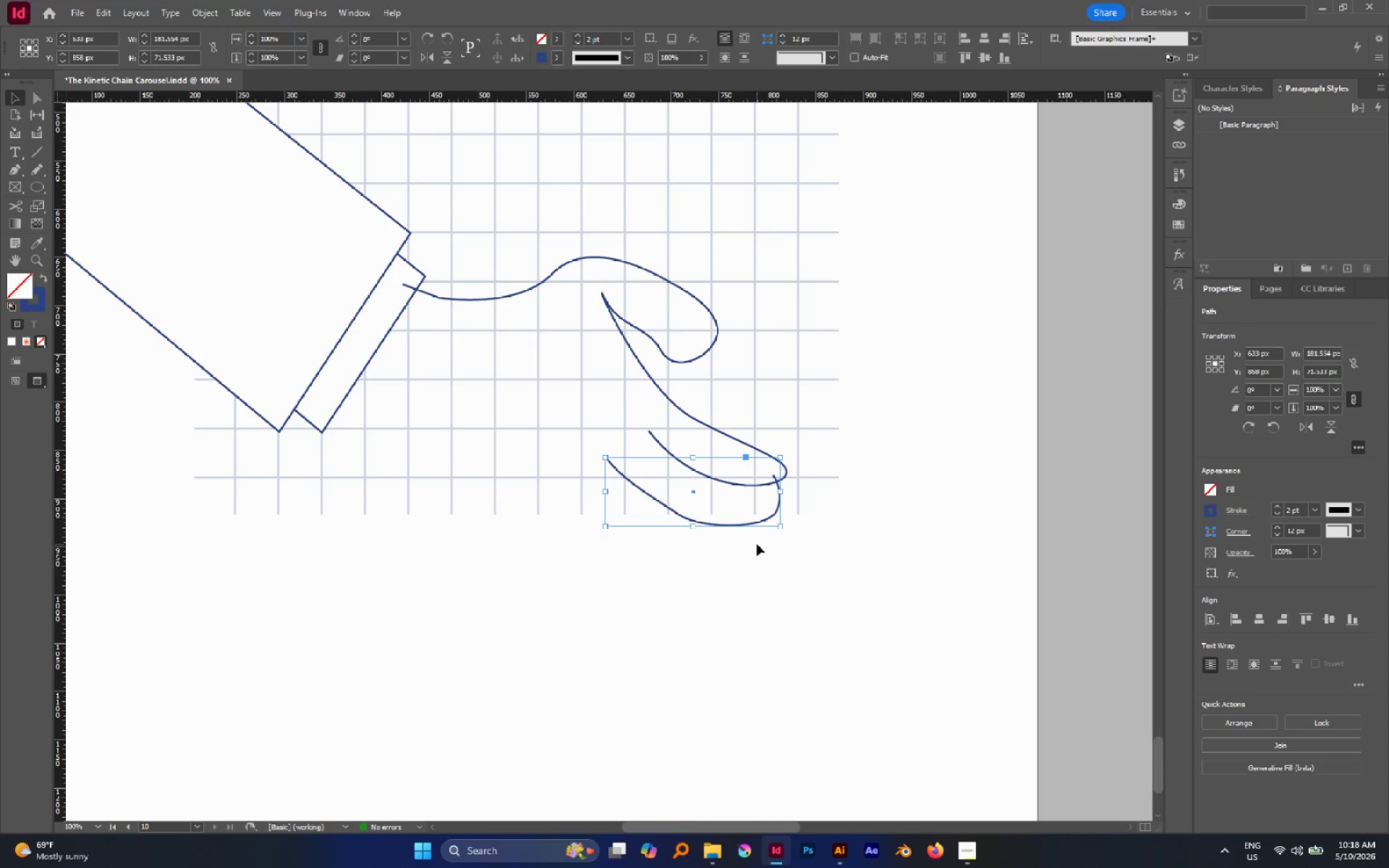 
left_click([757, 545])
 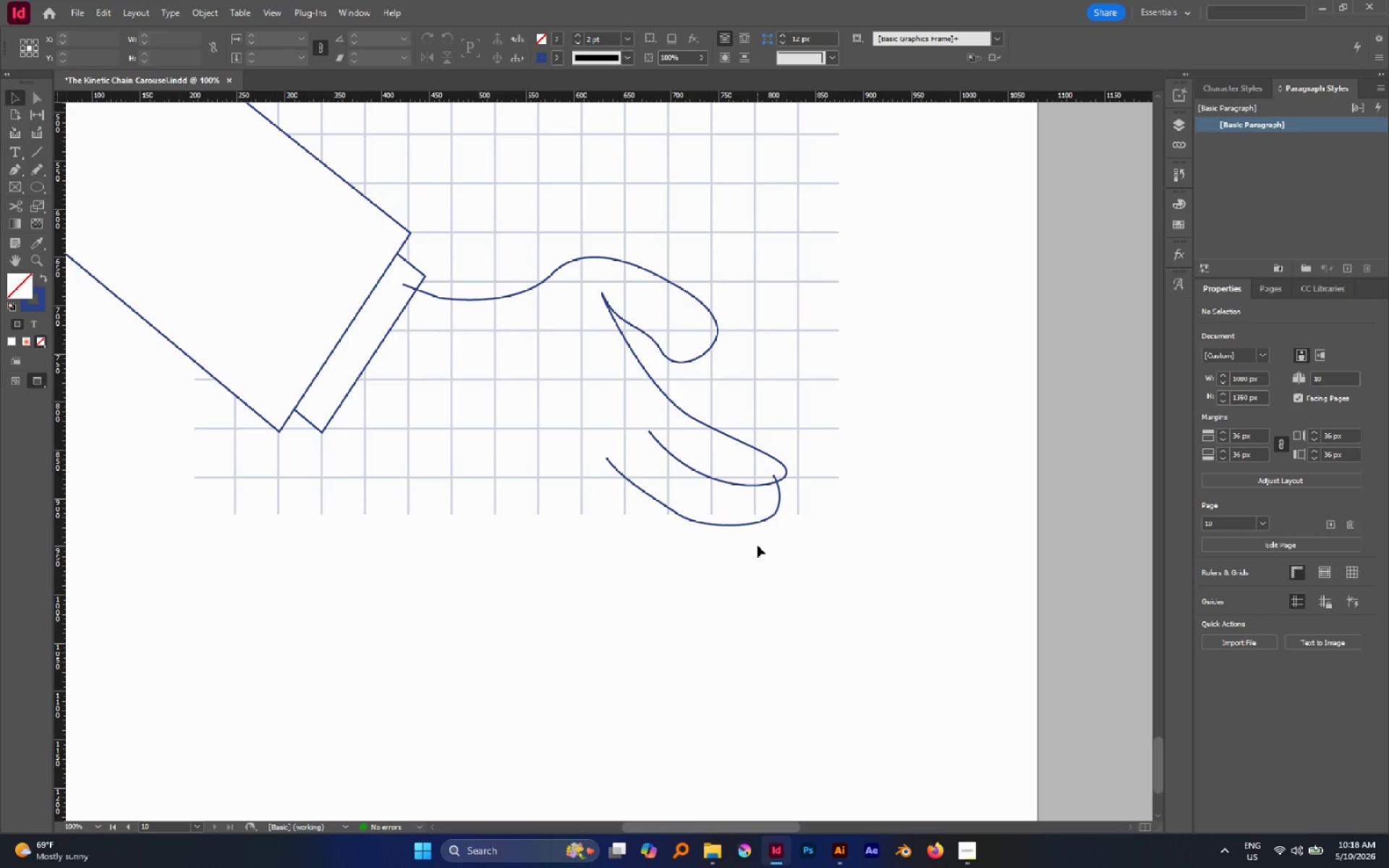 
key(P)
 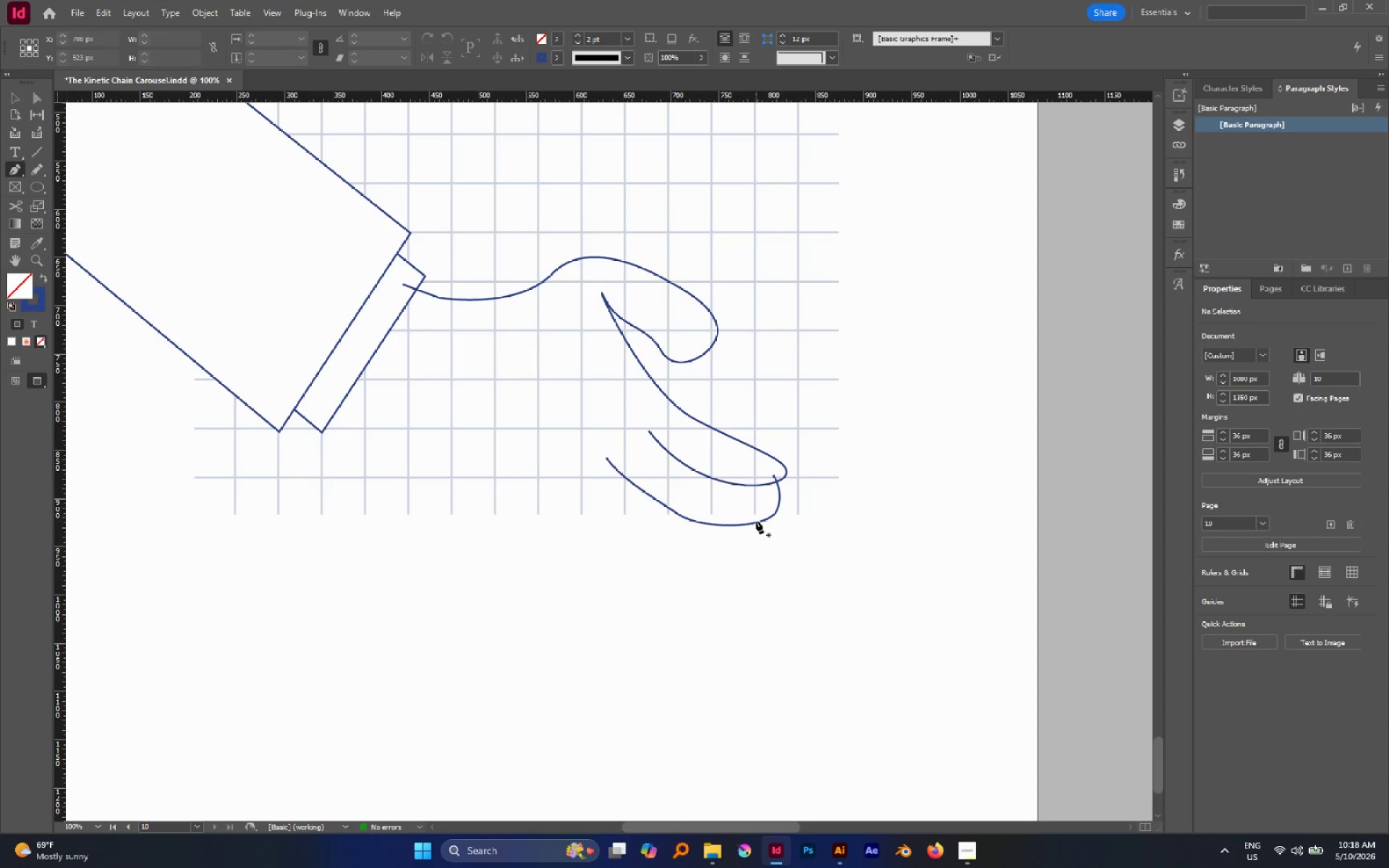 
left_click([756, 520])
 